 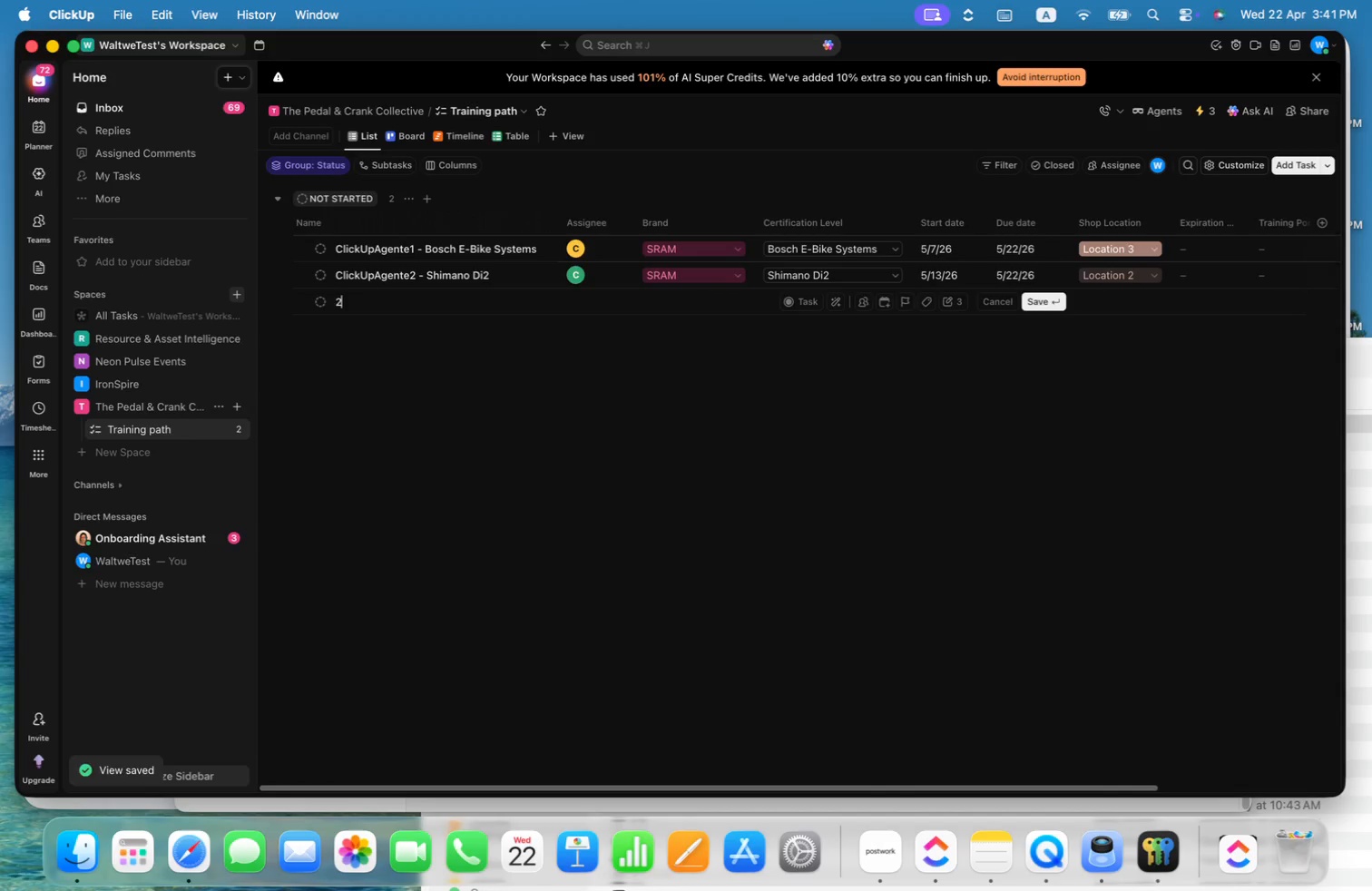 
key(Enter)
 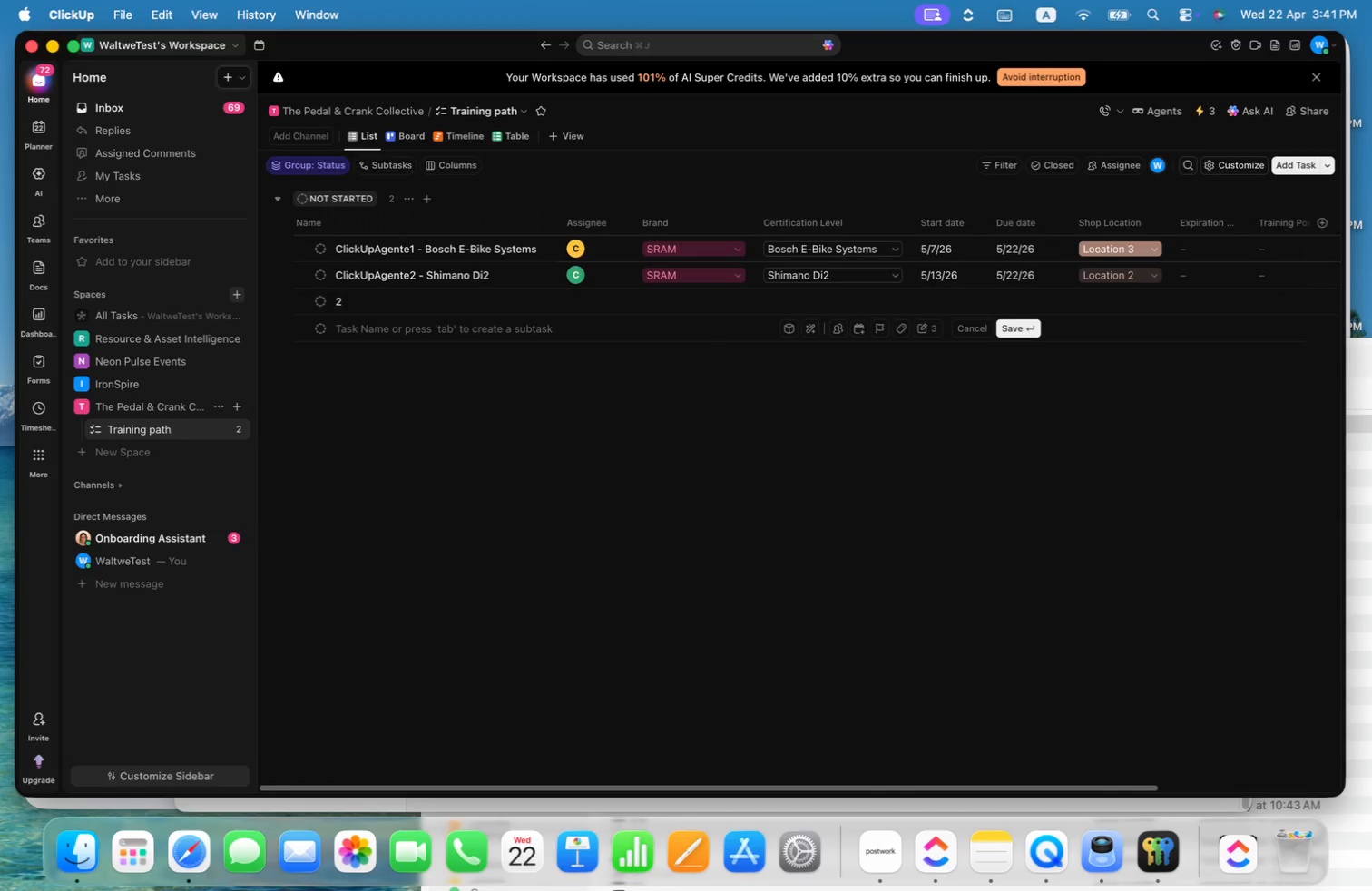 
key(3)
 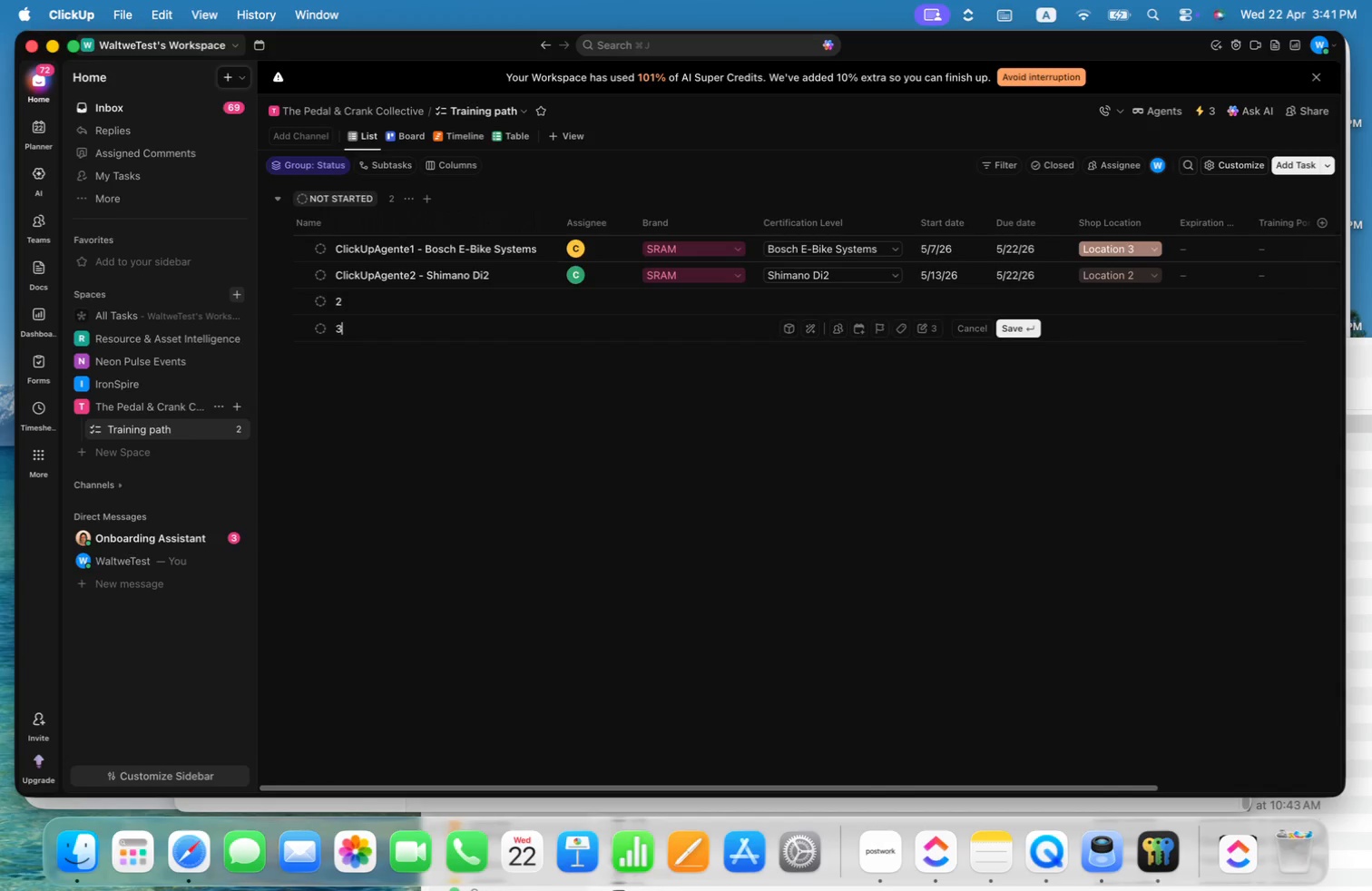 
key(Enter)
 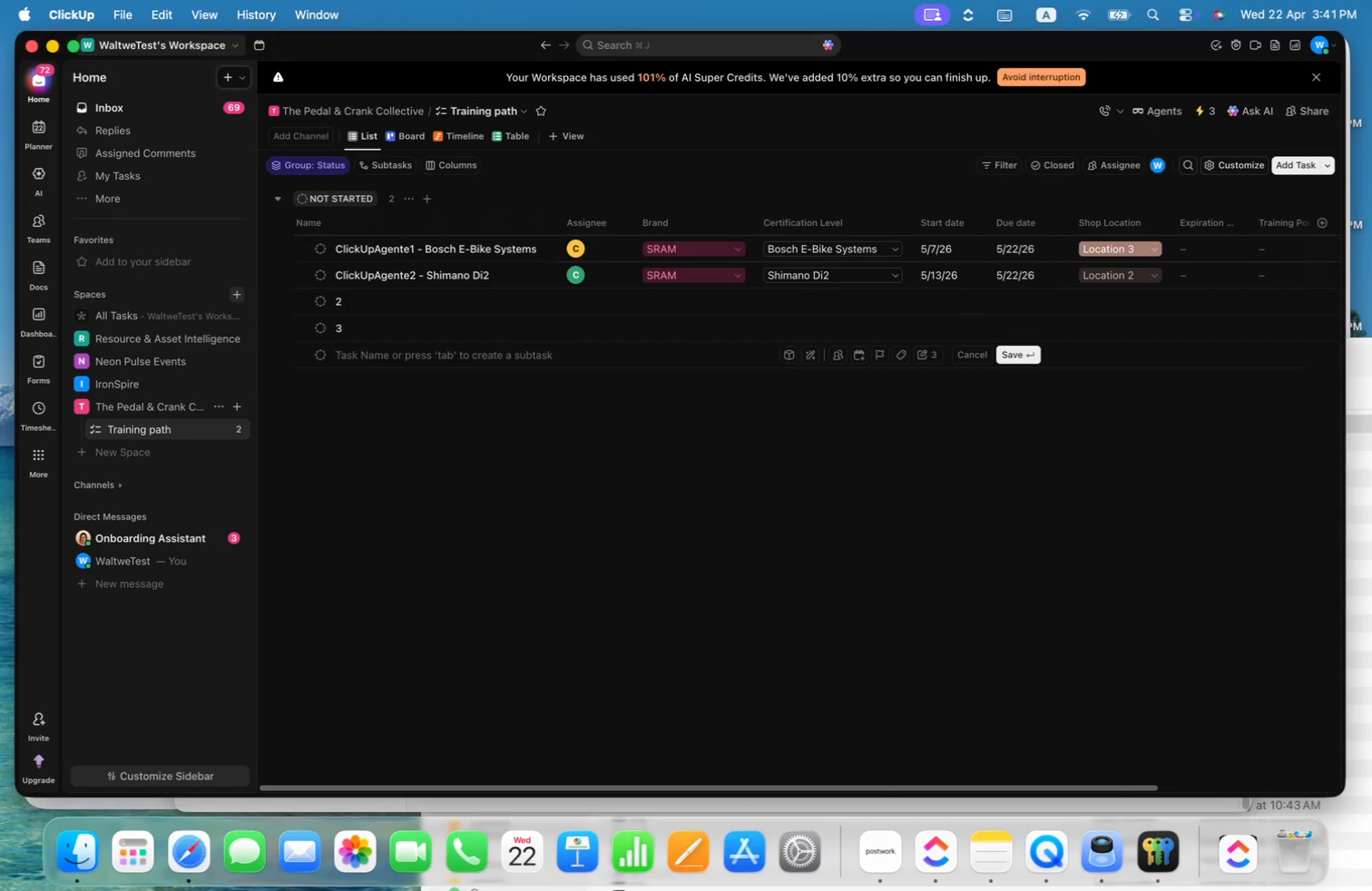 
key(4)
 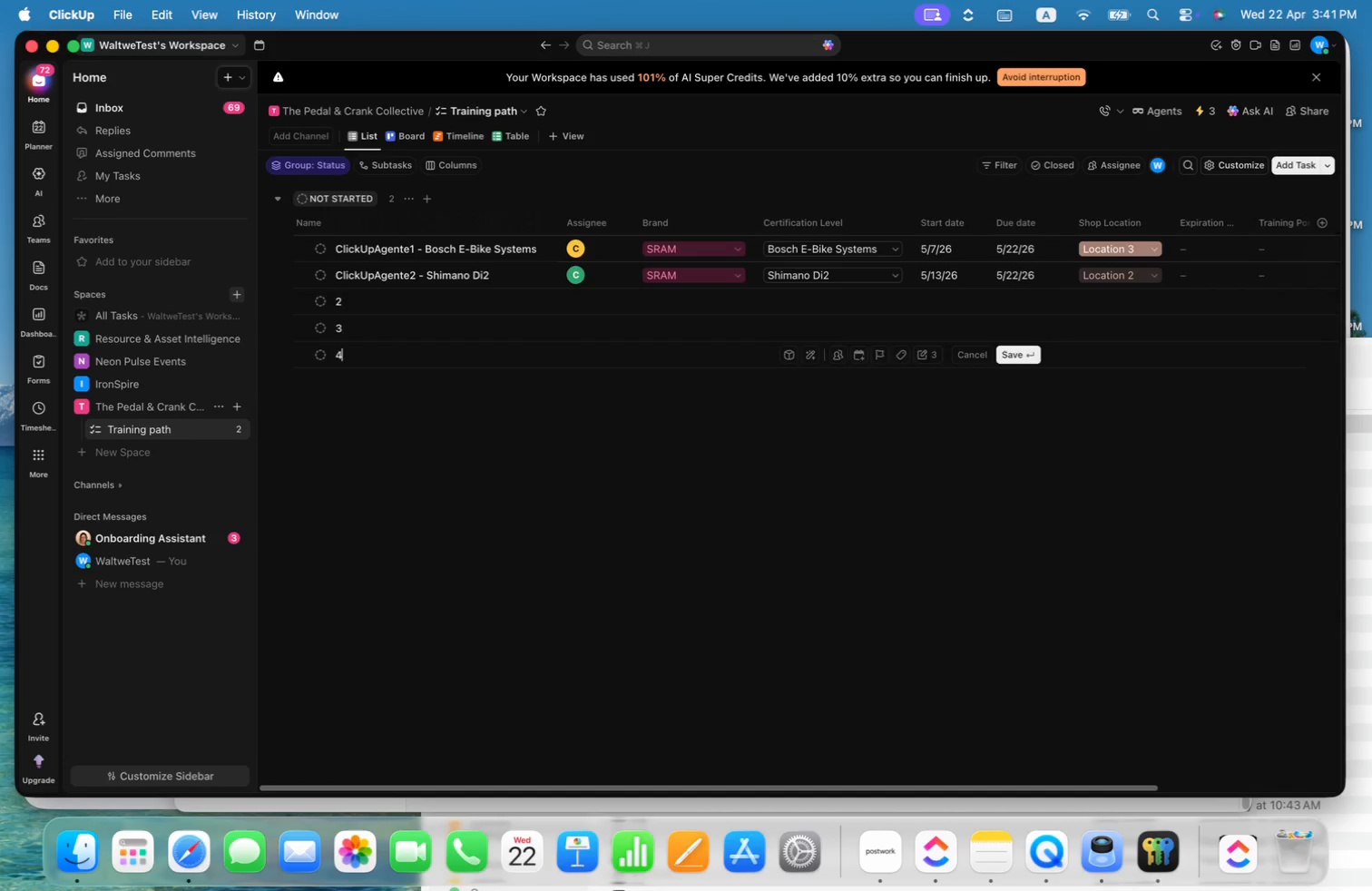 
key(Enter)
 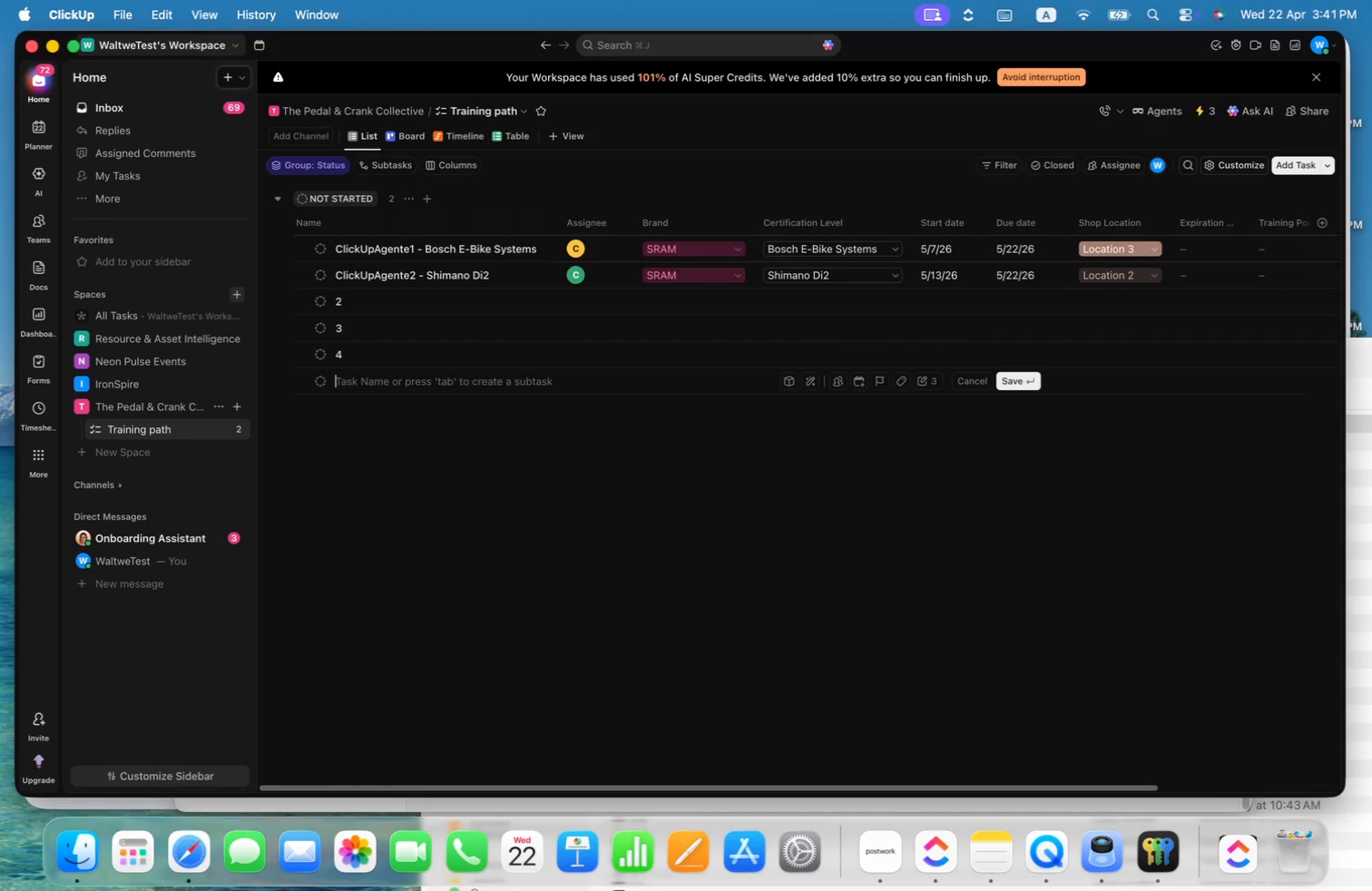 
key(5)
 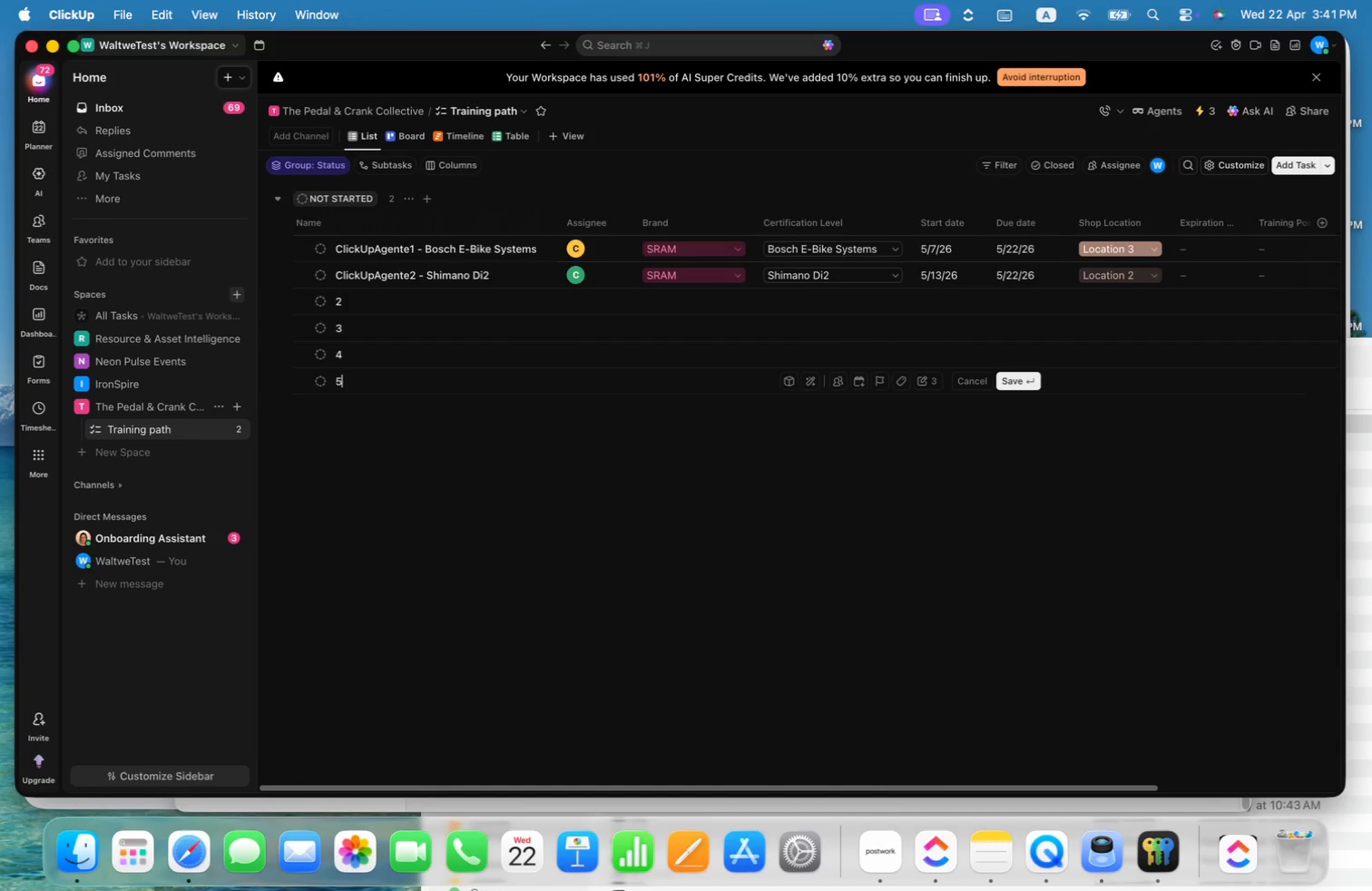 
key(Enter)
 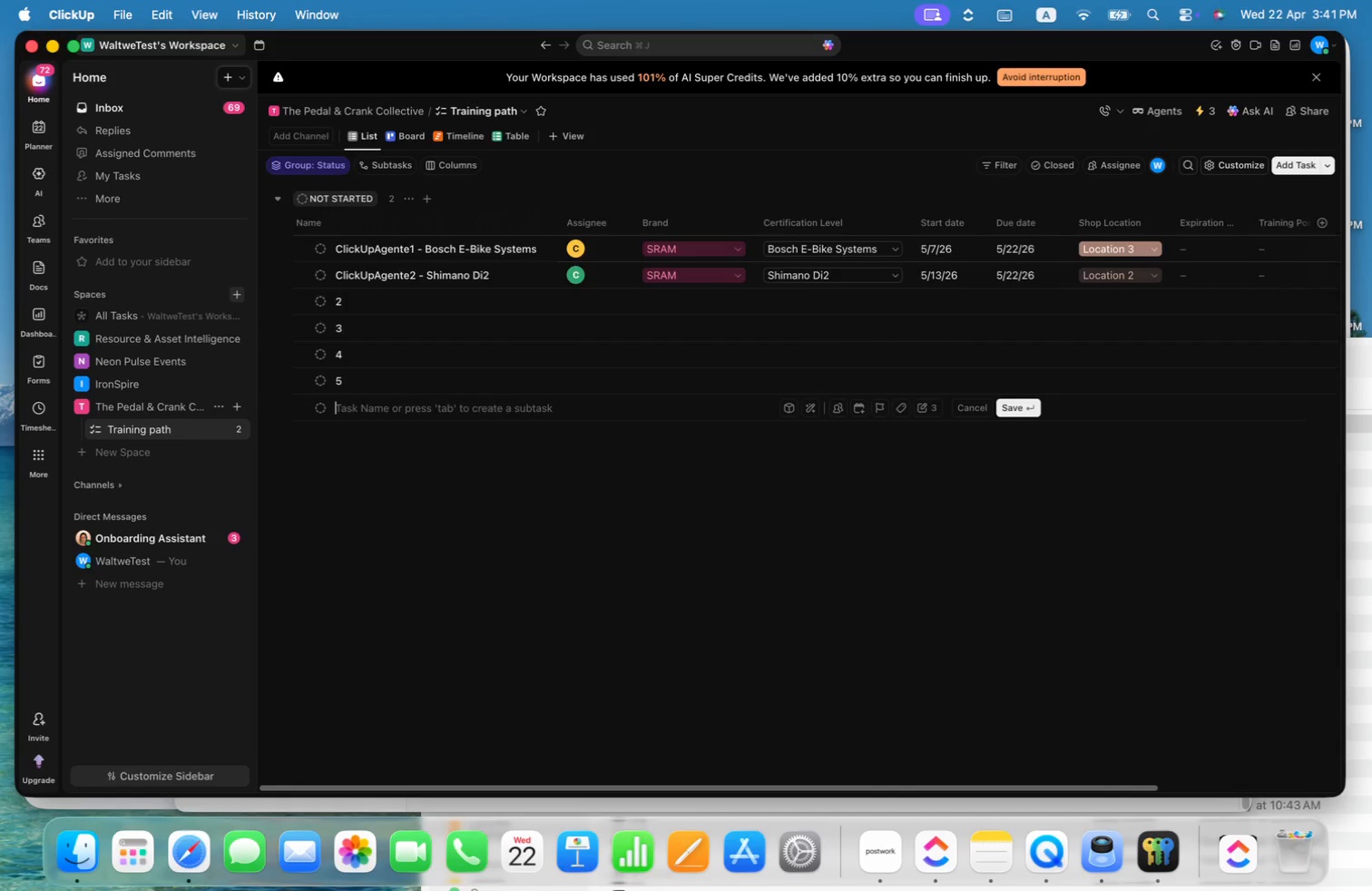 
key(6)
 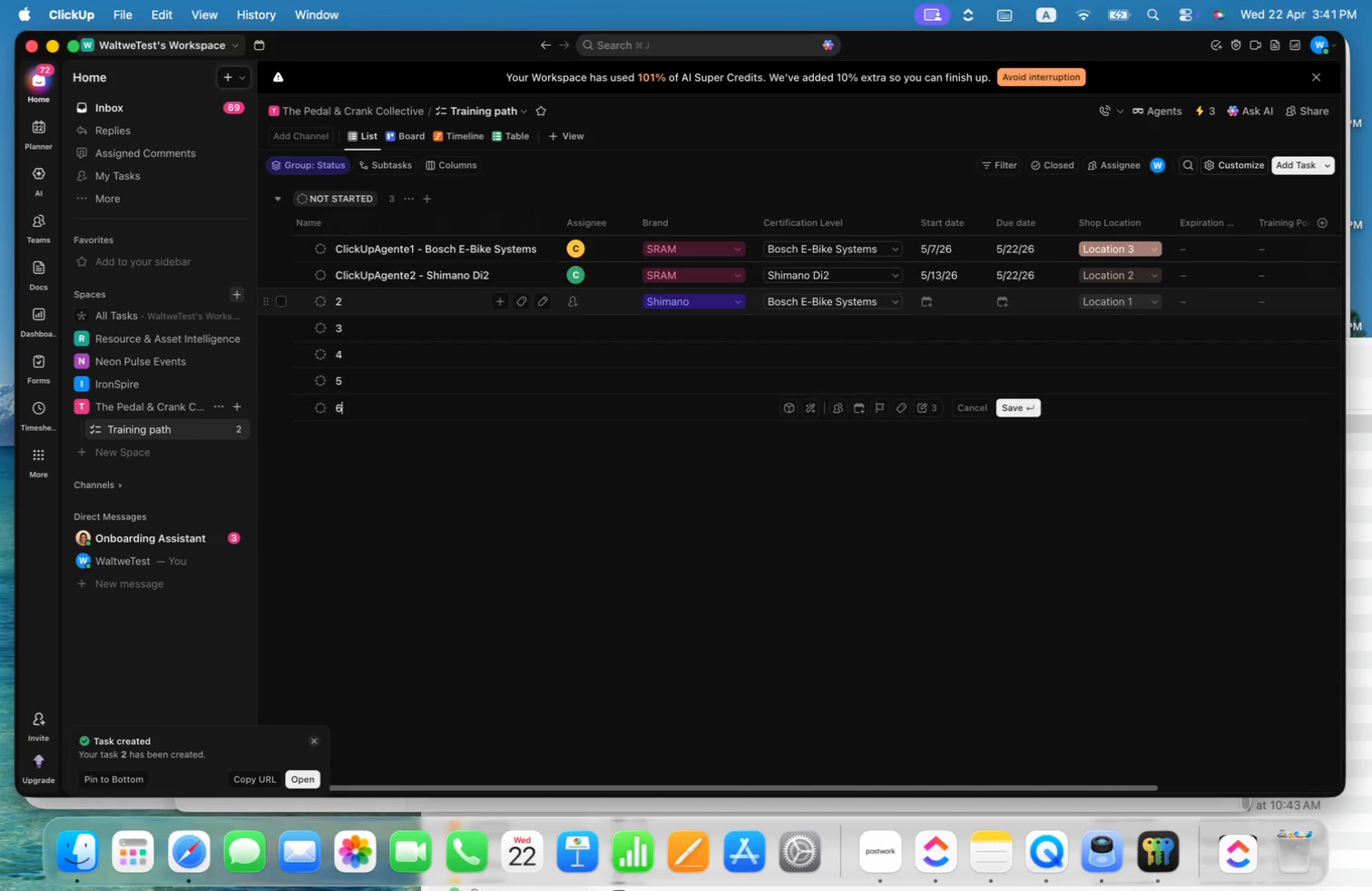 
key(Enter)
 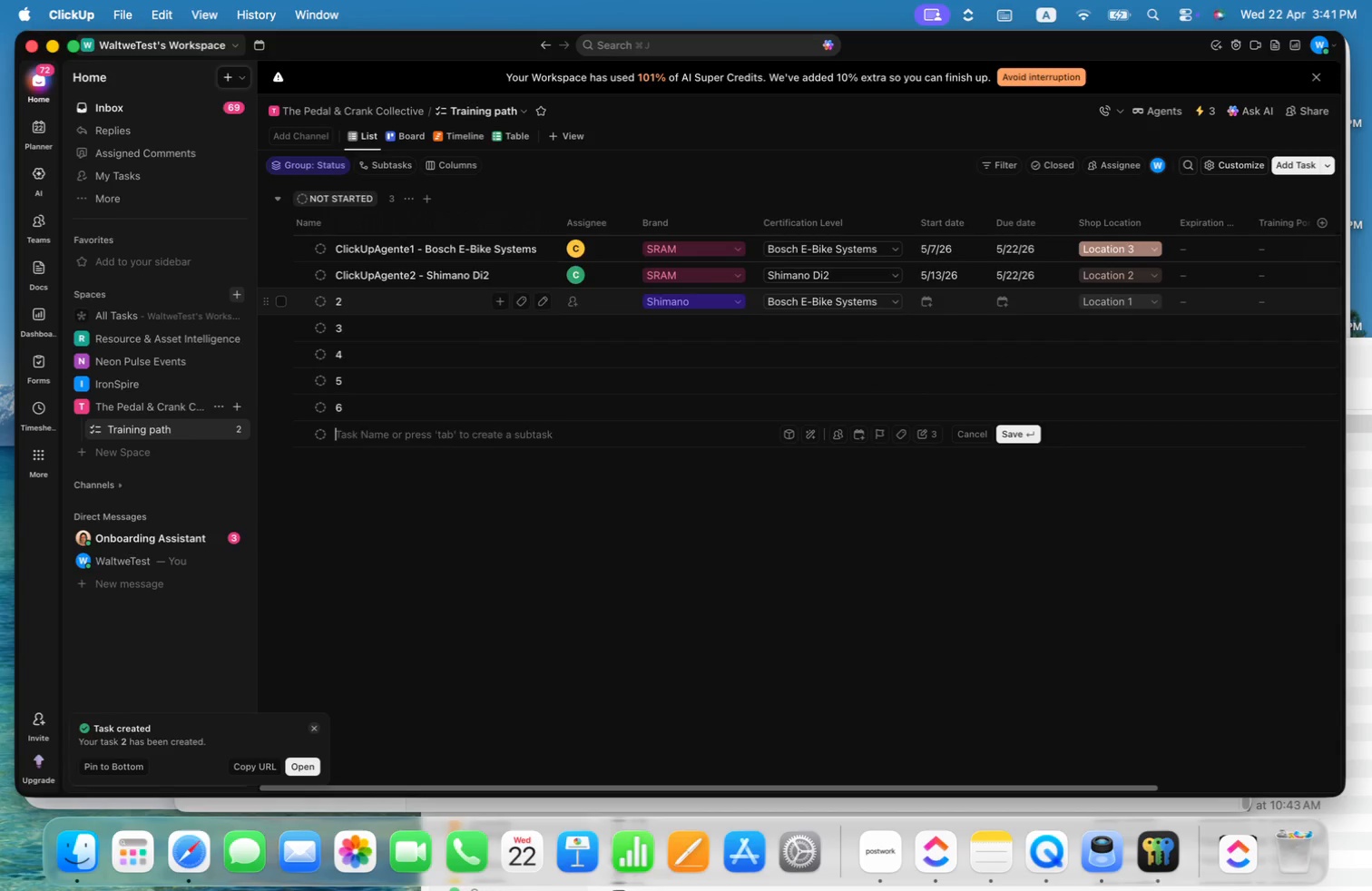 
key(7)
 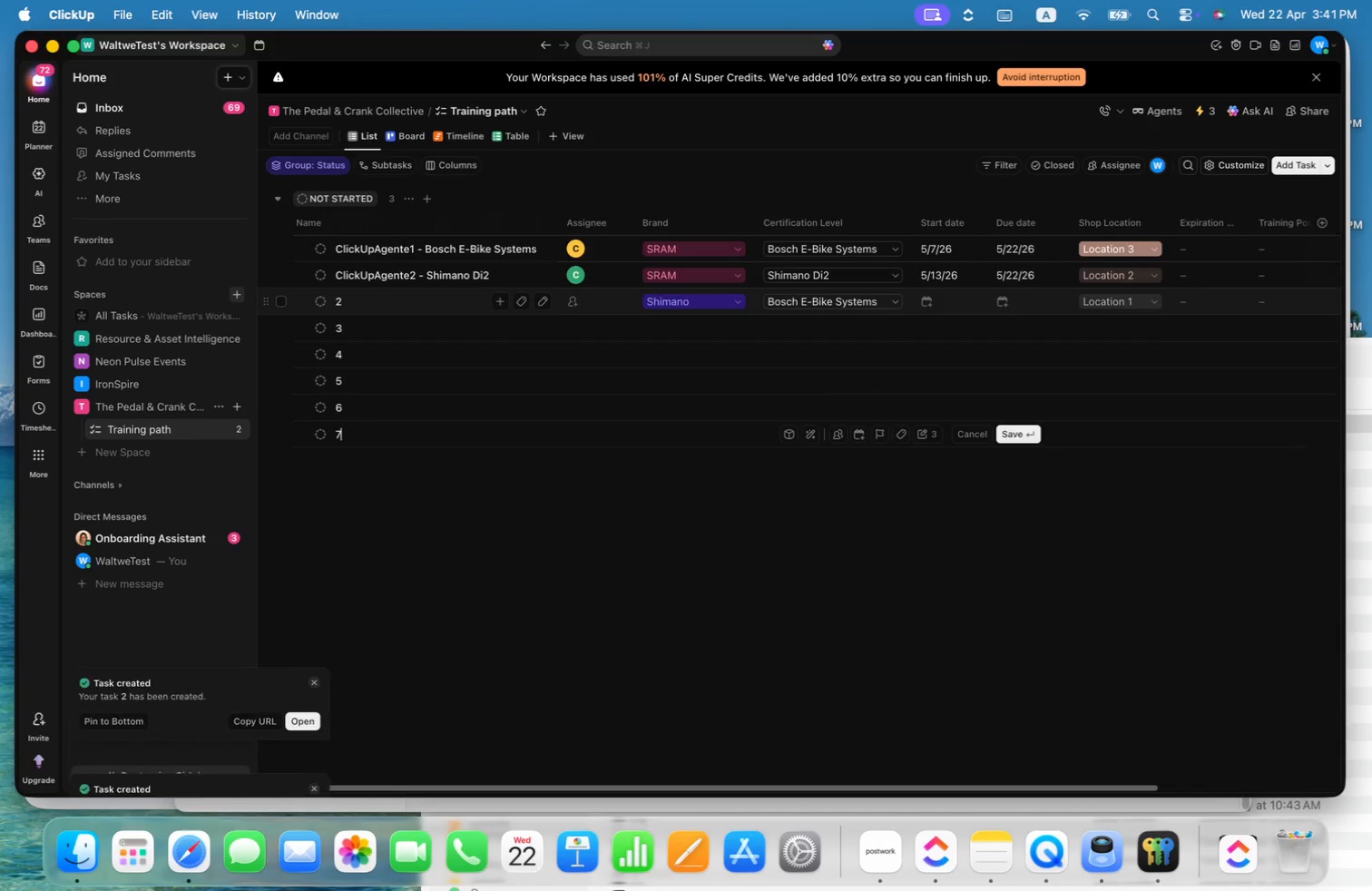 
key(Enter)
 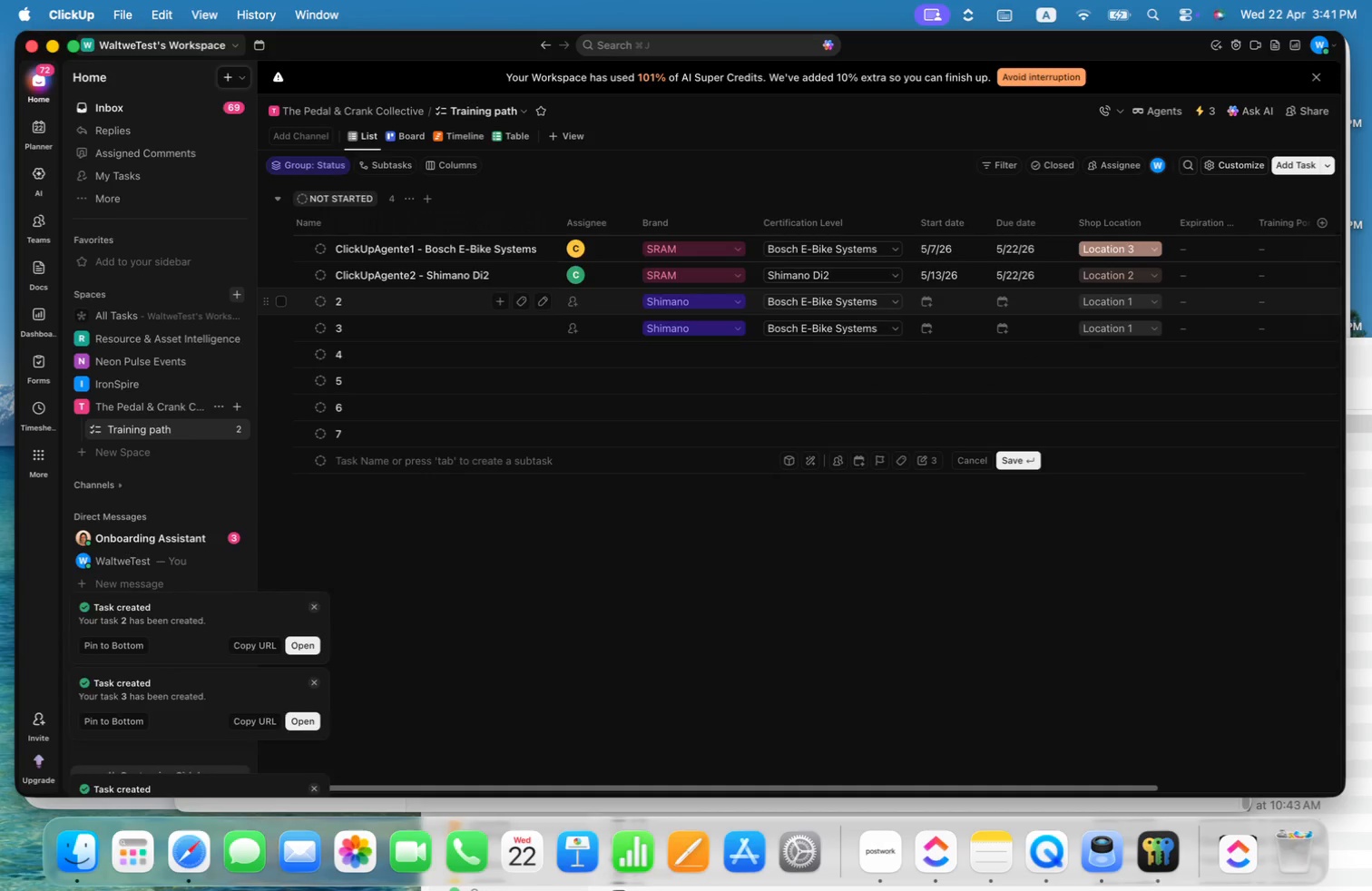 
key(8)
 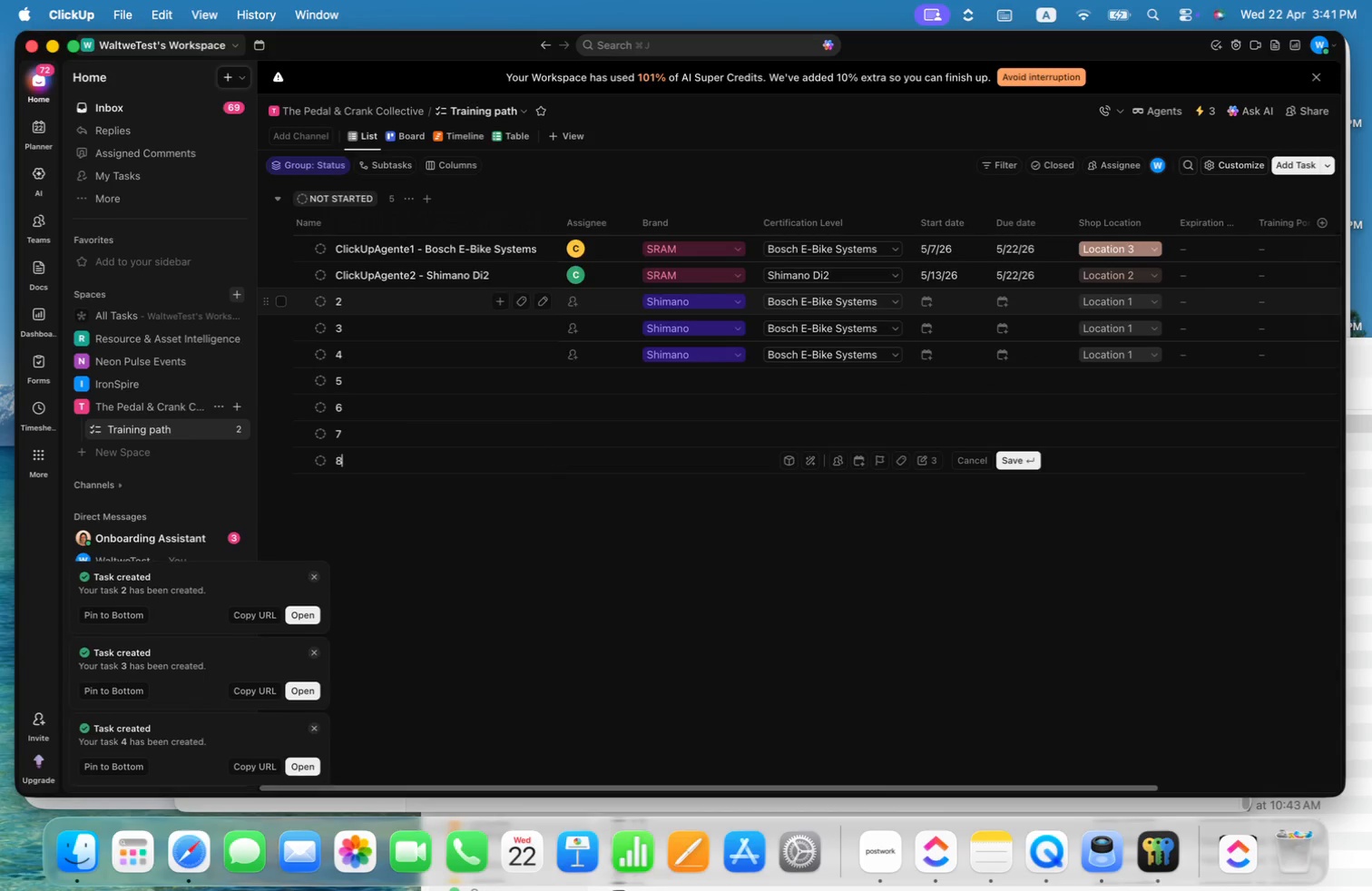 
key(Enter)
 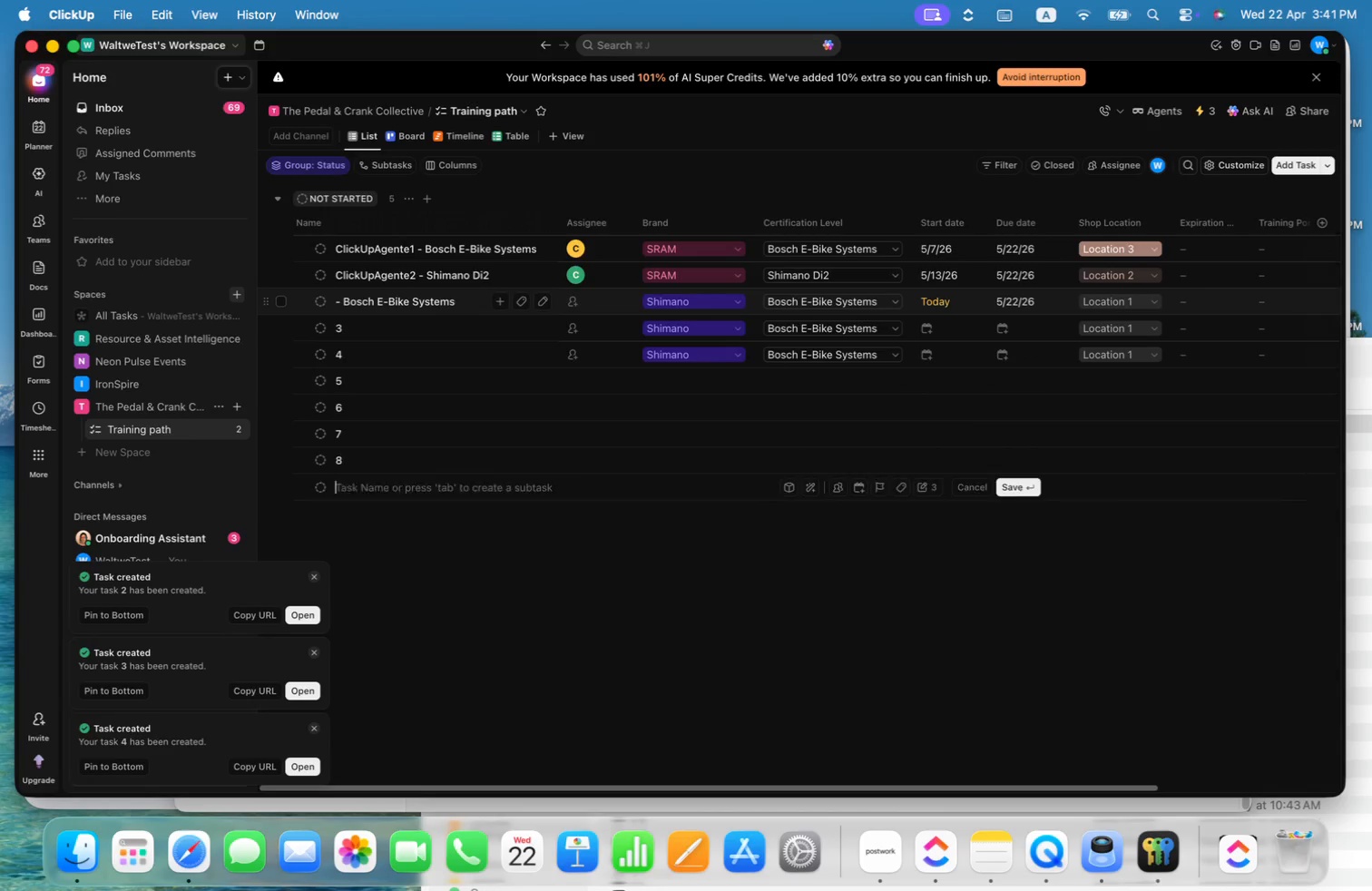 
key(9)
 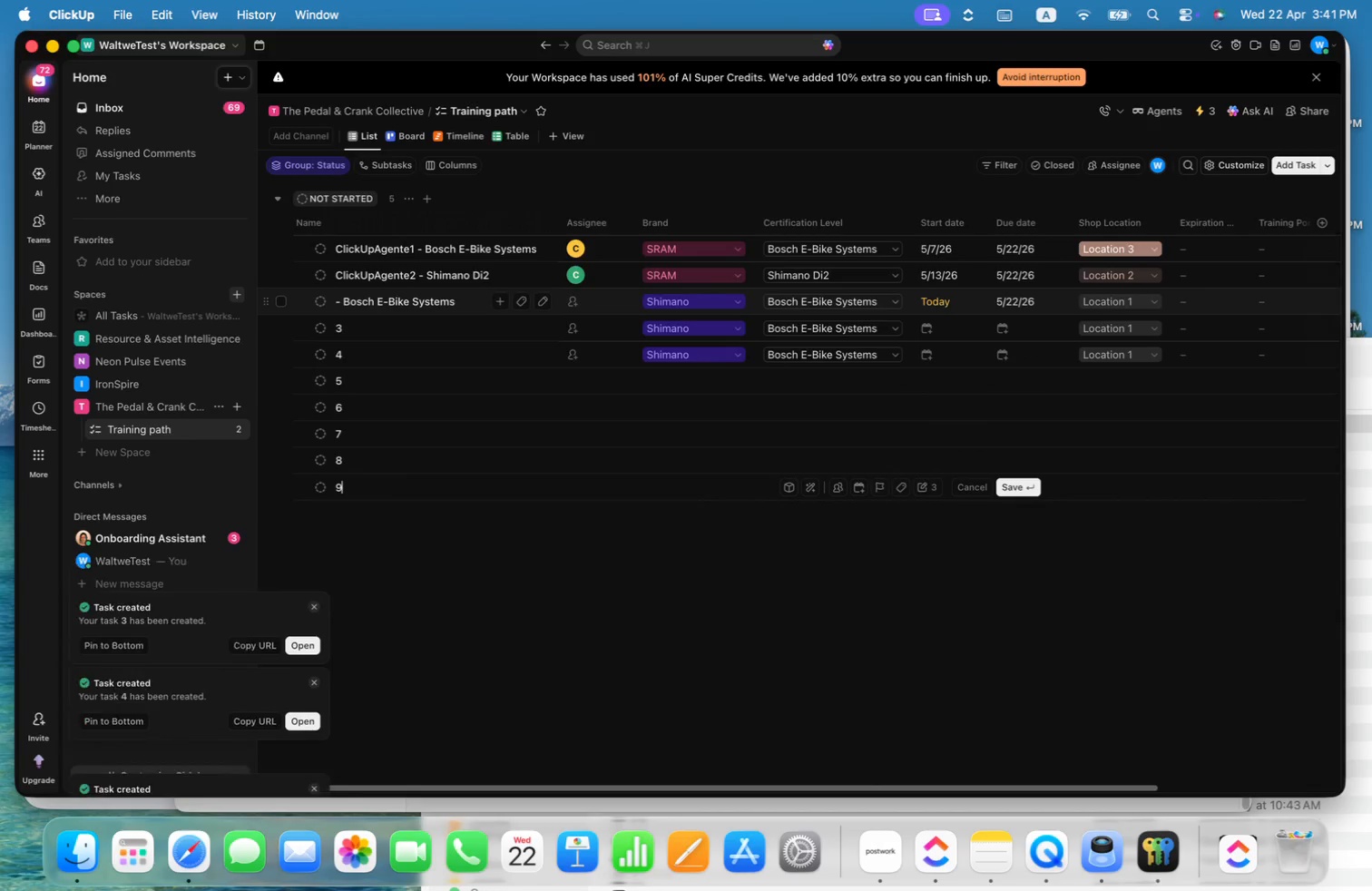 
key(Enter)
 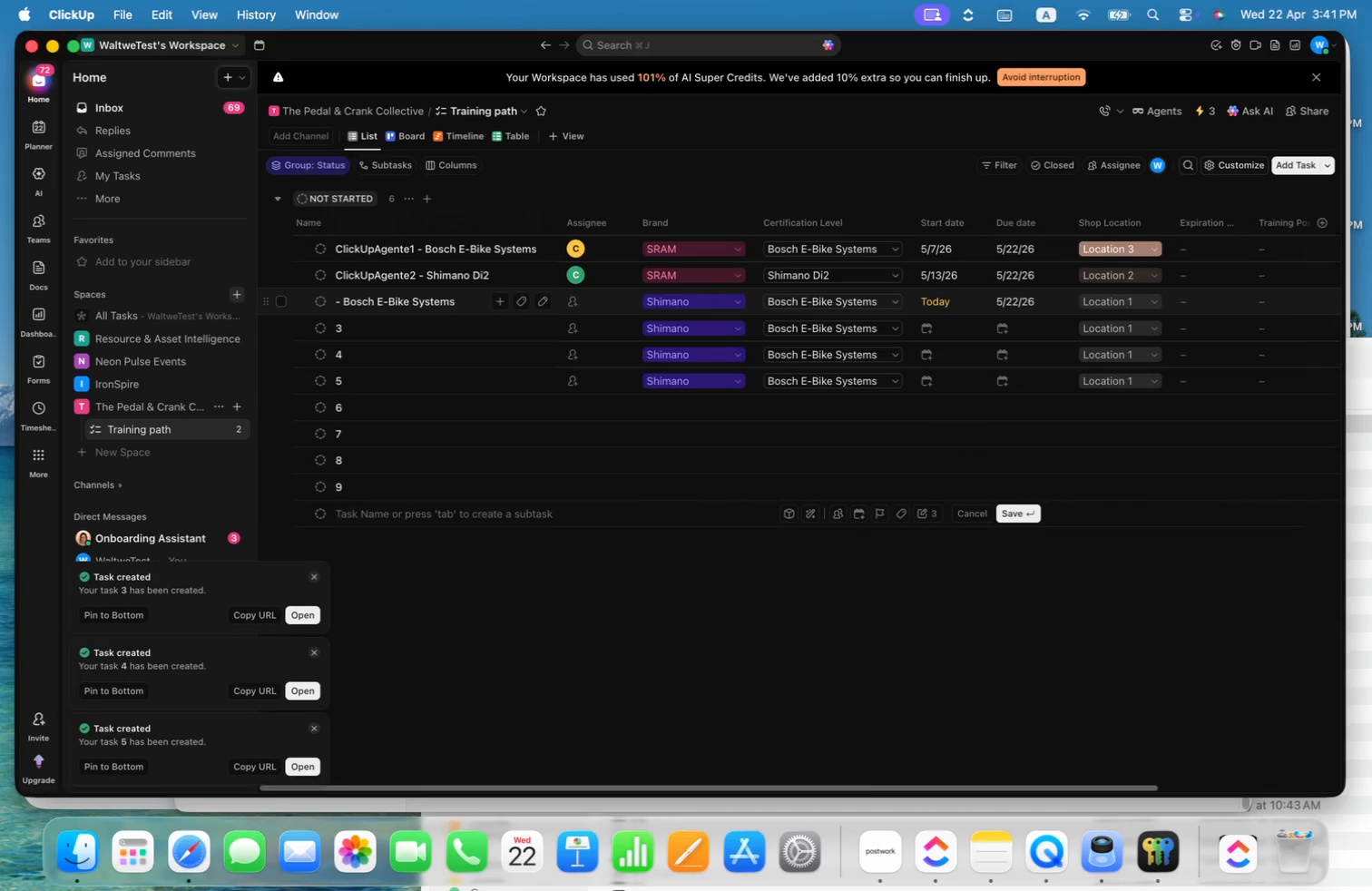 
type(12)
 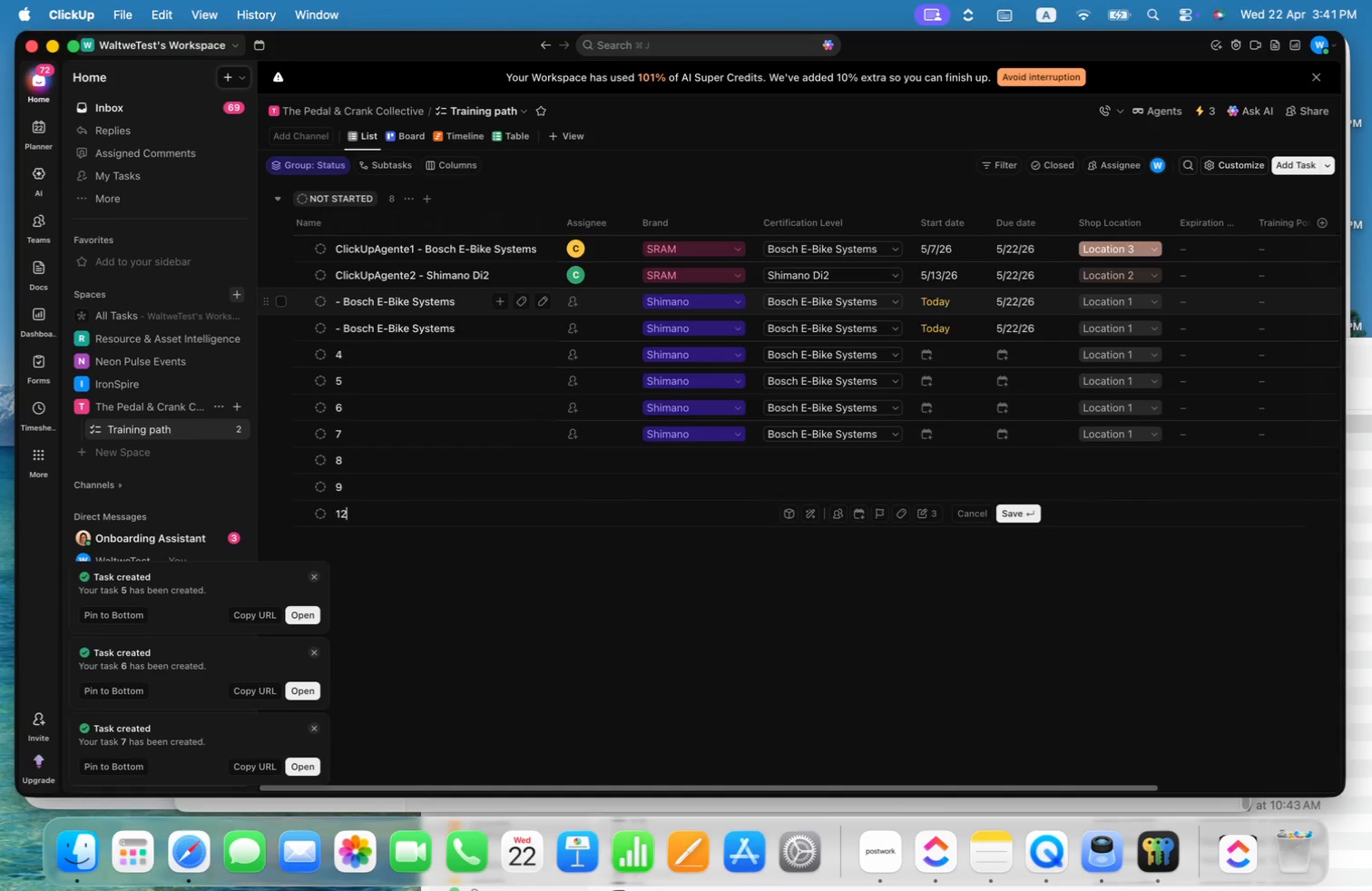 
key(Enter)
 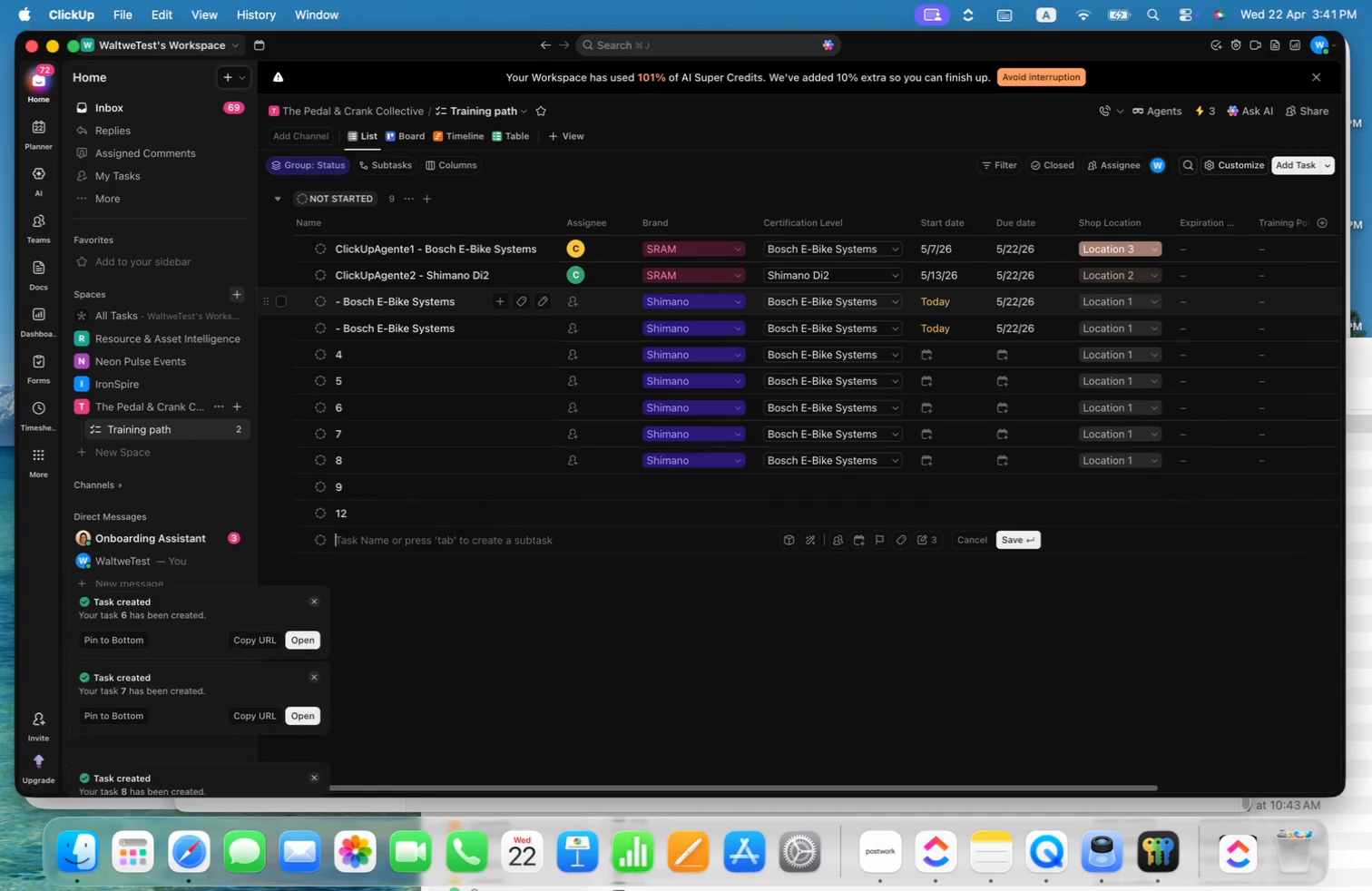 
type(34)
 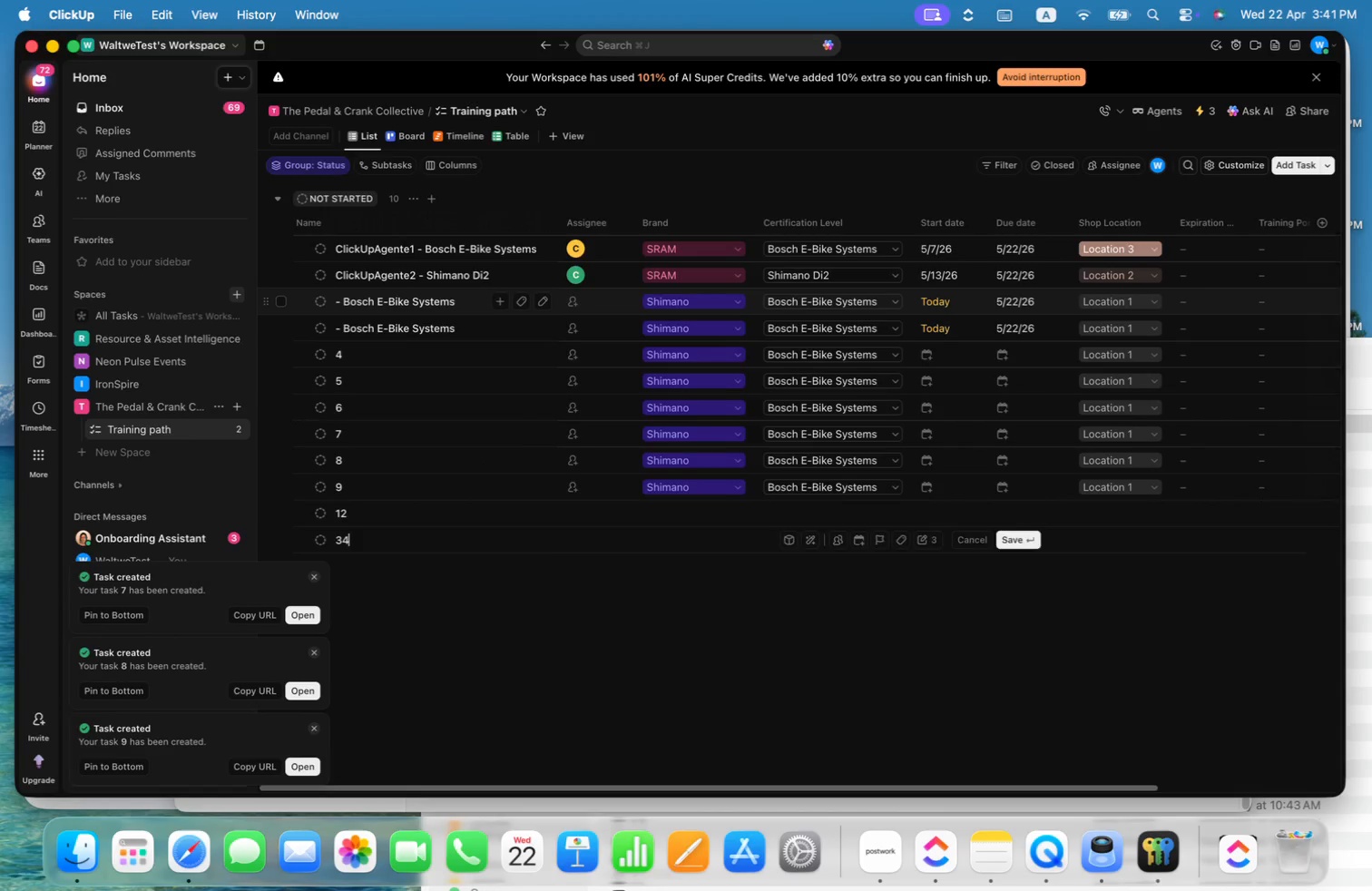 
key(Enter)
 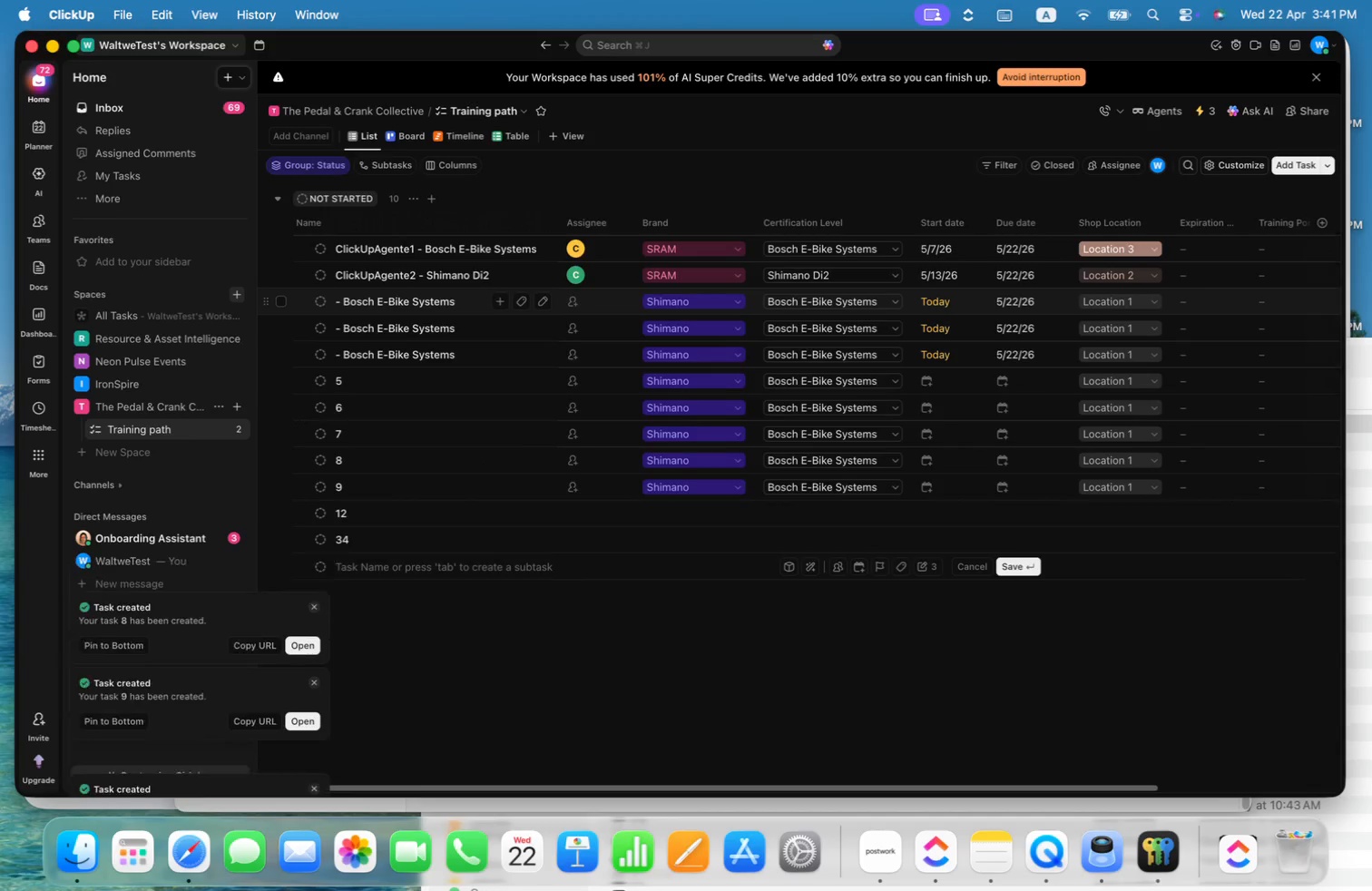 
type(56)
 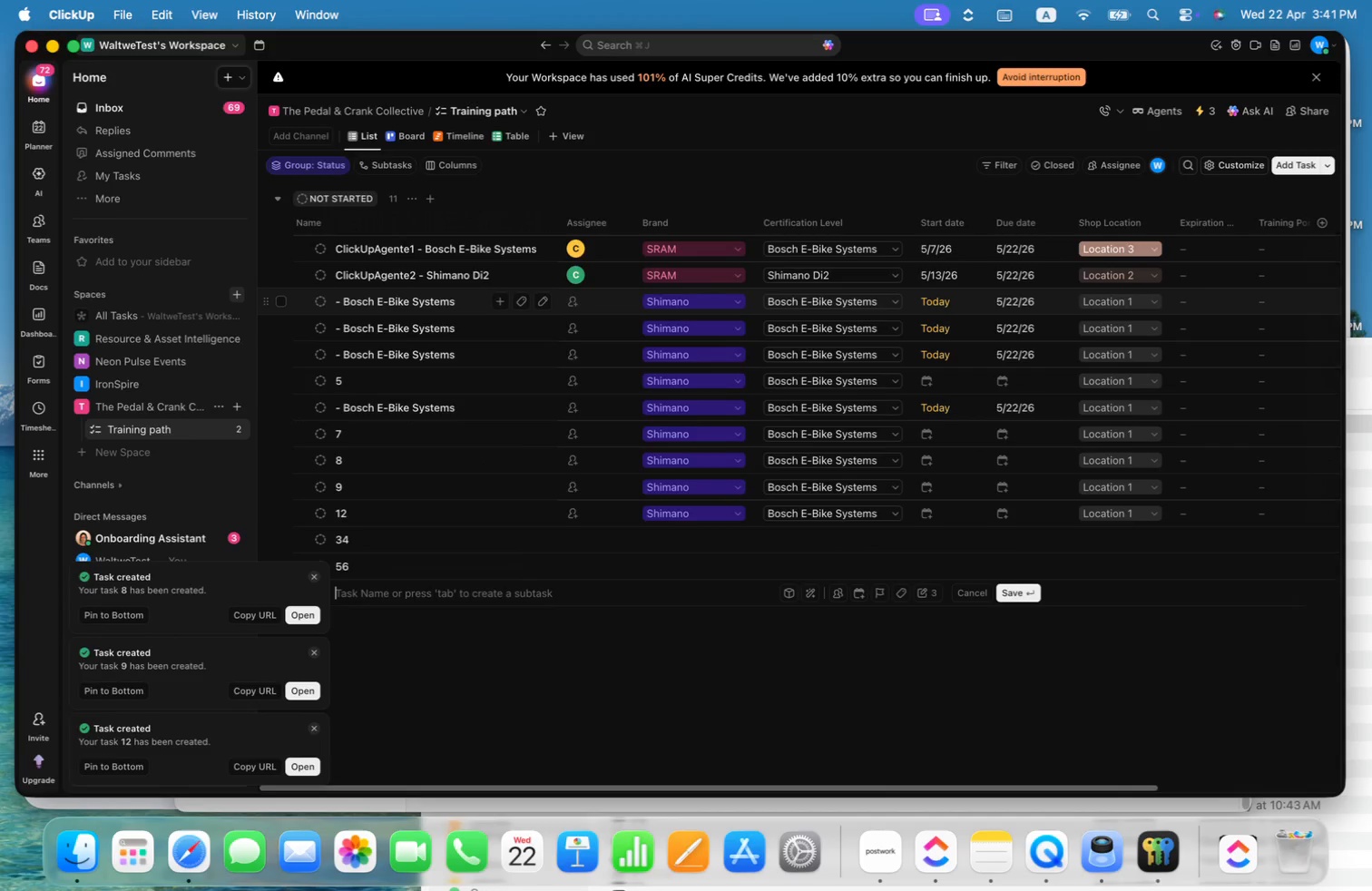 
key(Enter)
 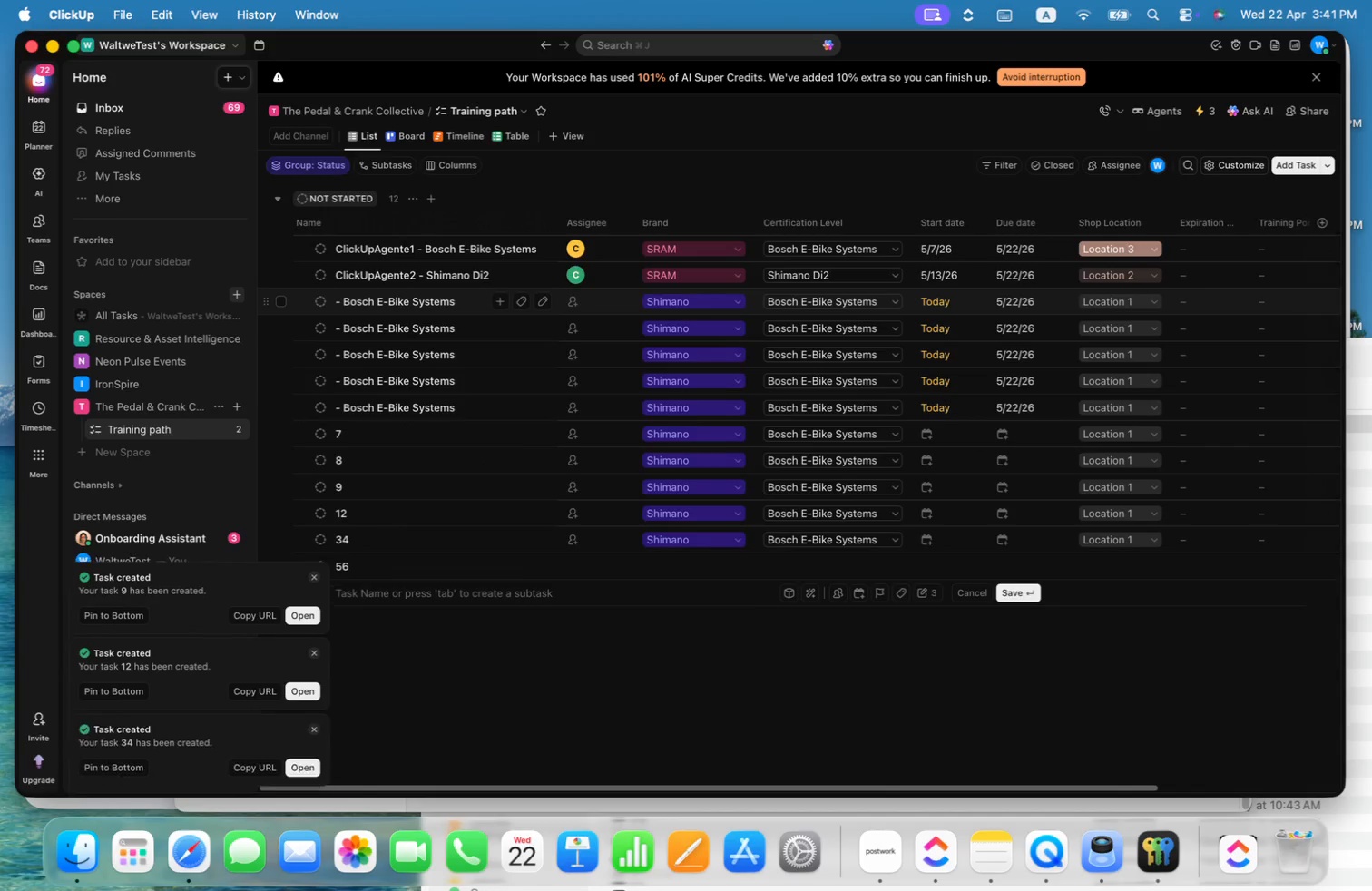 
type(78)
 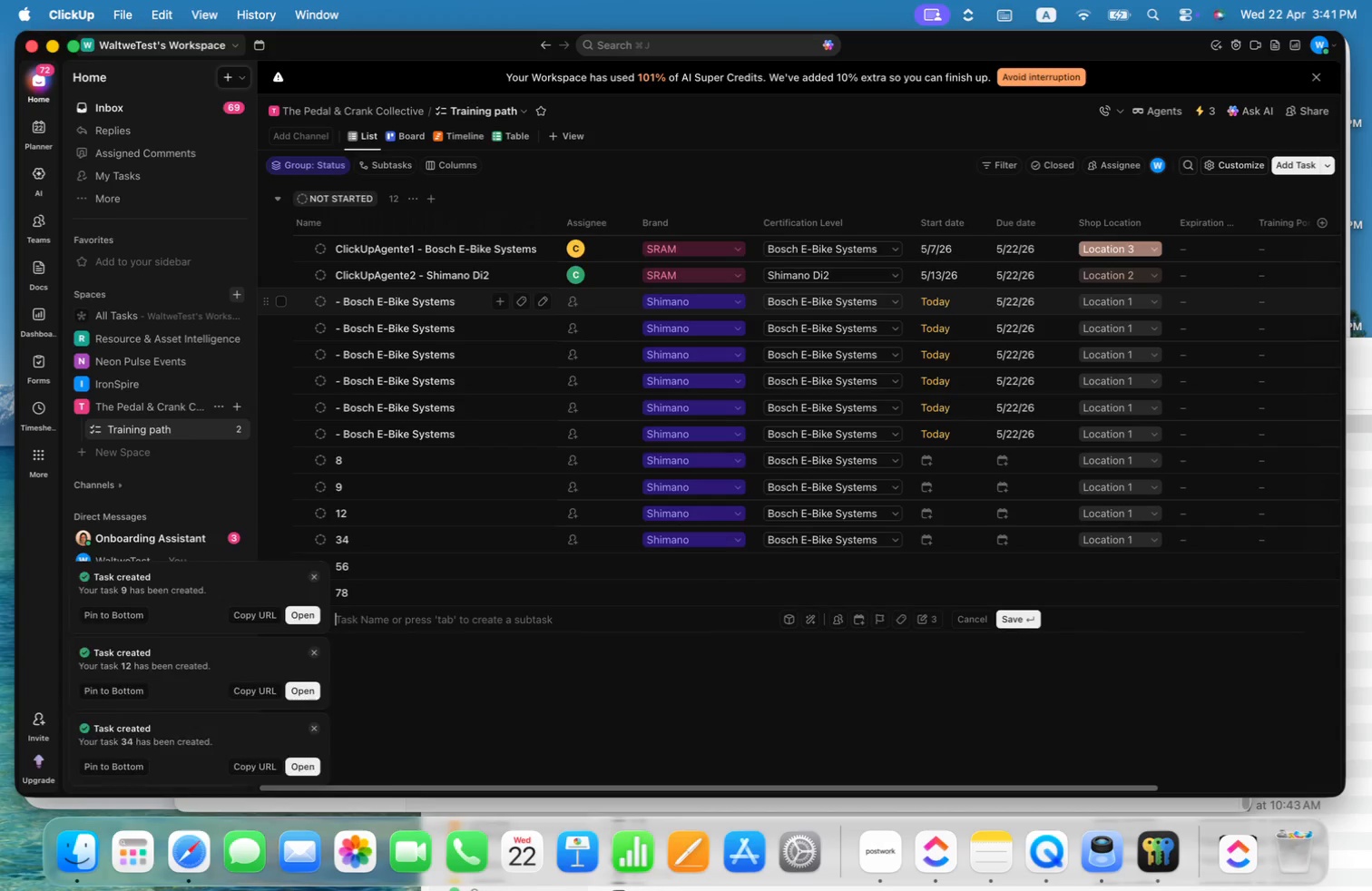 
key(Enter)
 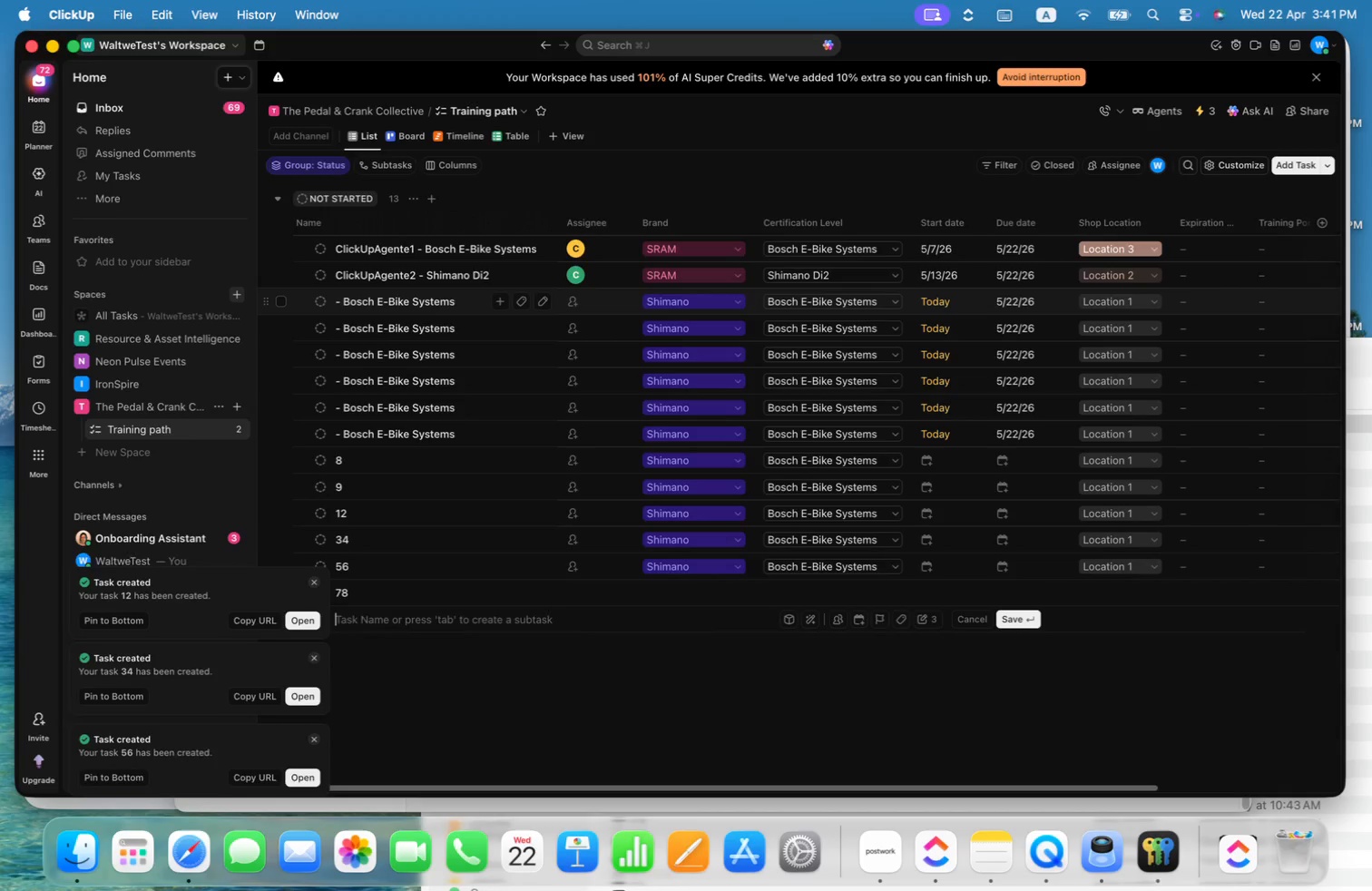 
type(90)
 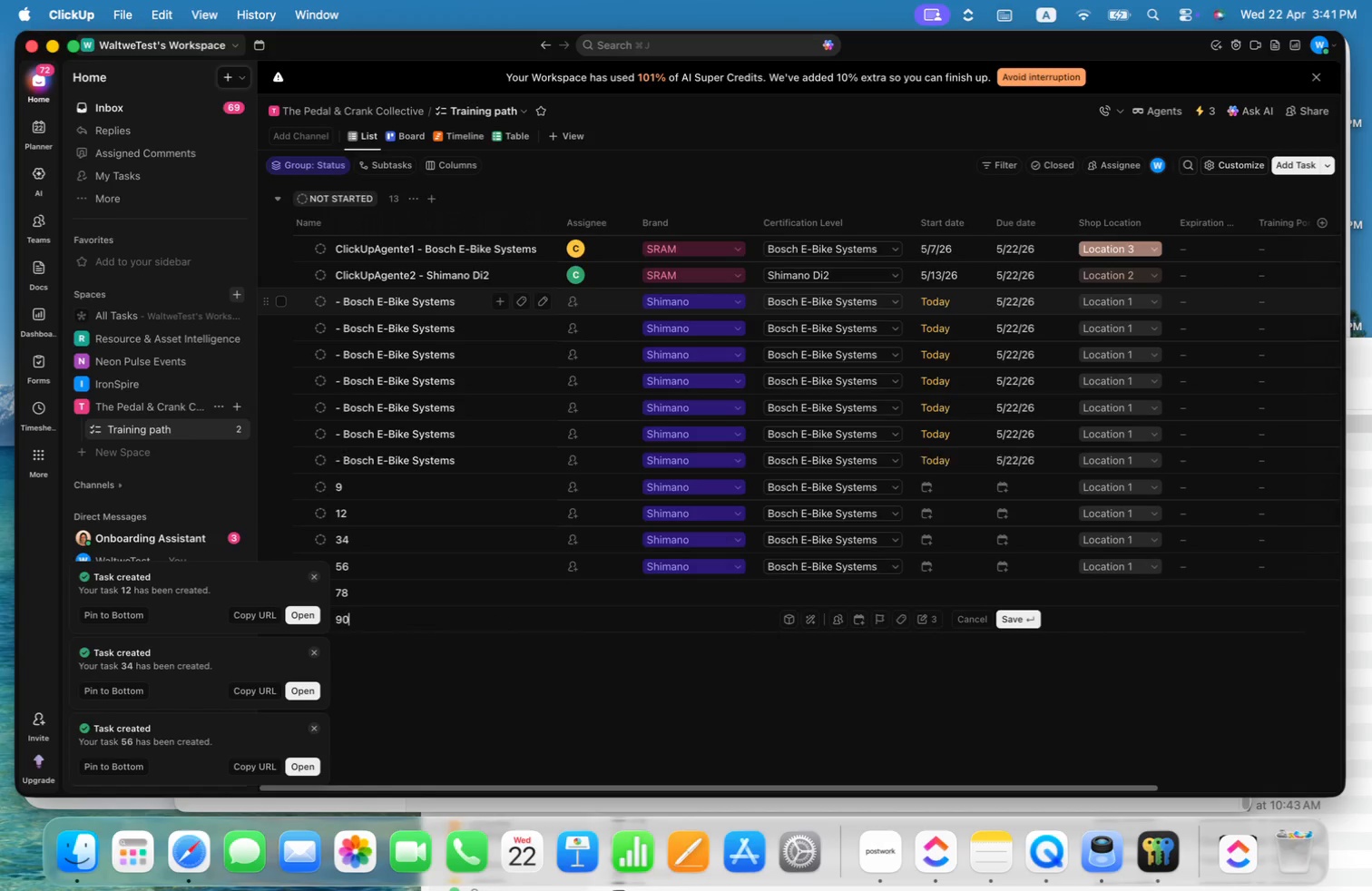 
key(Enter)
 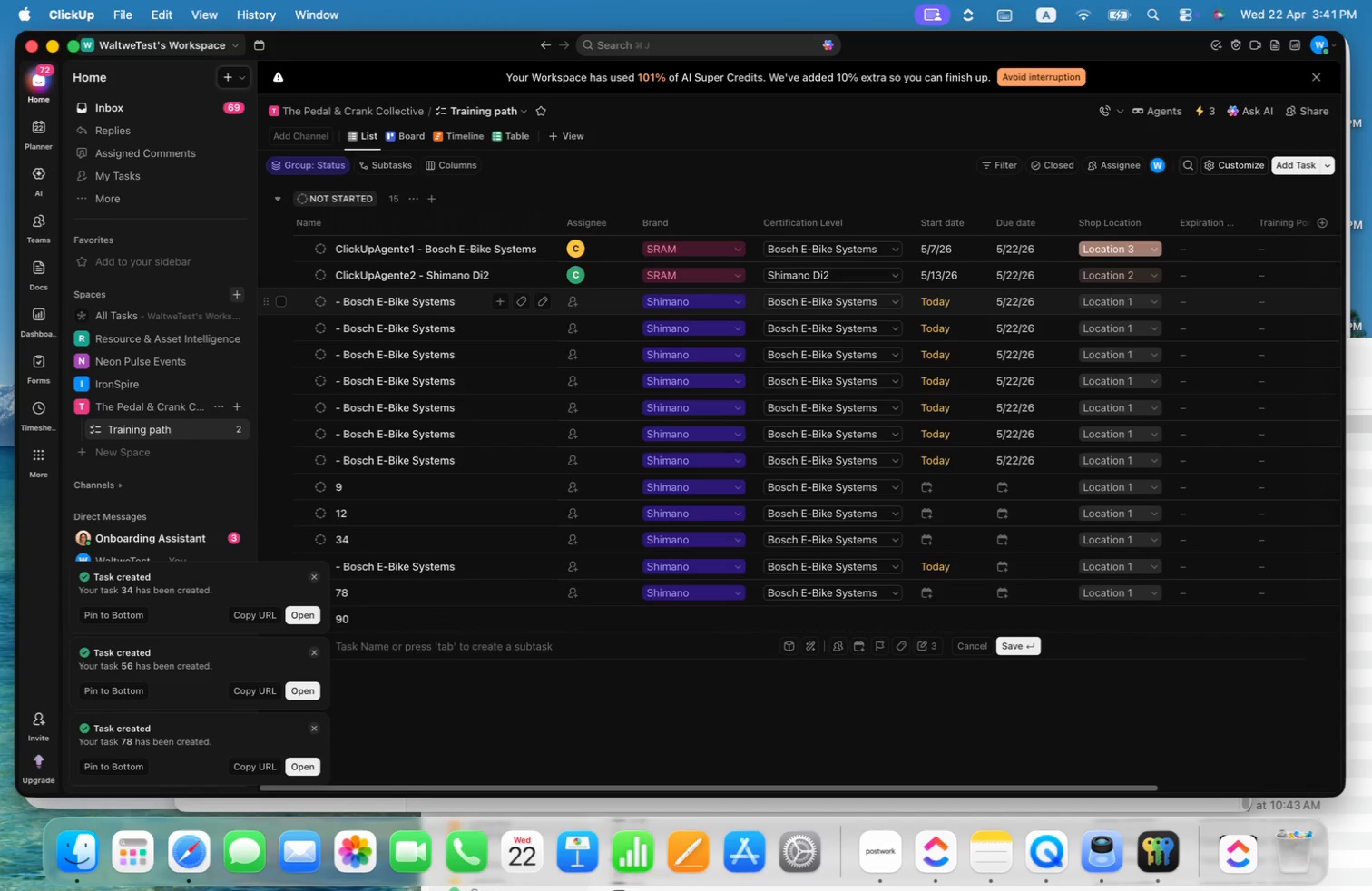 
type(12)
 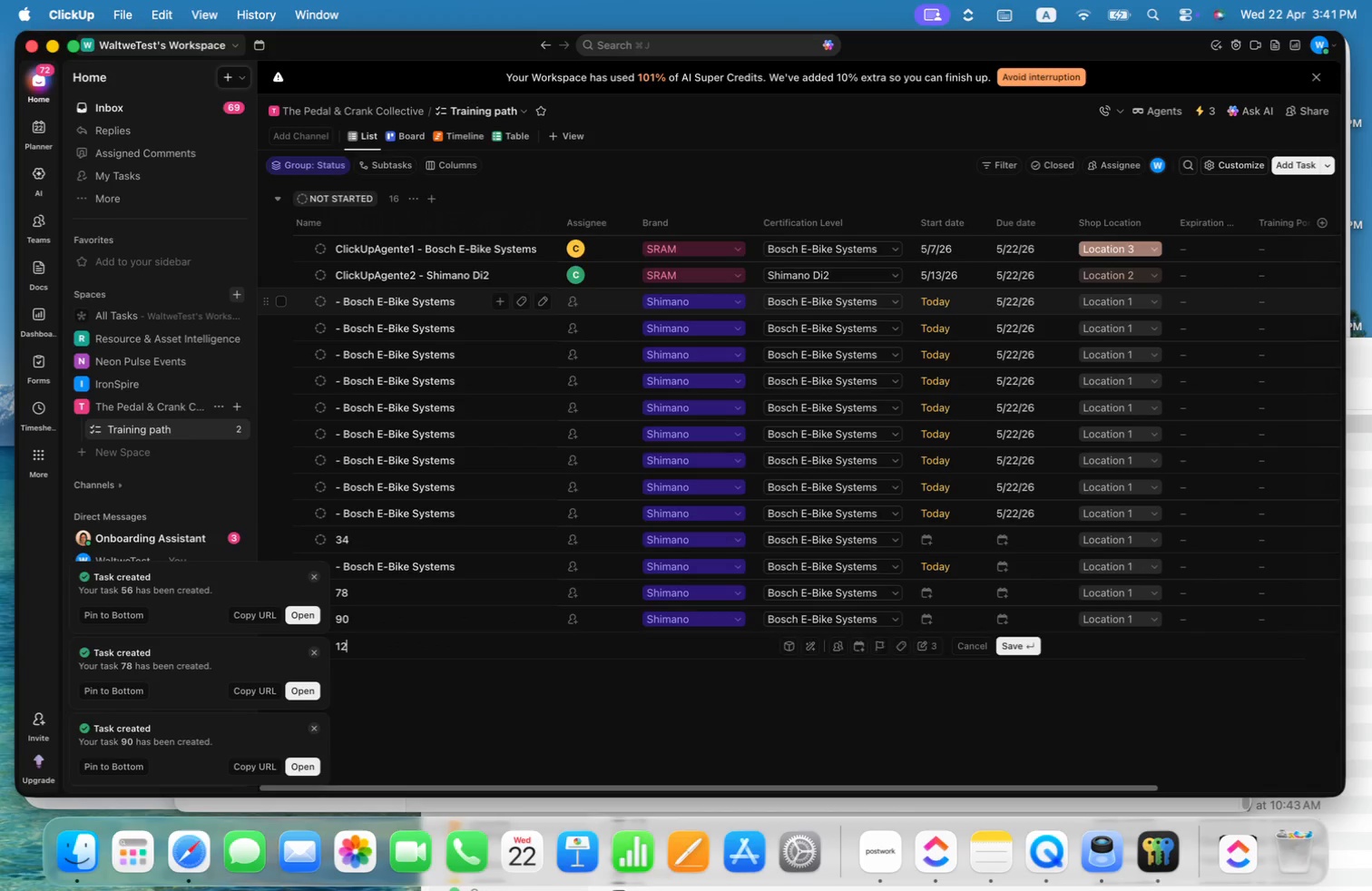 
key(Enter)
 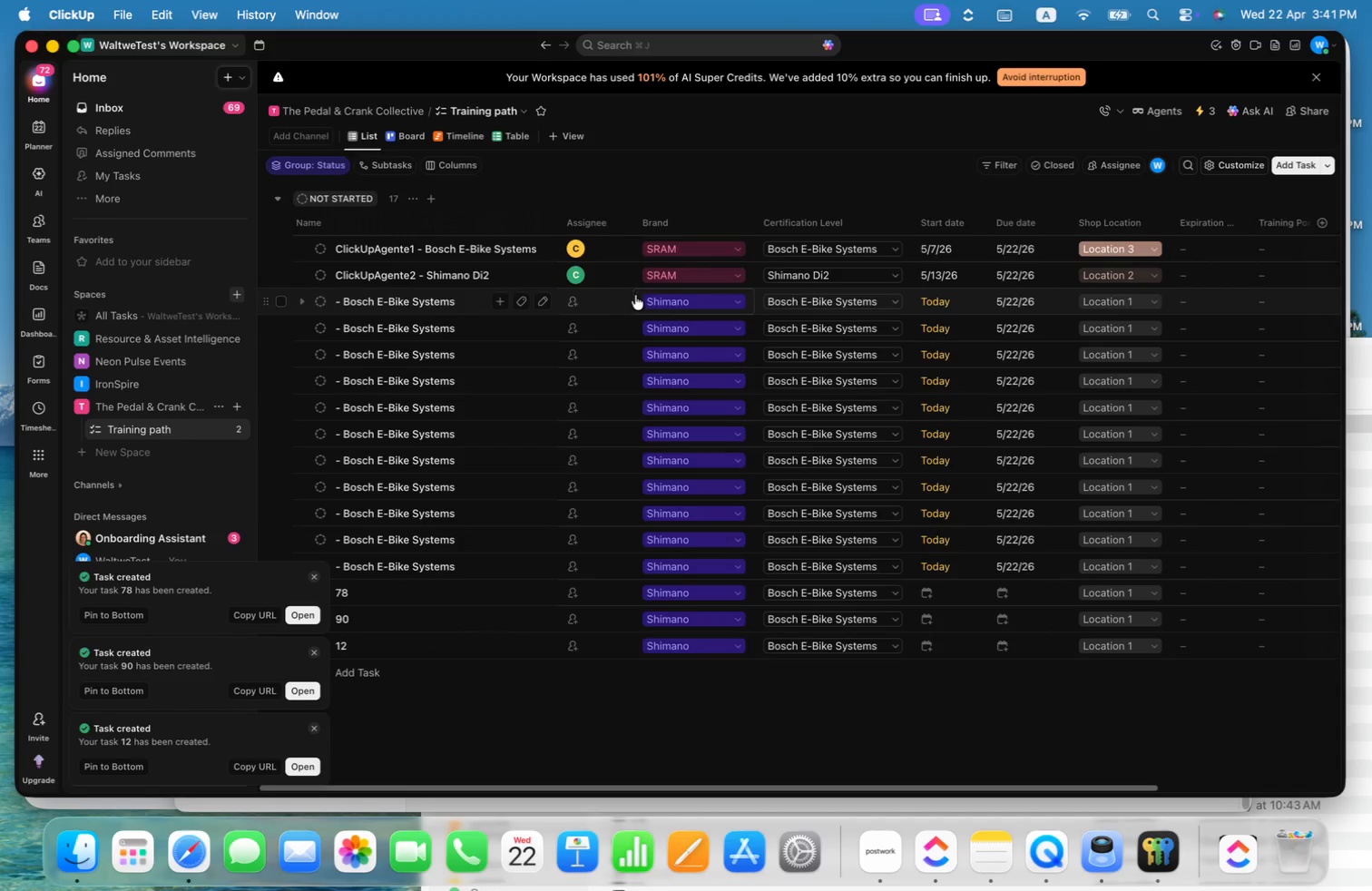 
left_click([727, 299])
 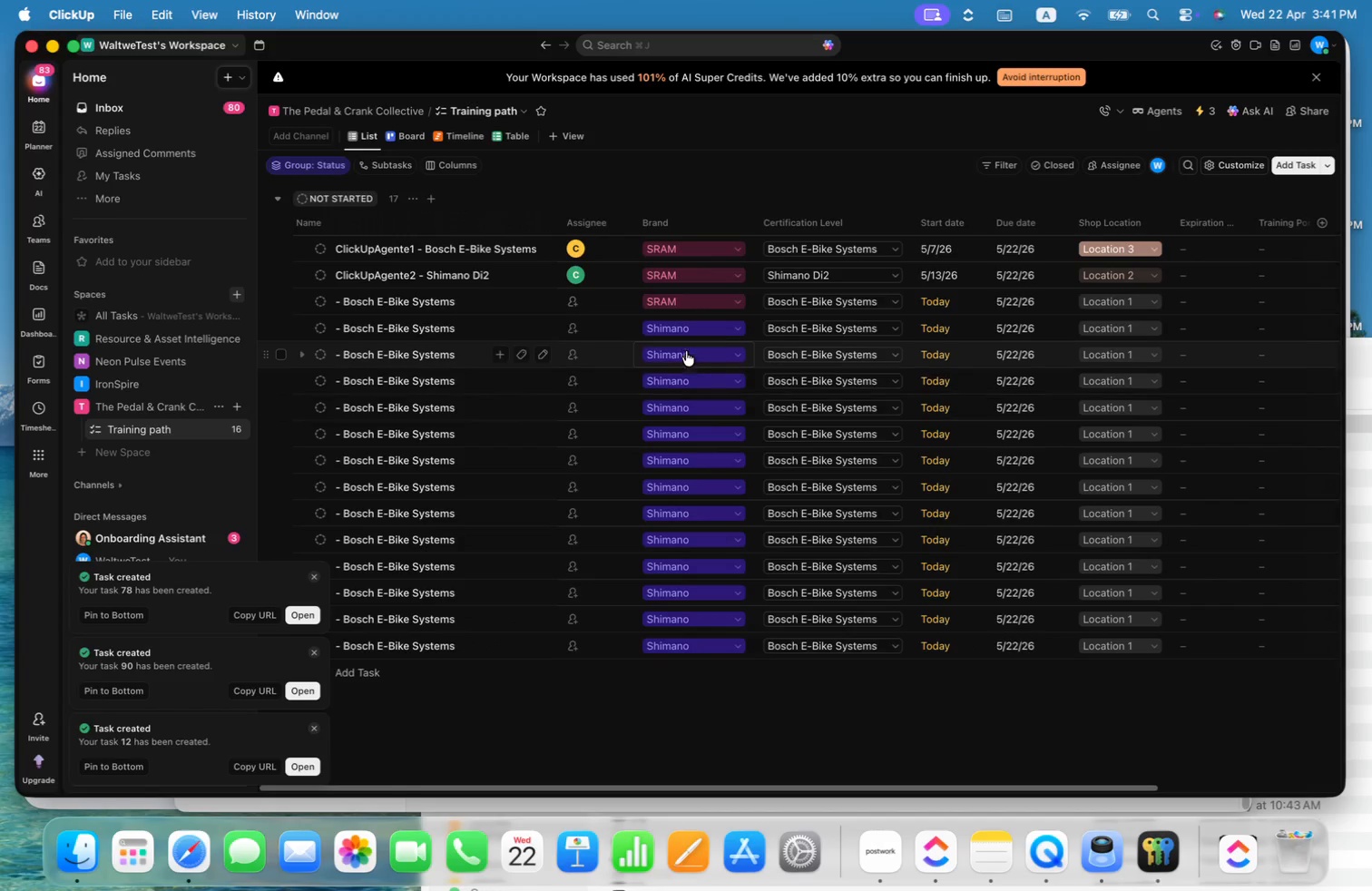 
left_click([687, 348])
 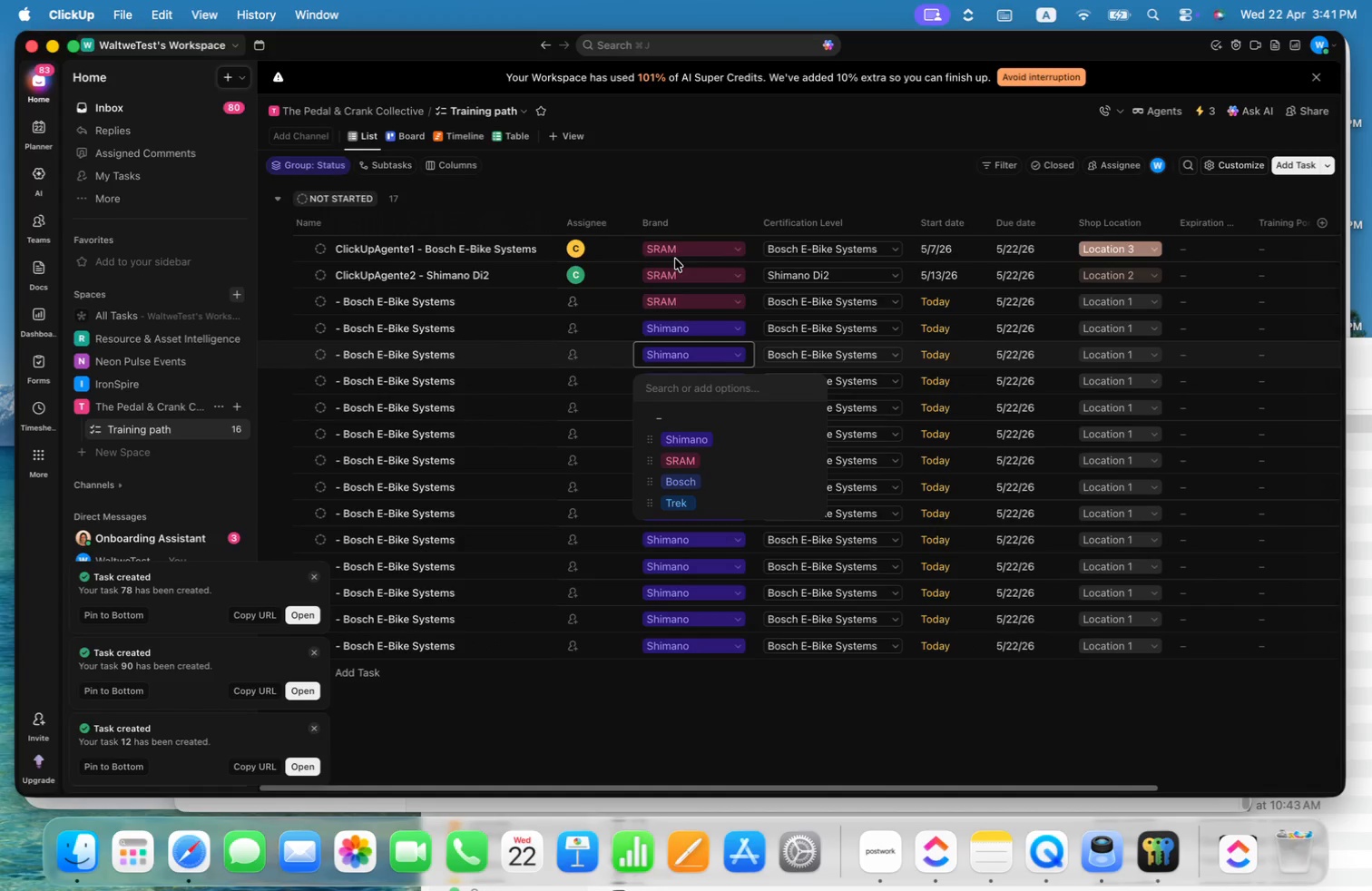 
left_click([681, 275])
 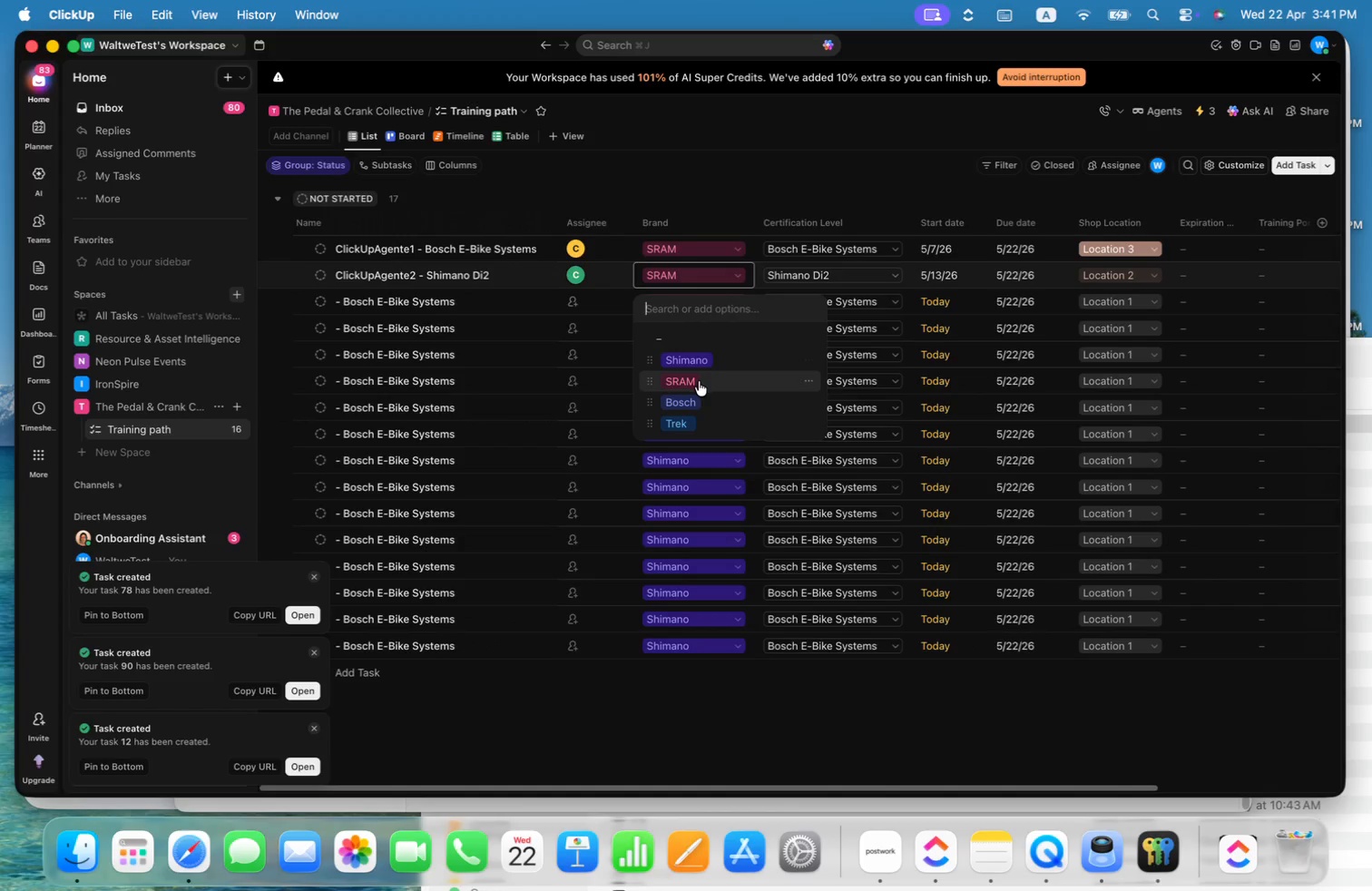 
left_click([698, 399])
 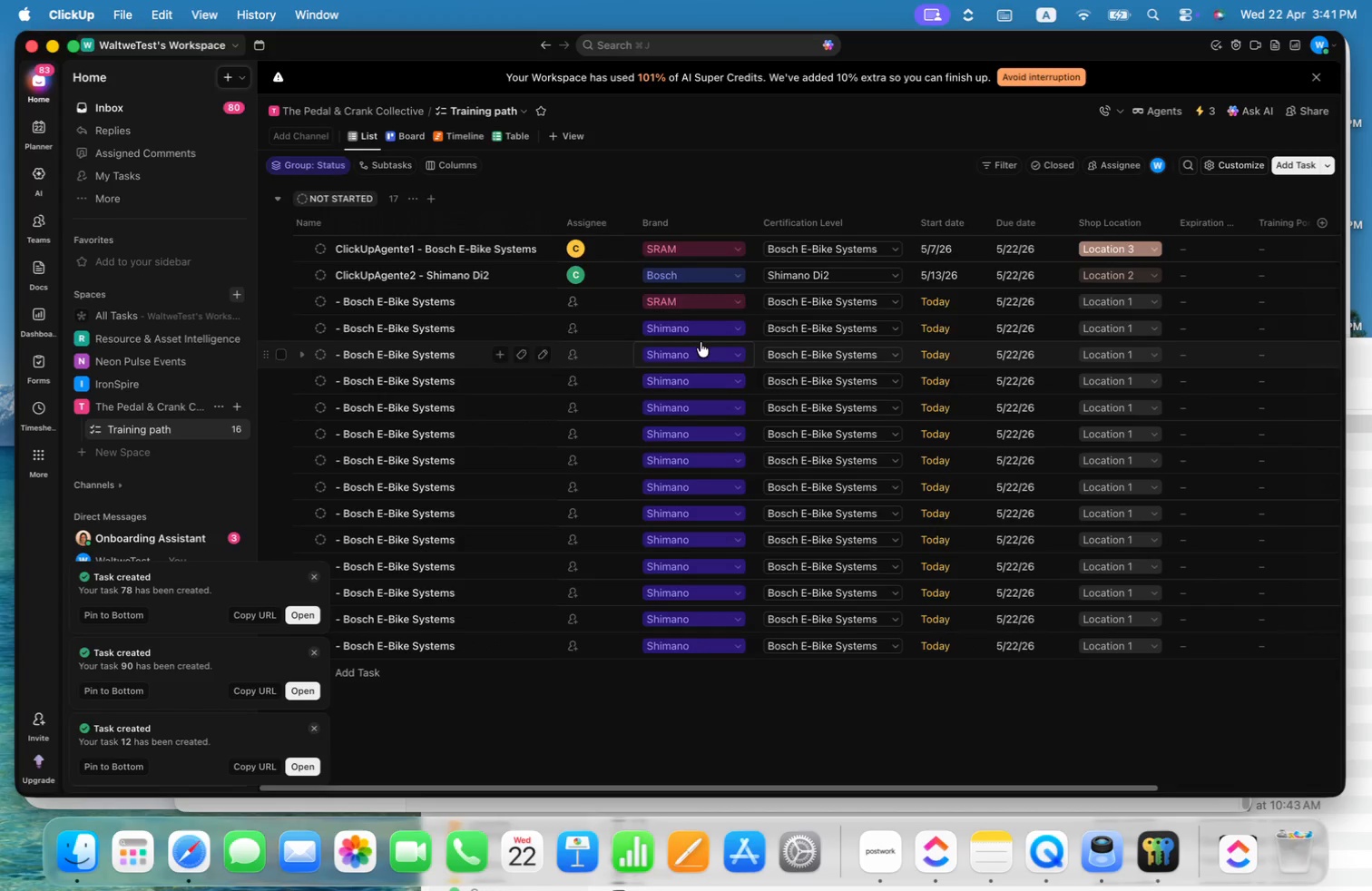 
left_click([703, 332])
 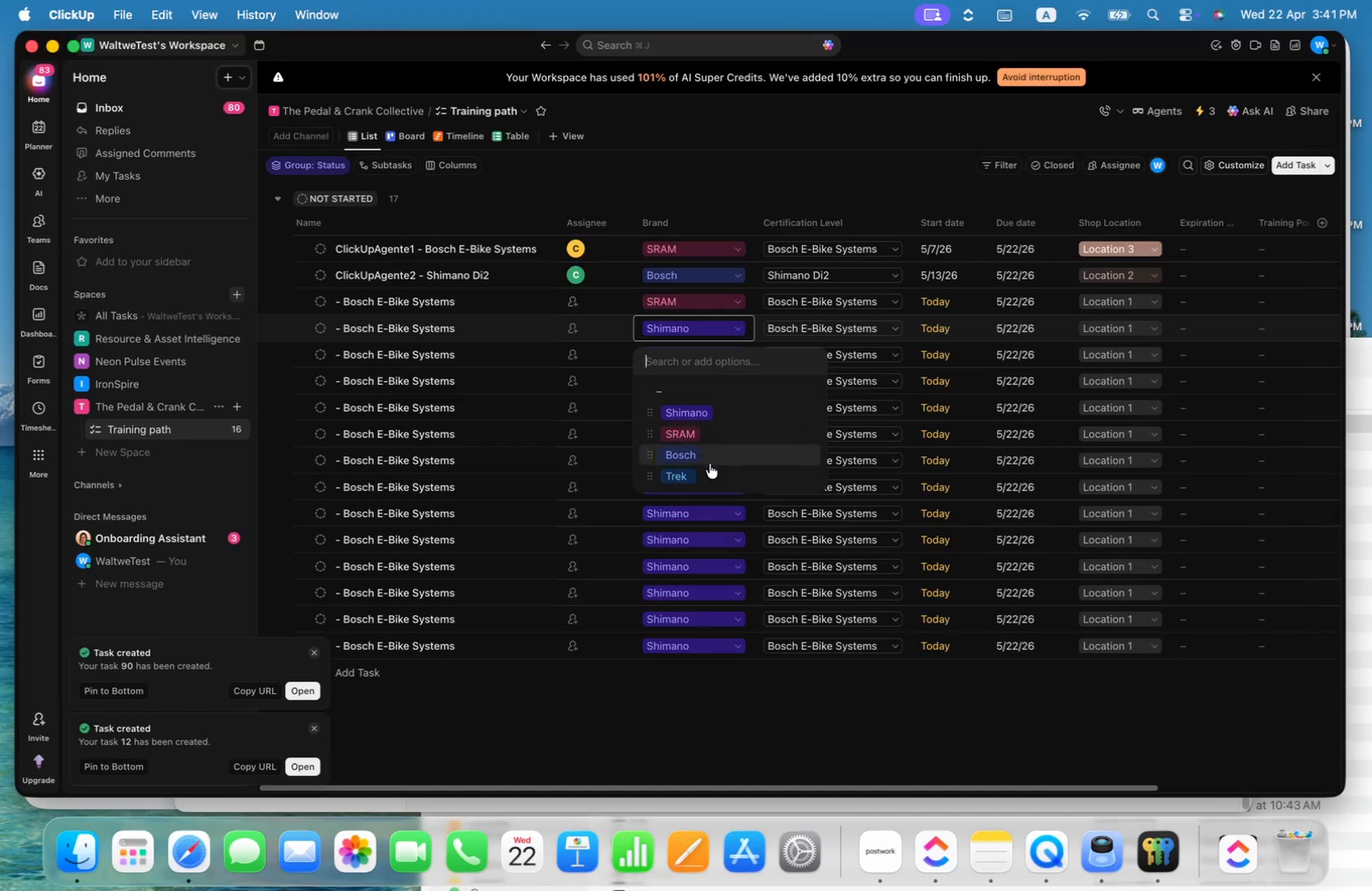 
left_click([708, 478])
 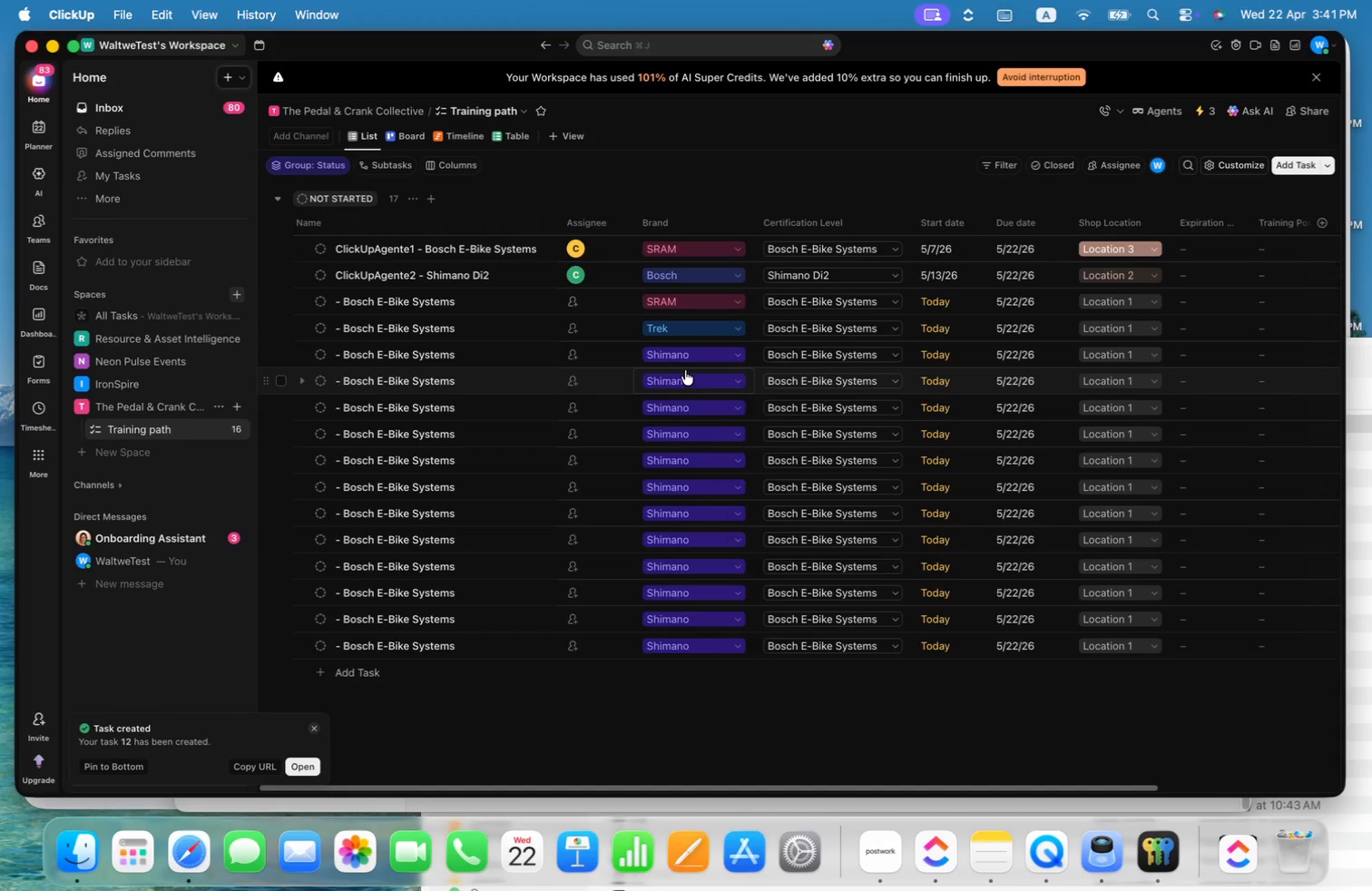 
left_click([684, 384])
 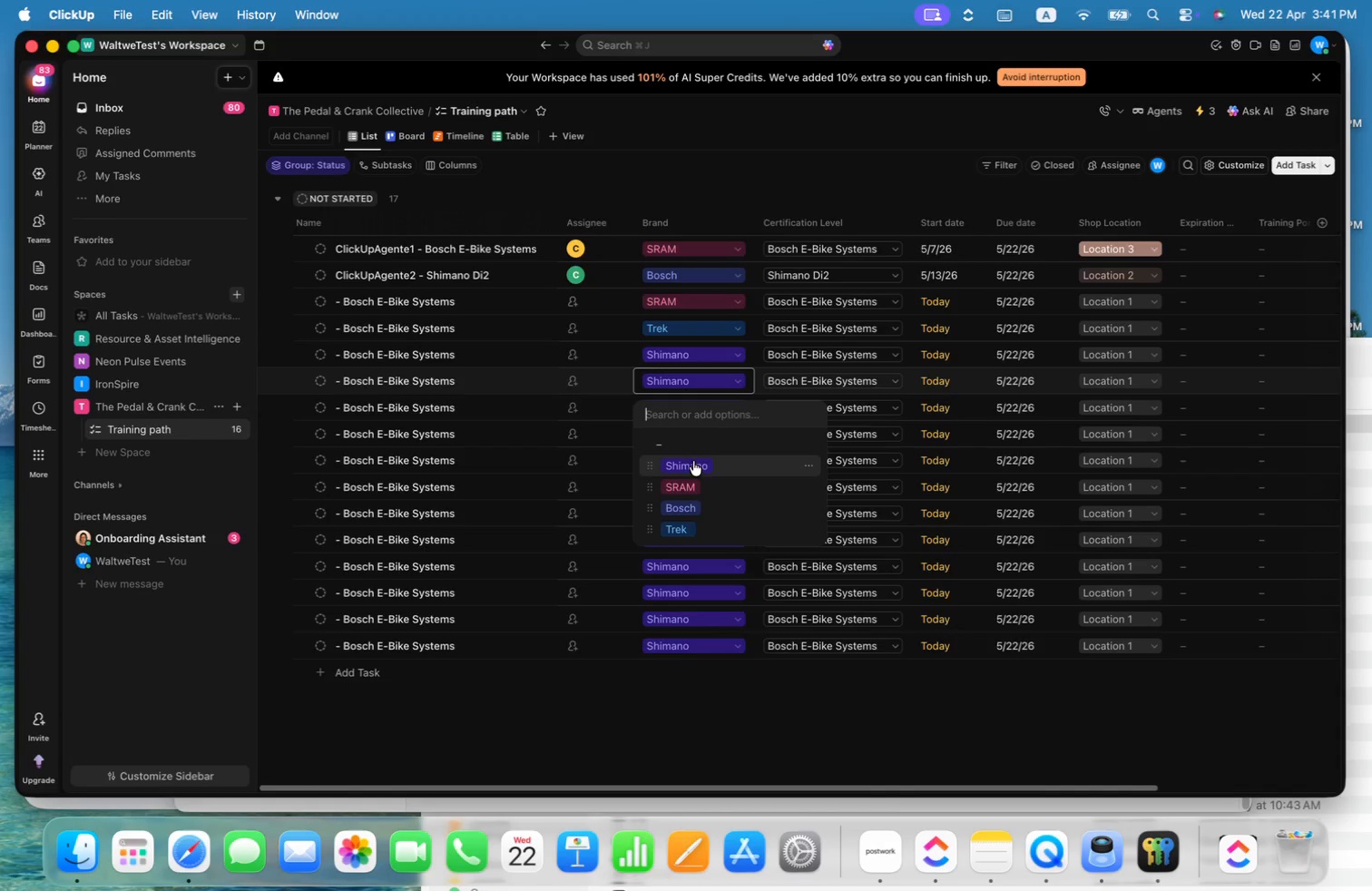 
left_click([690, 485])
 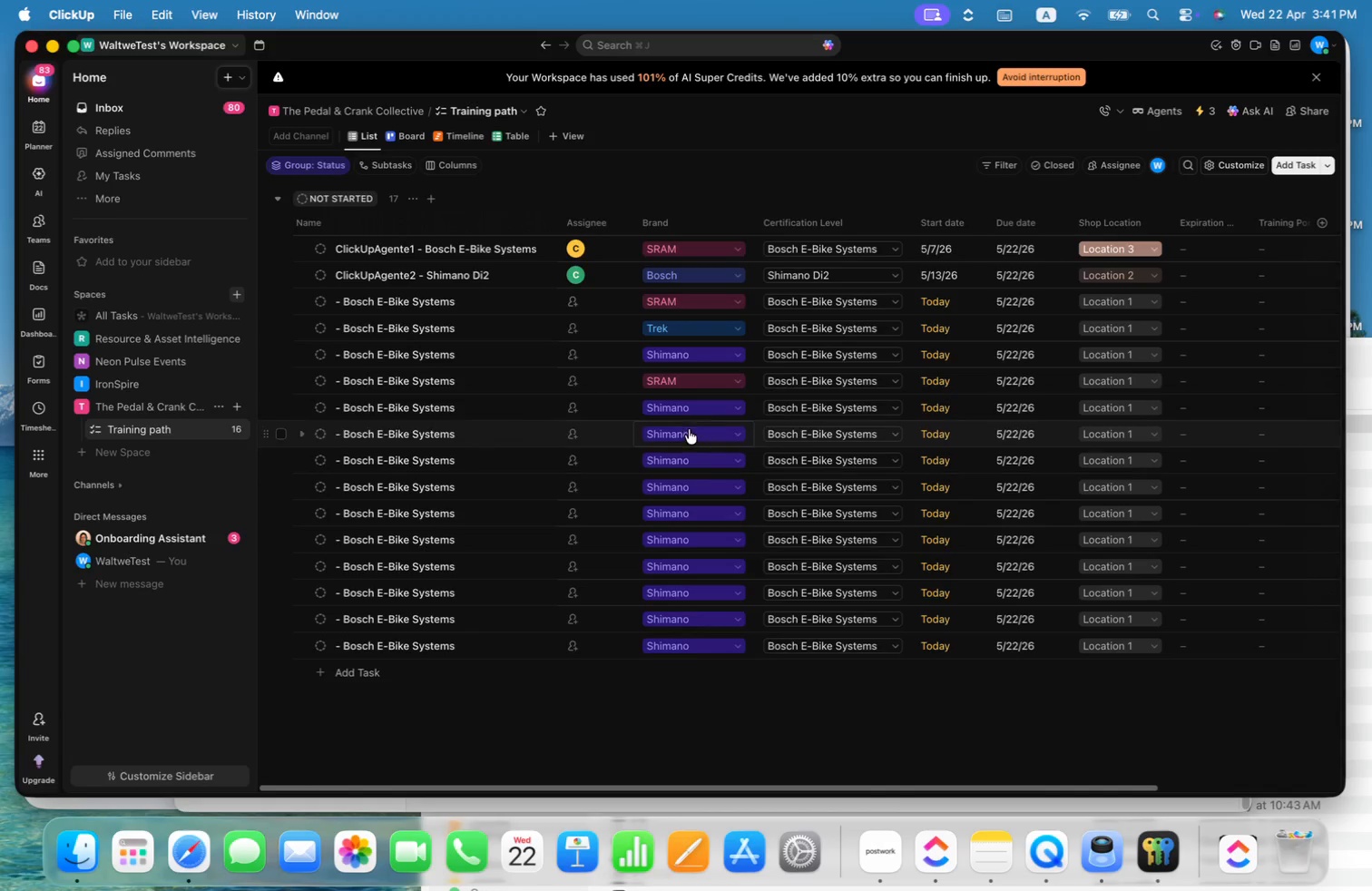 
left_click([686, 415])
 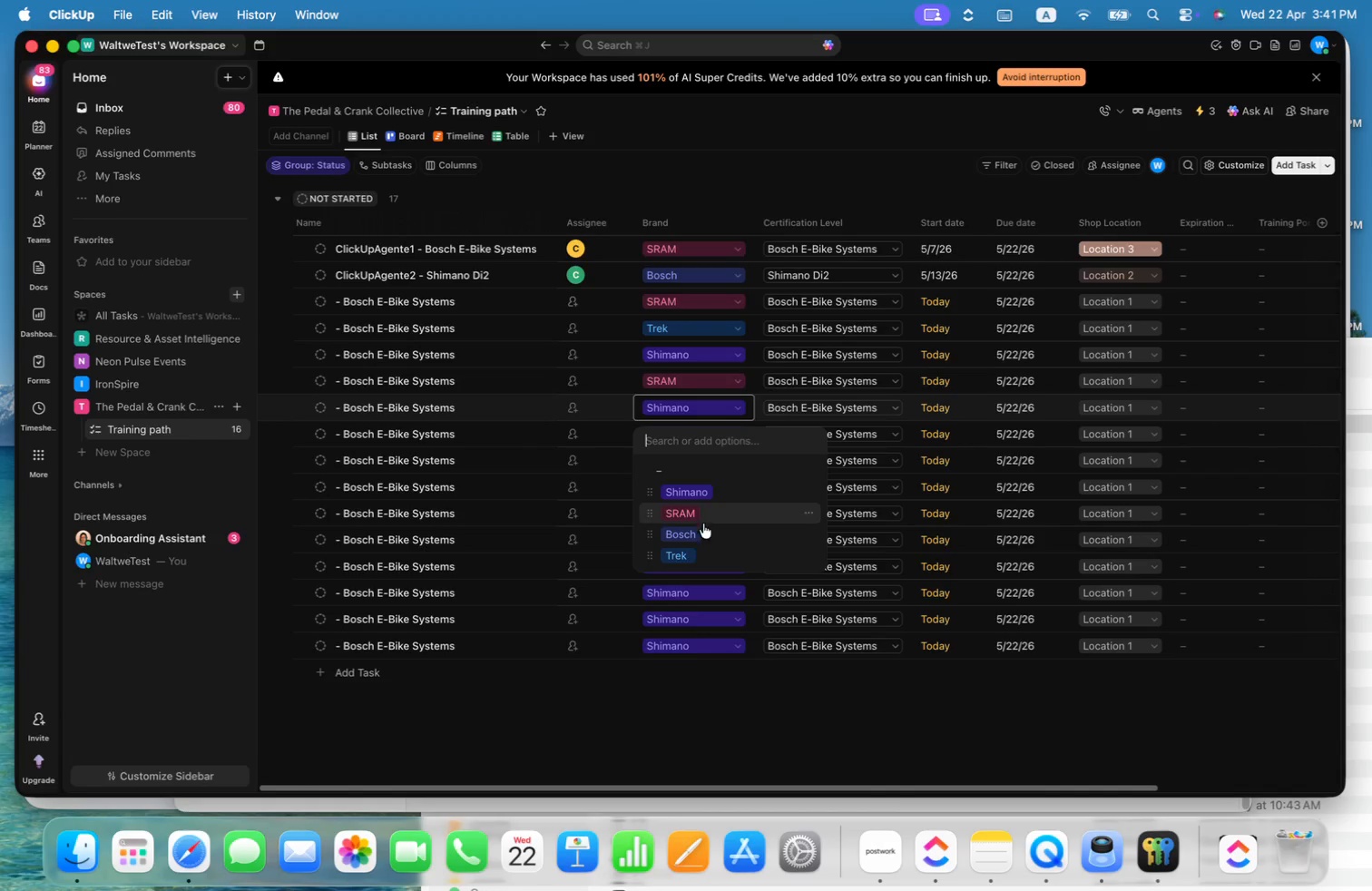 
left_click([701, 533])
 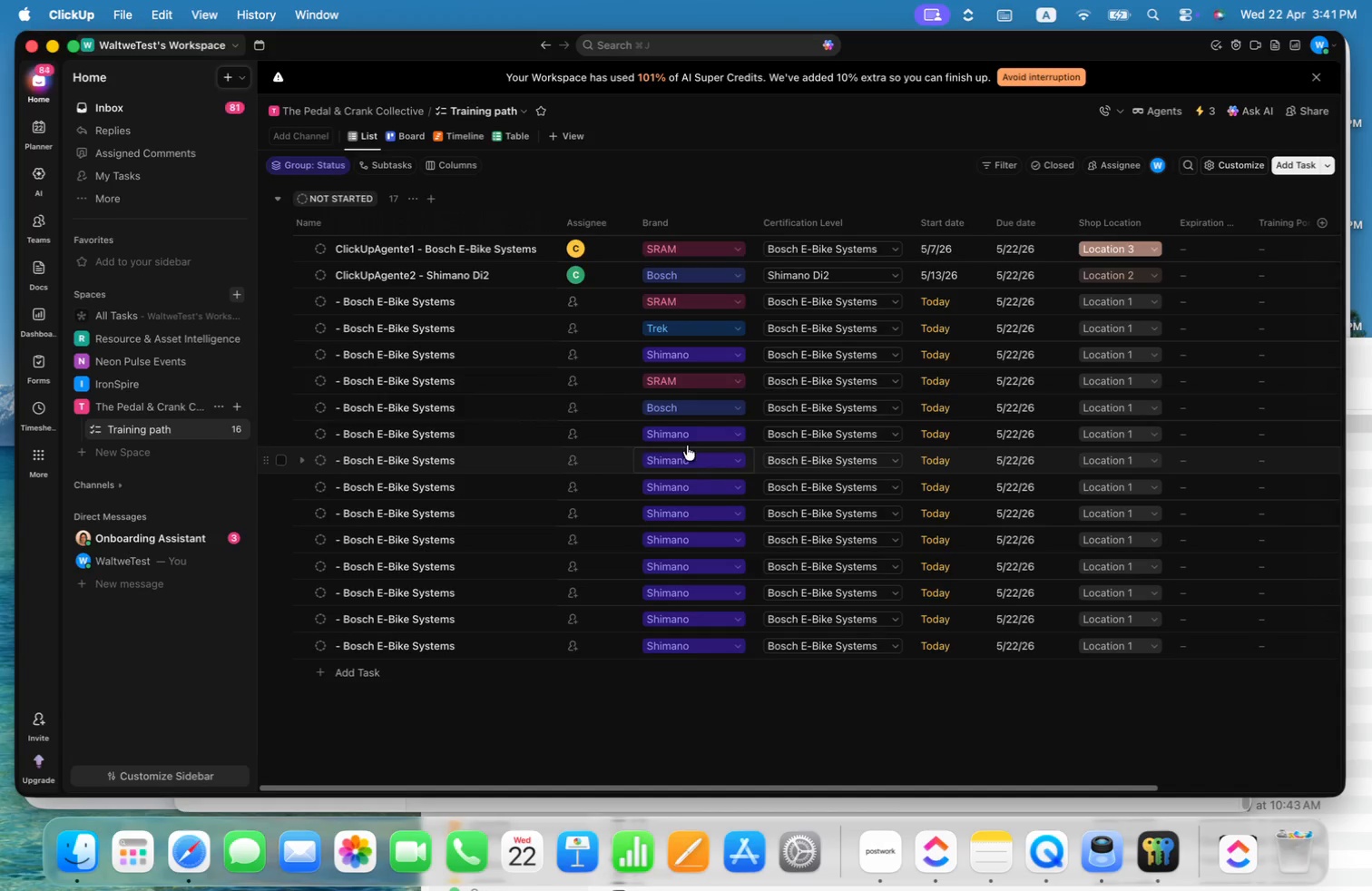 
left_click([686, 438])
 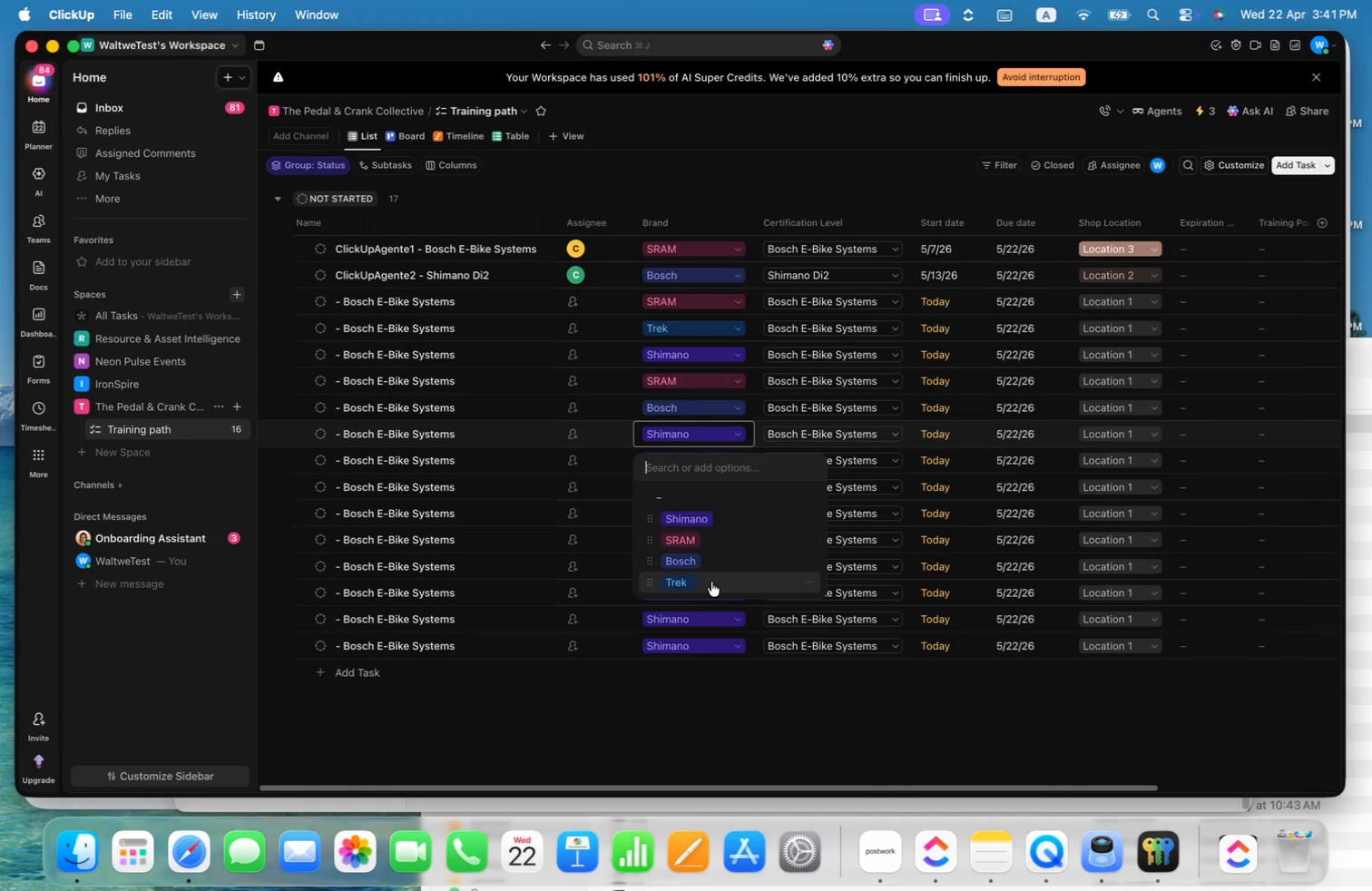 
left_click([712, 581])
 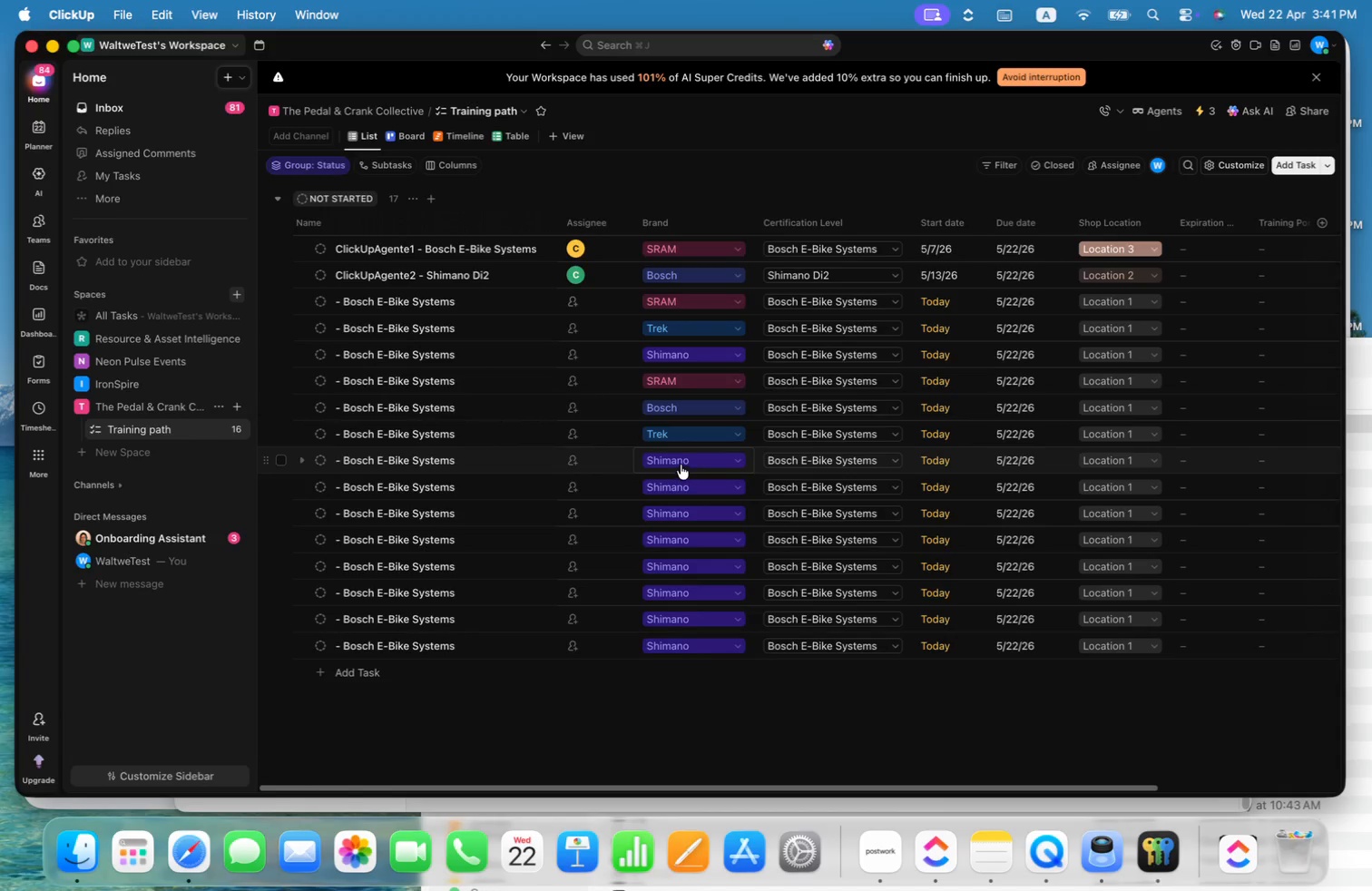 
left_click([679, 493])
 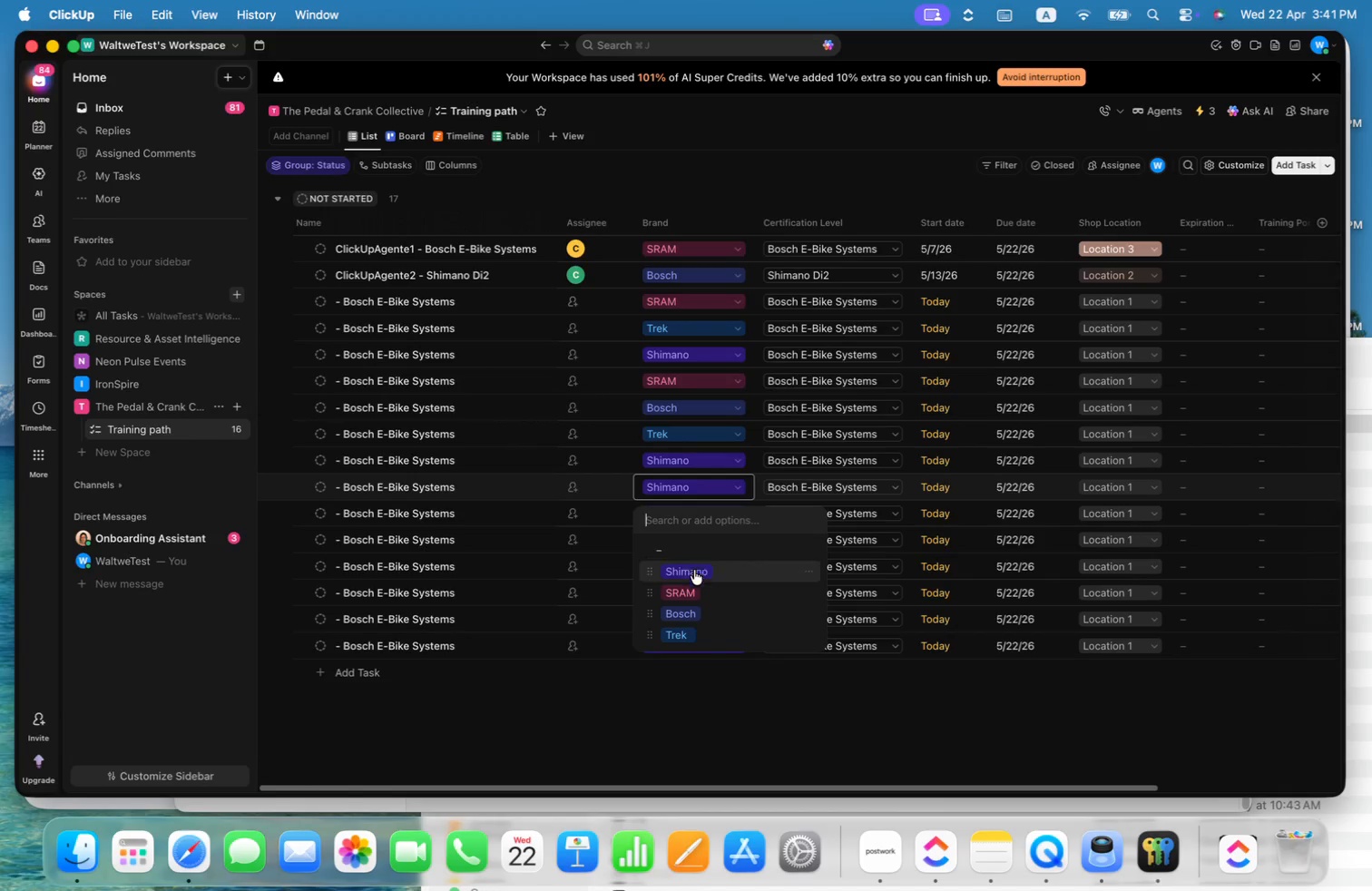 
left_click([696, 592])
 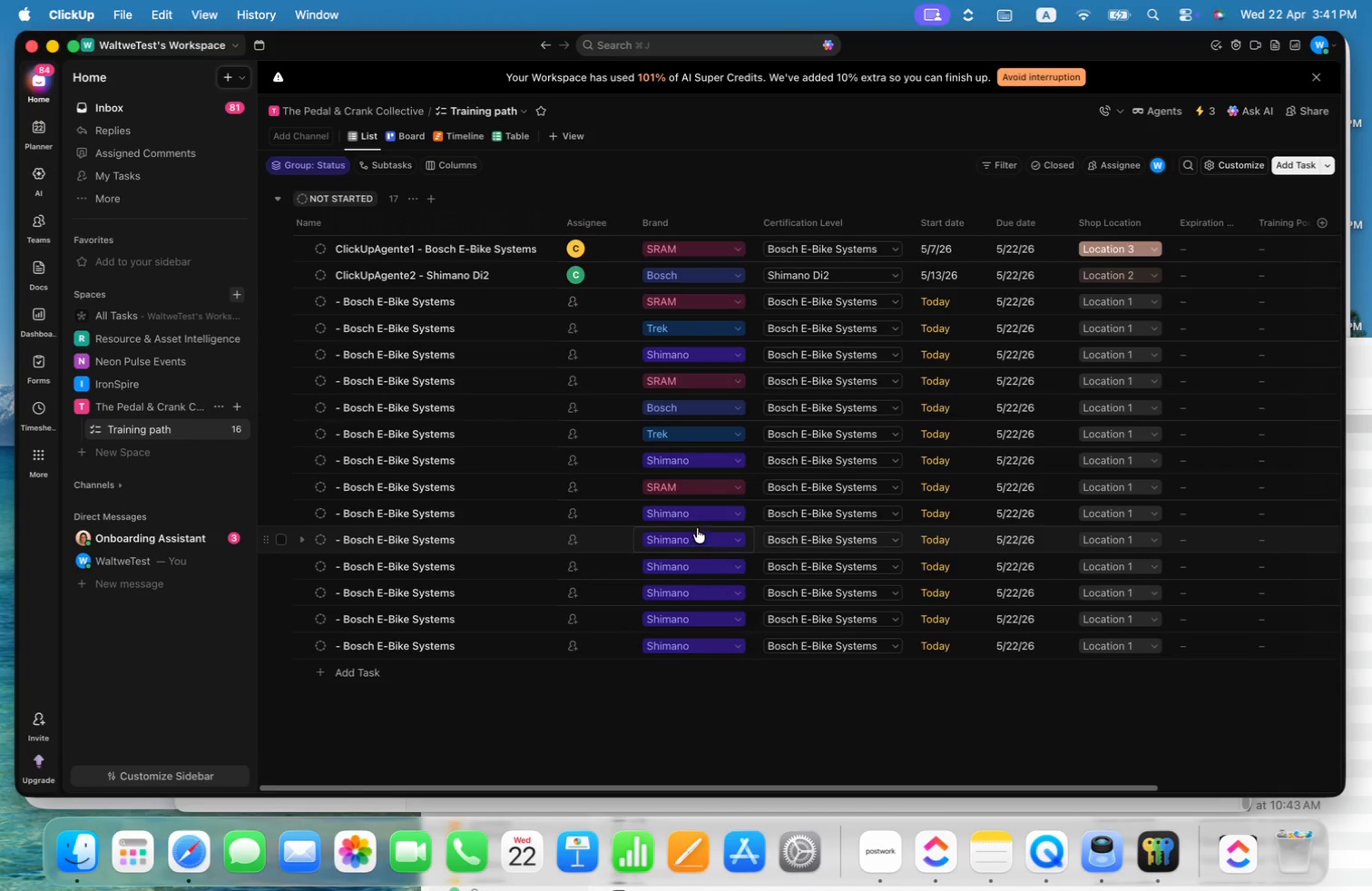 
left_click([694, 519])
 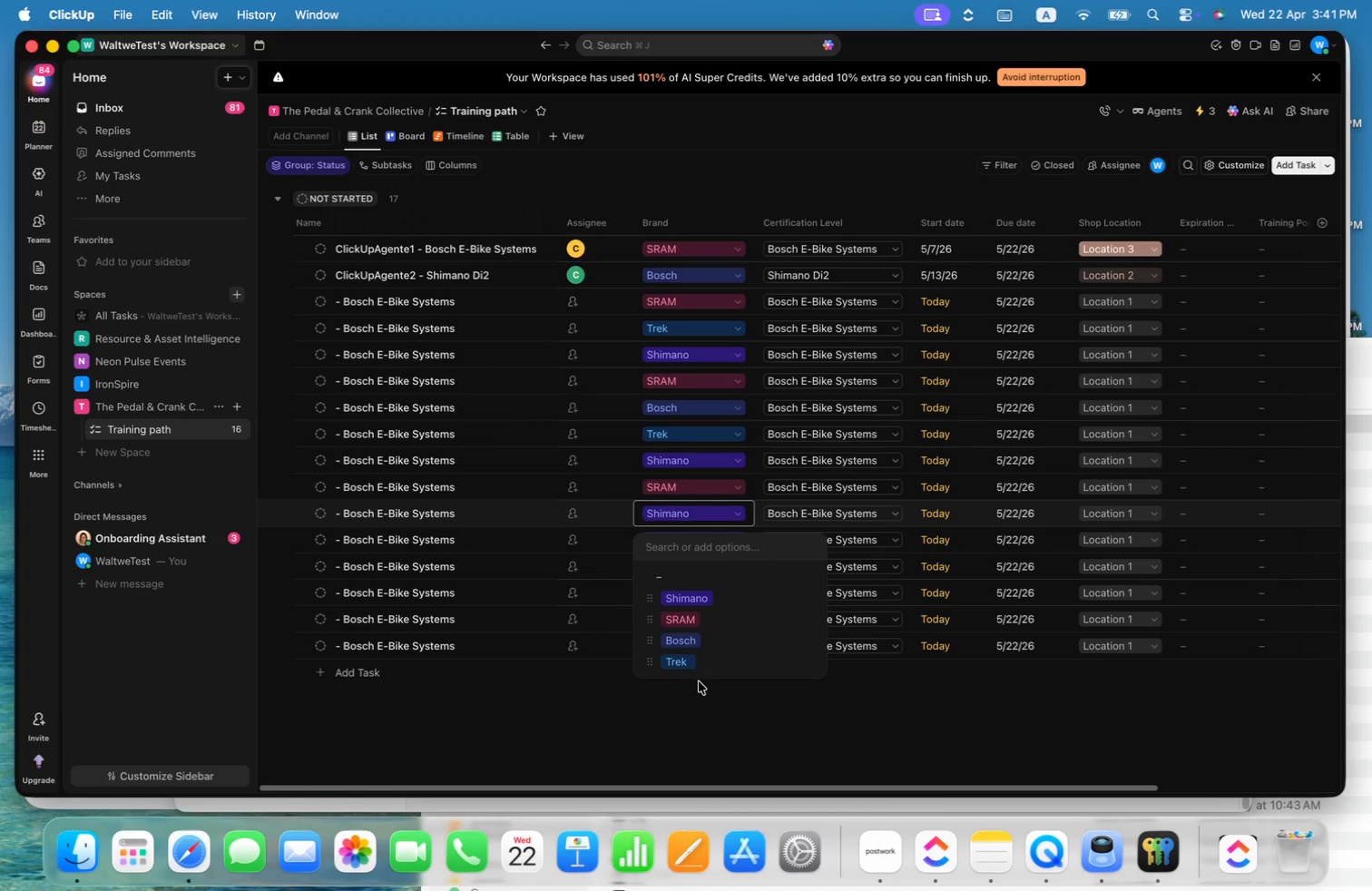 
left_click([705, 670])
 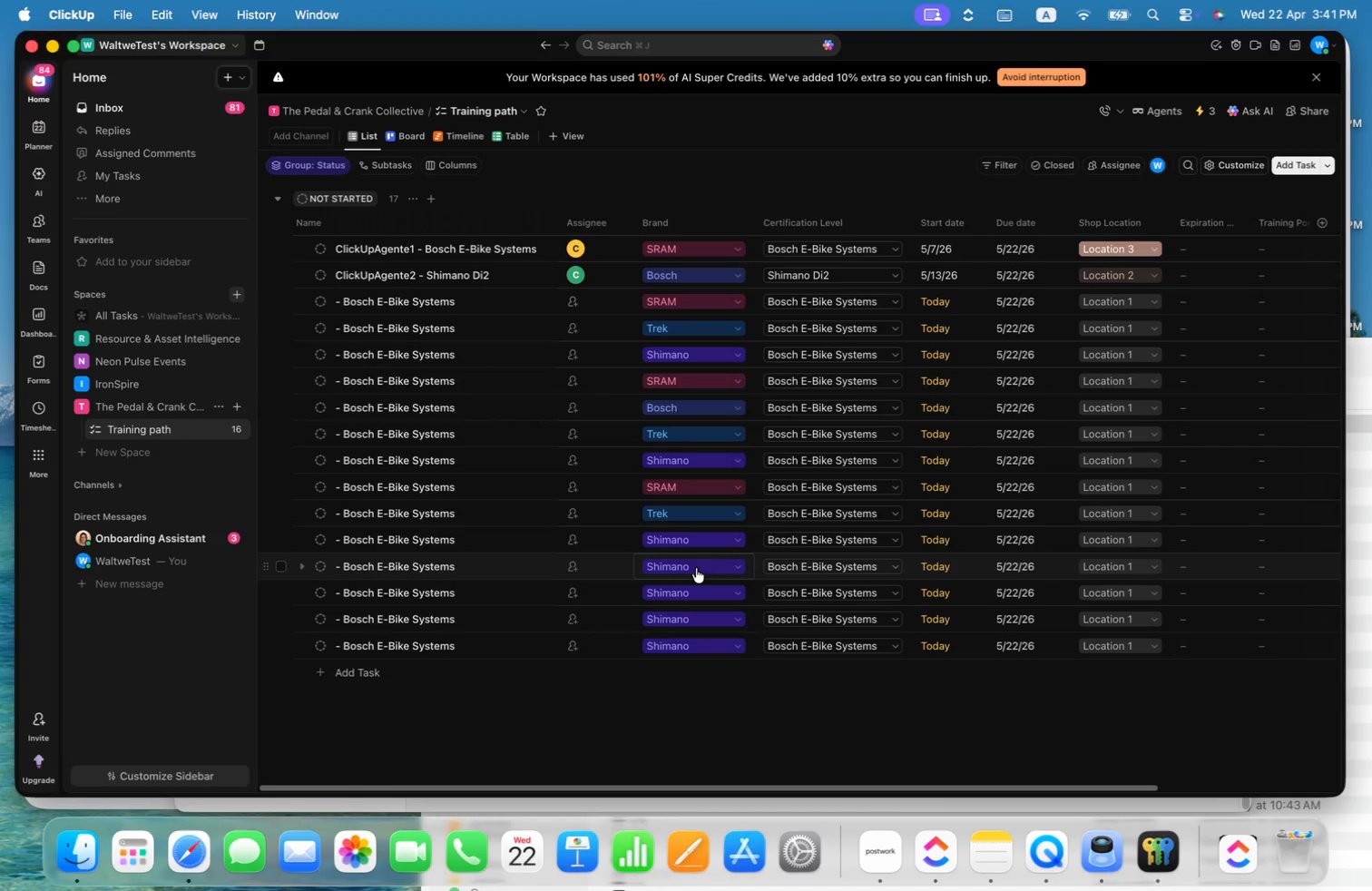 
left_click([691, 537])
 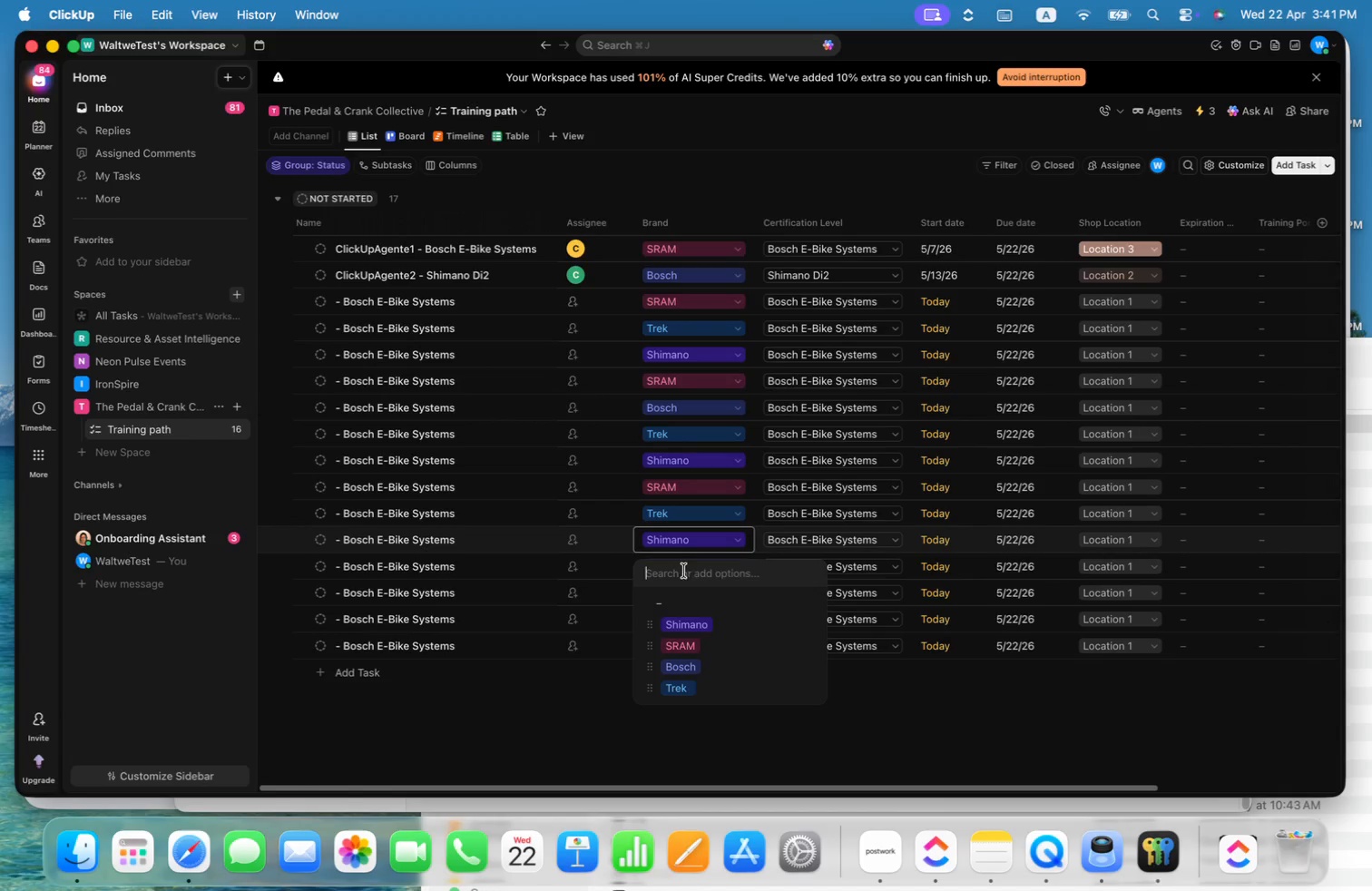 
left_click([594, 573])
 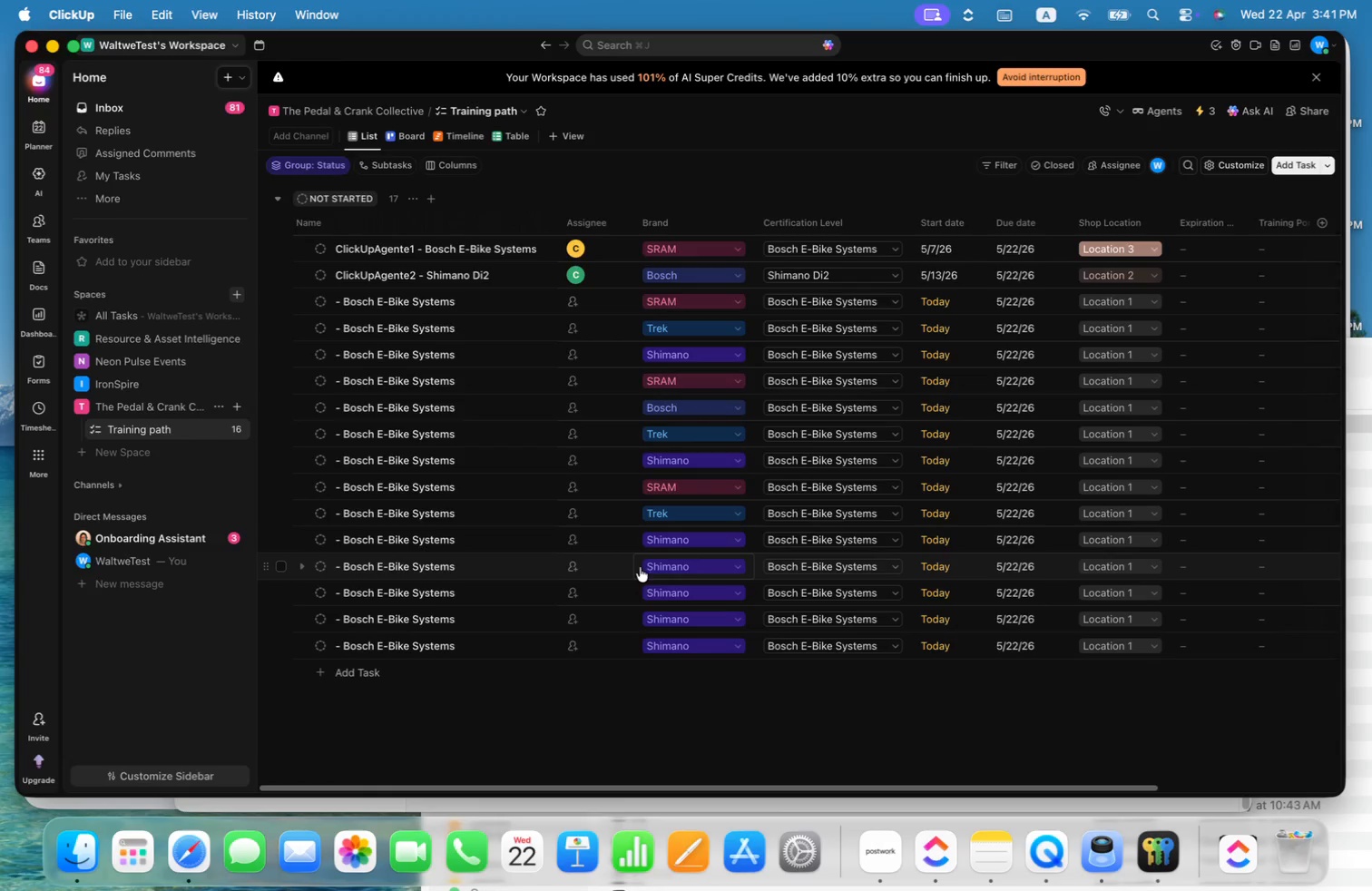 
left_click([688, 563])
 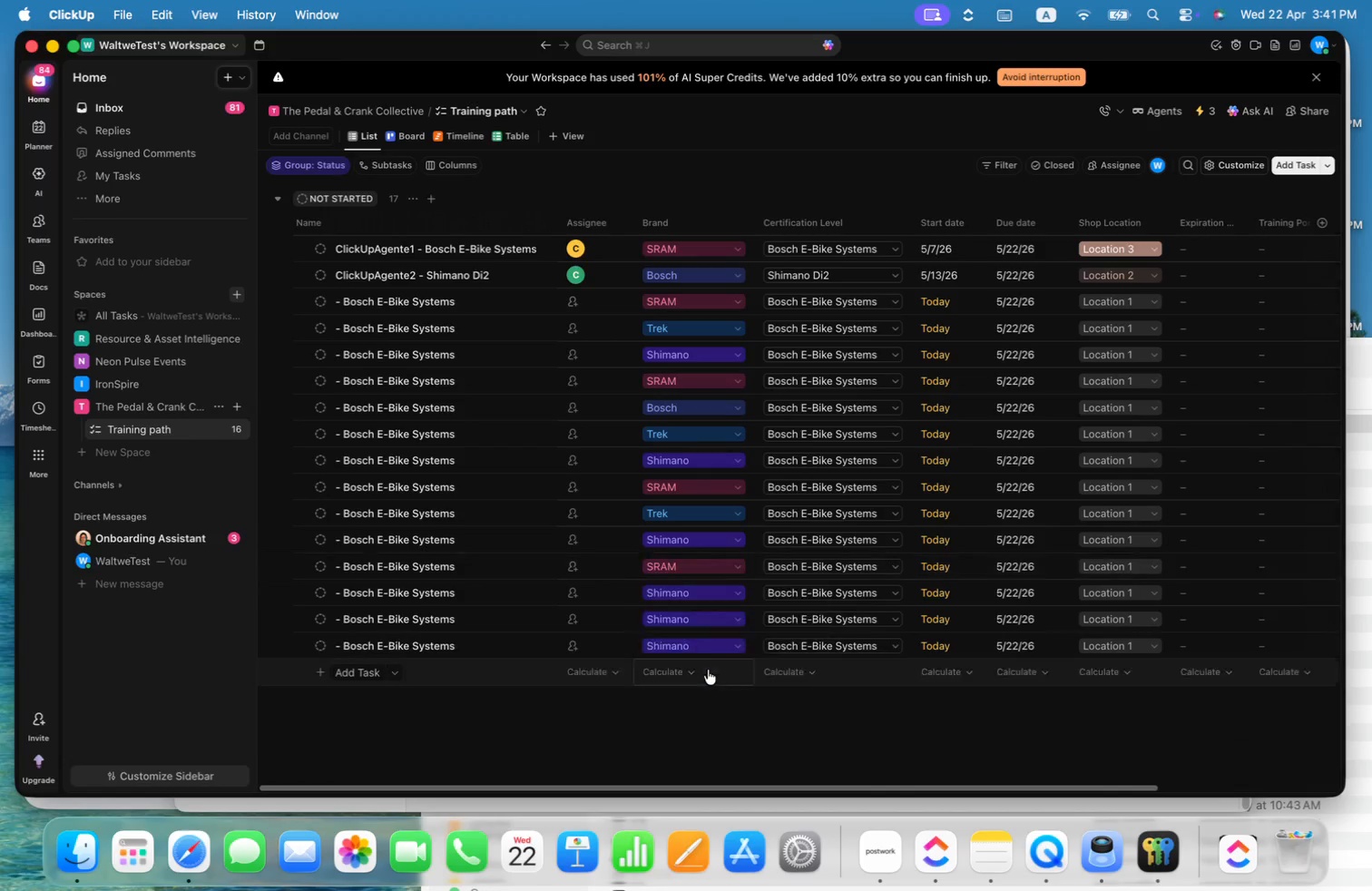 
left_click([697, 601])
 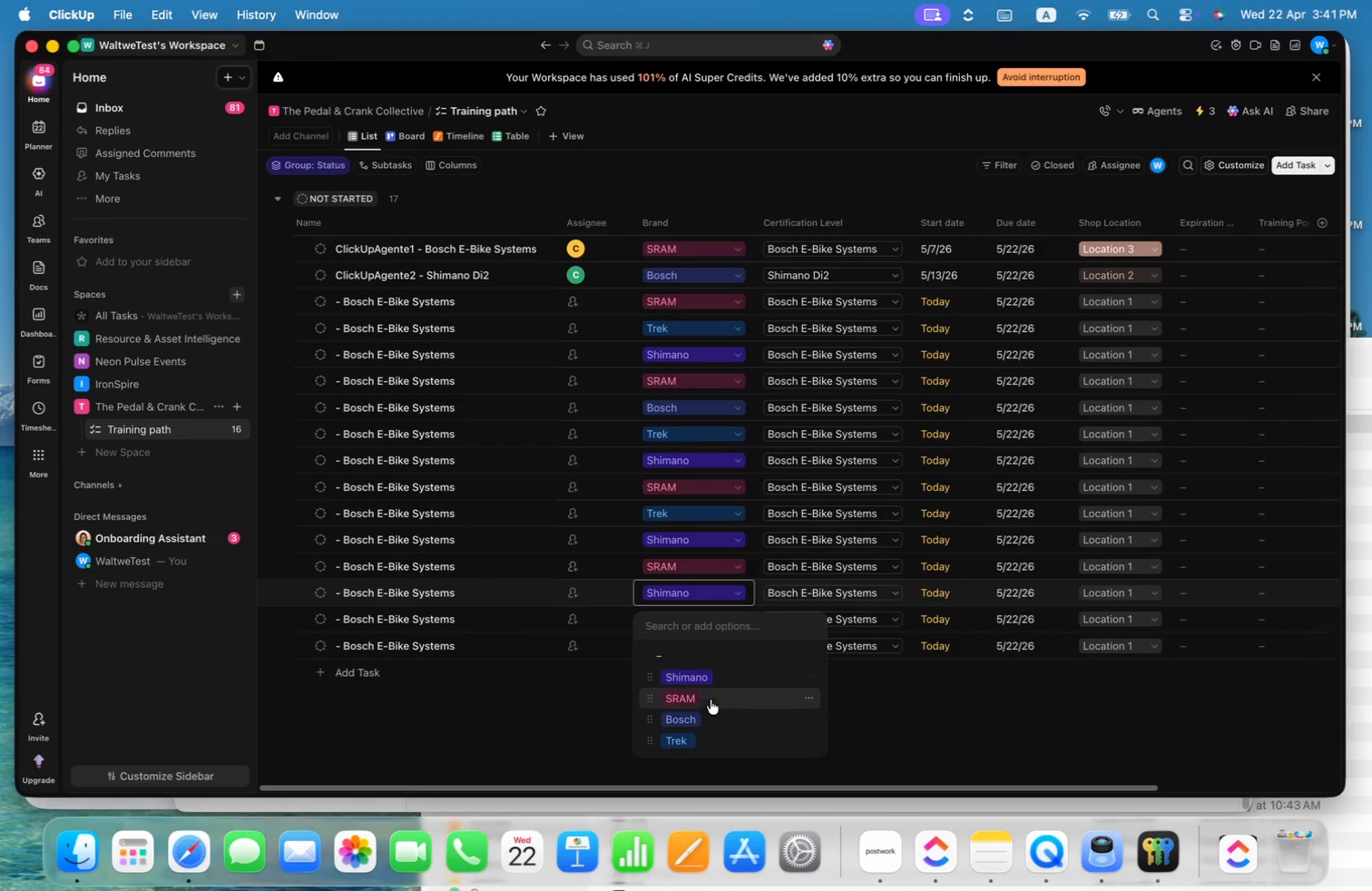 
left_click([708, 717])
 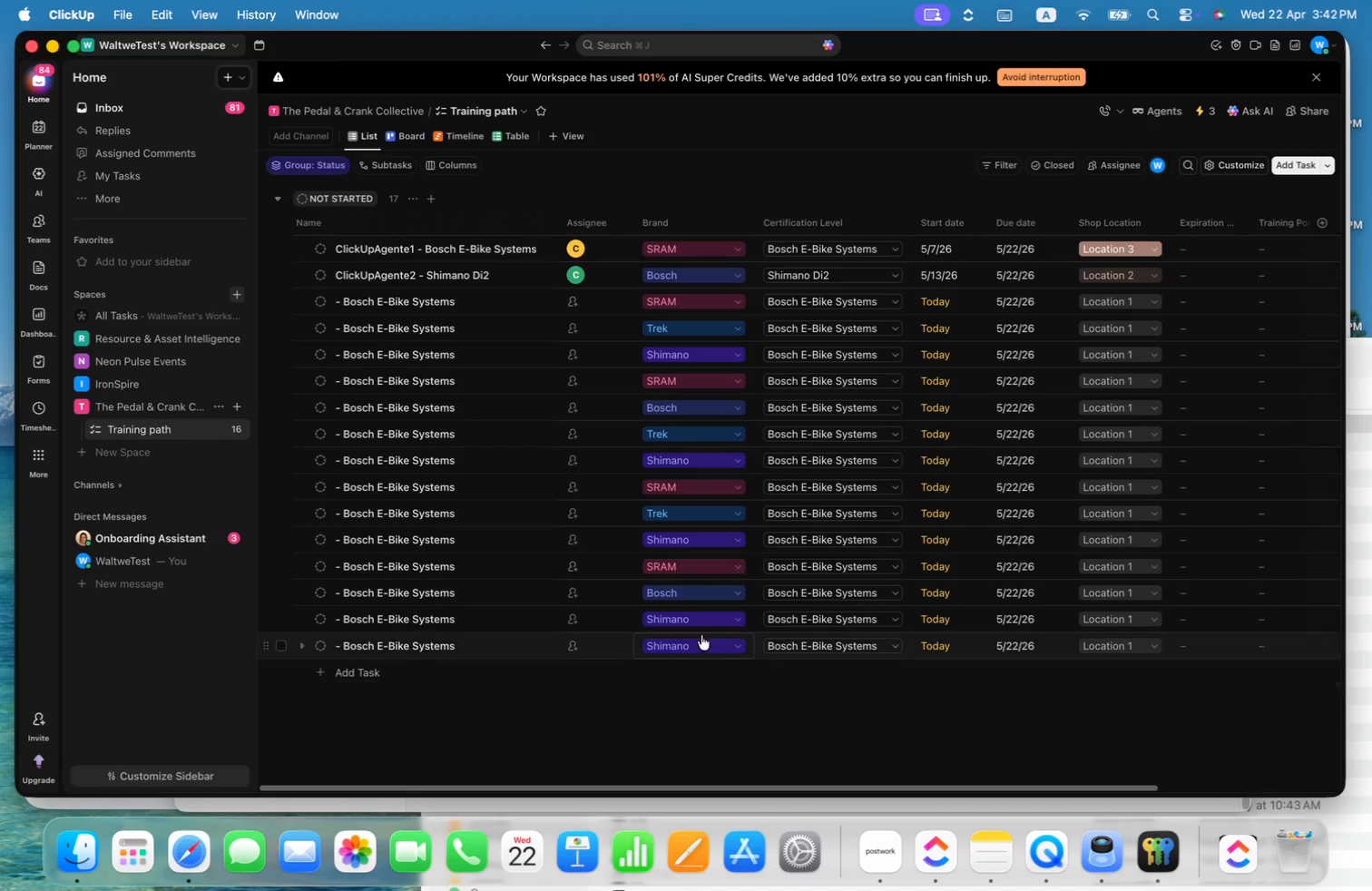 
left_click([698, 616])
 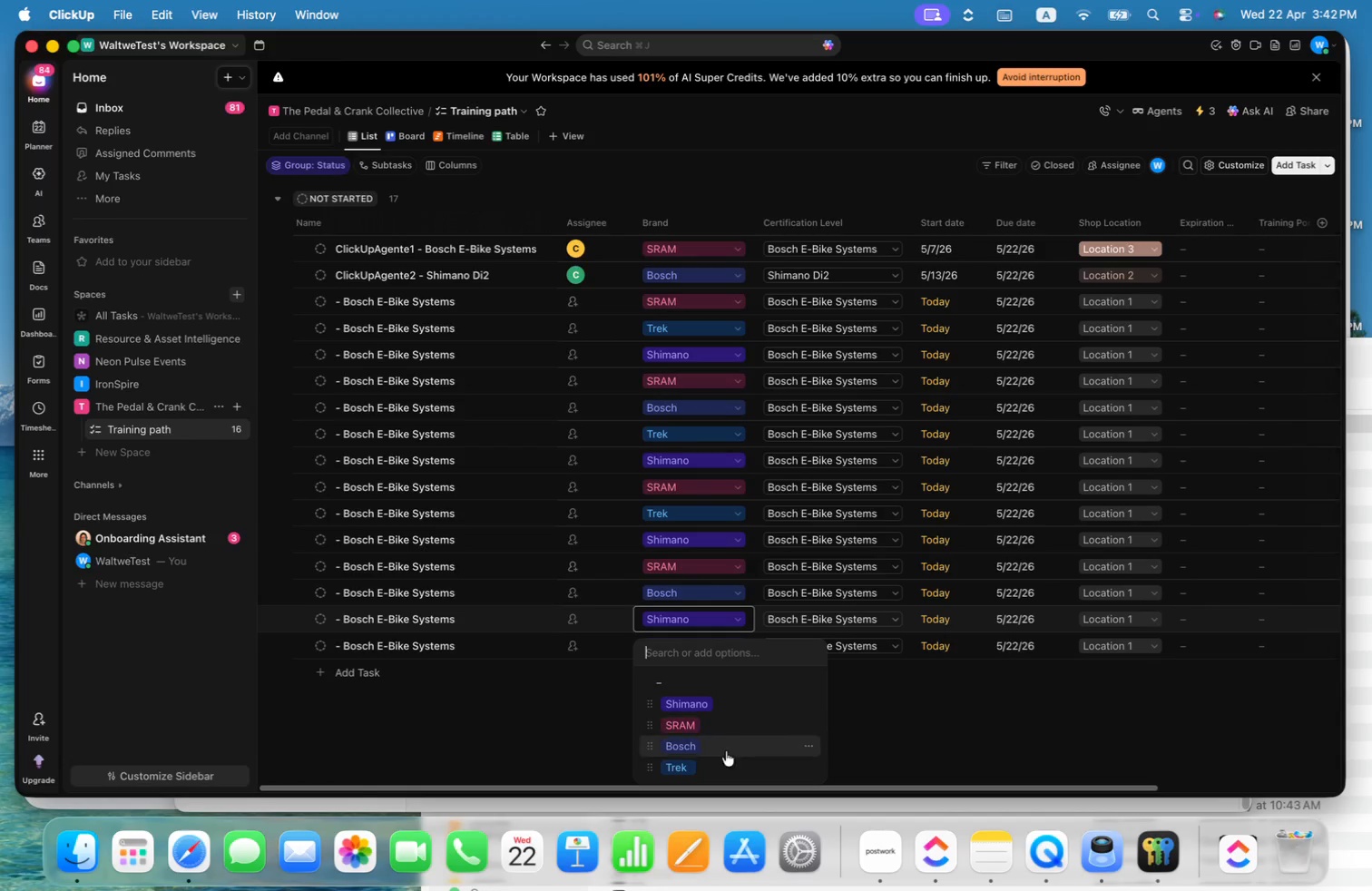 
left_click([720, 768])
 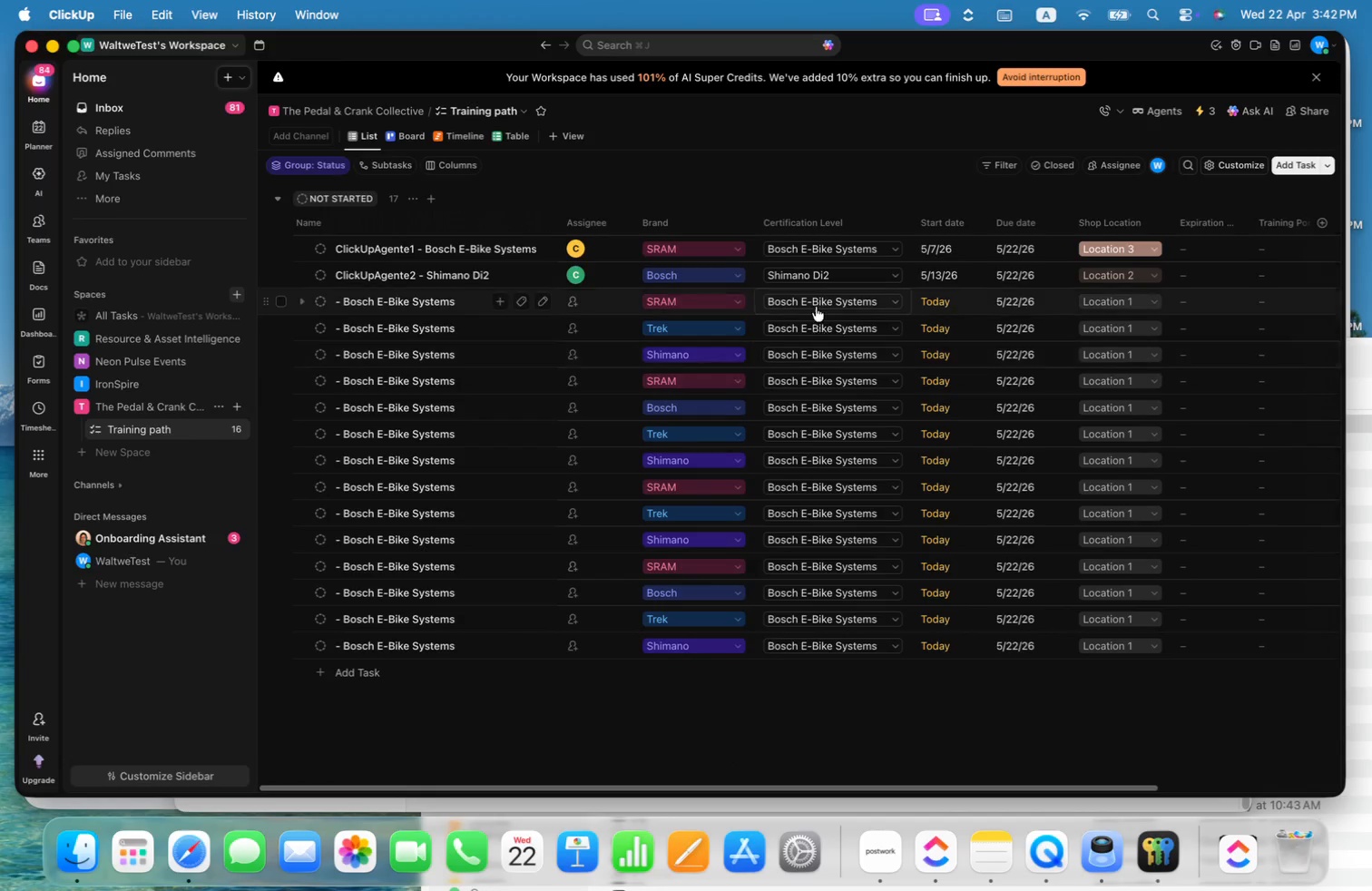 
left_click([824, 297])
 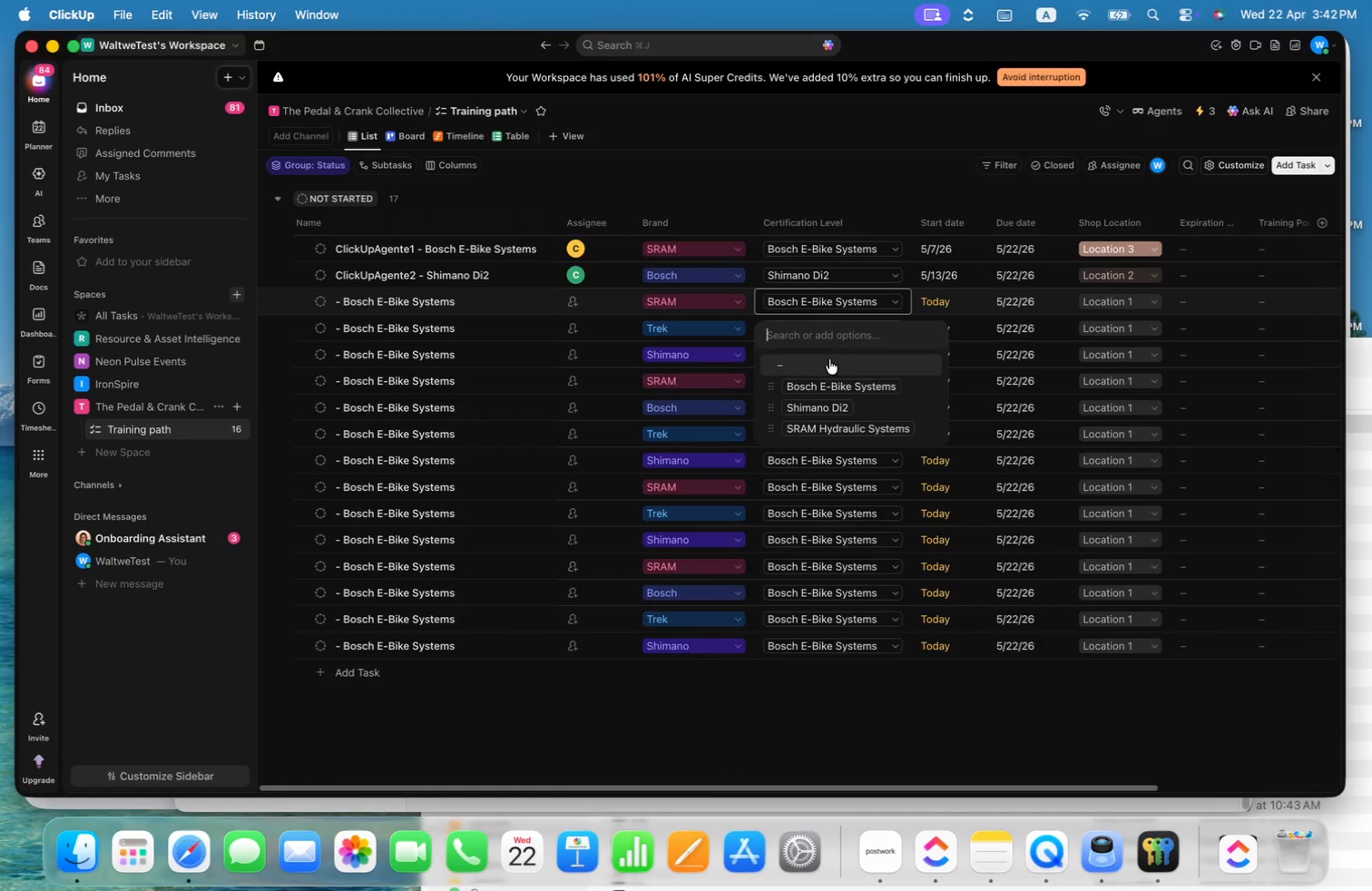 
left_click([831, 386])
 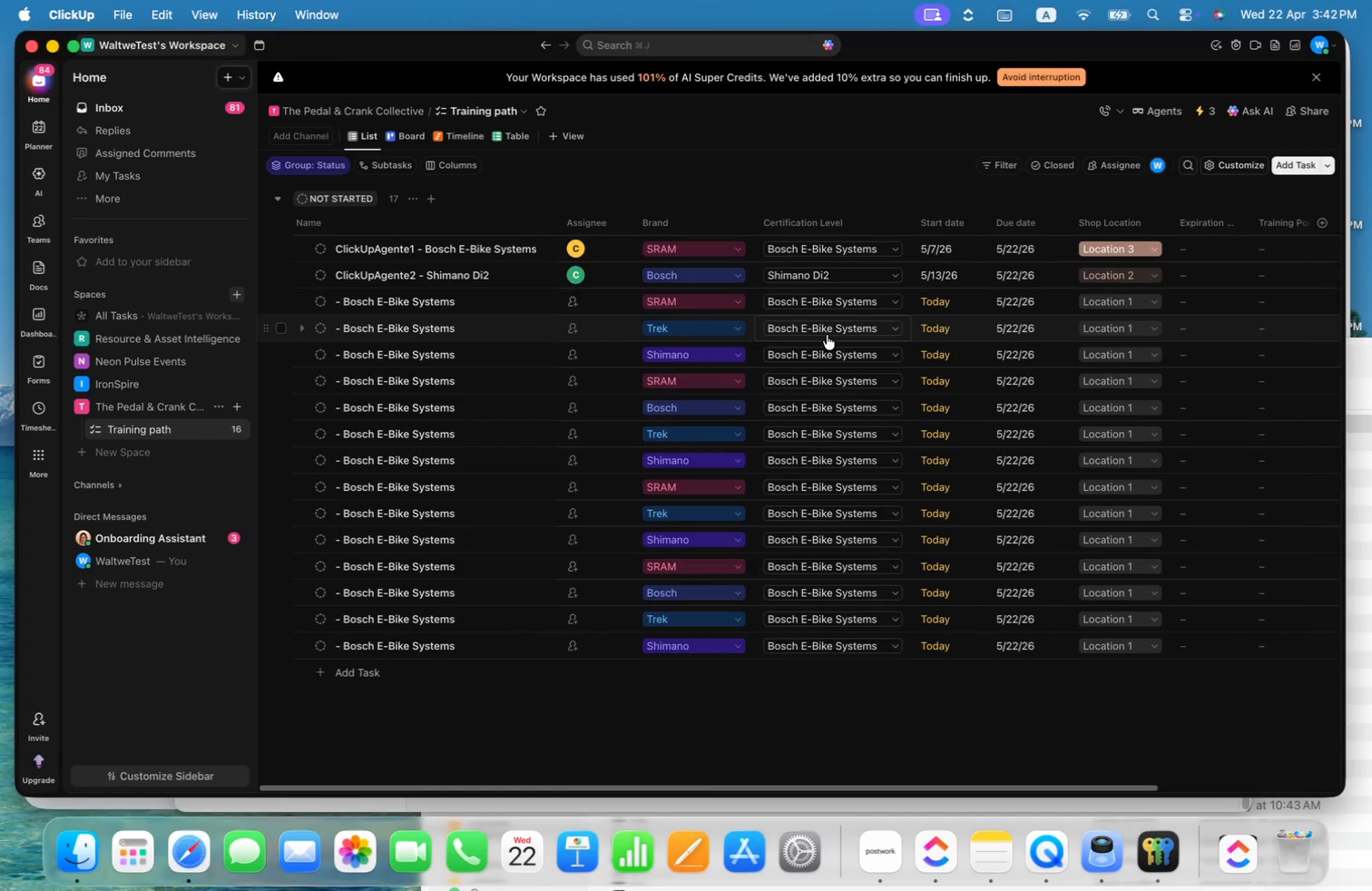 
left_click([827, 335])
 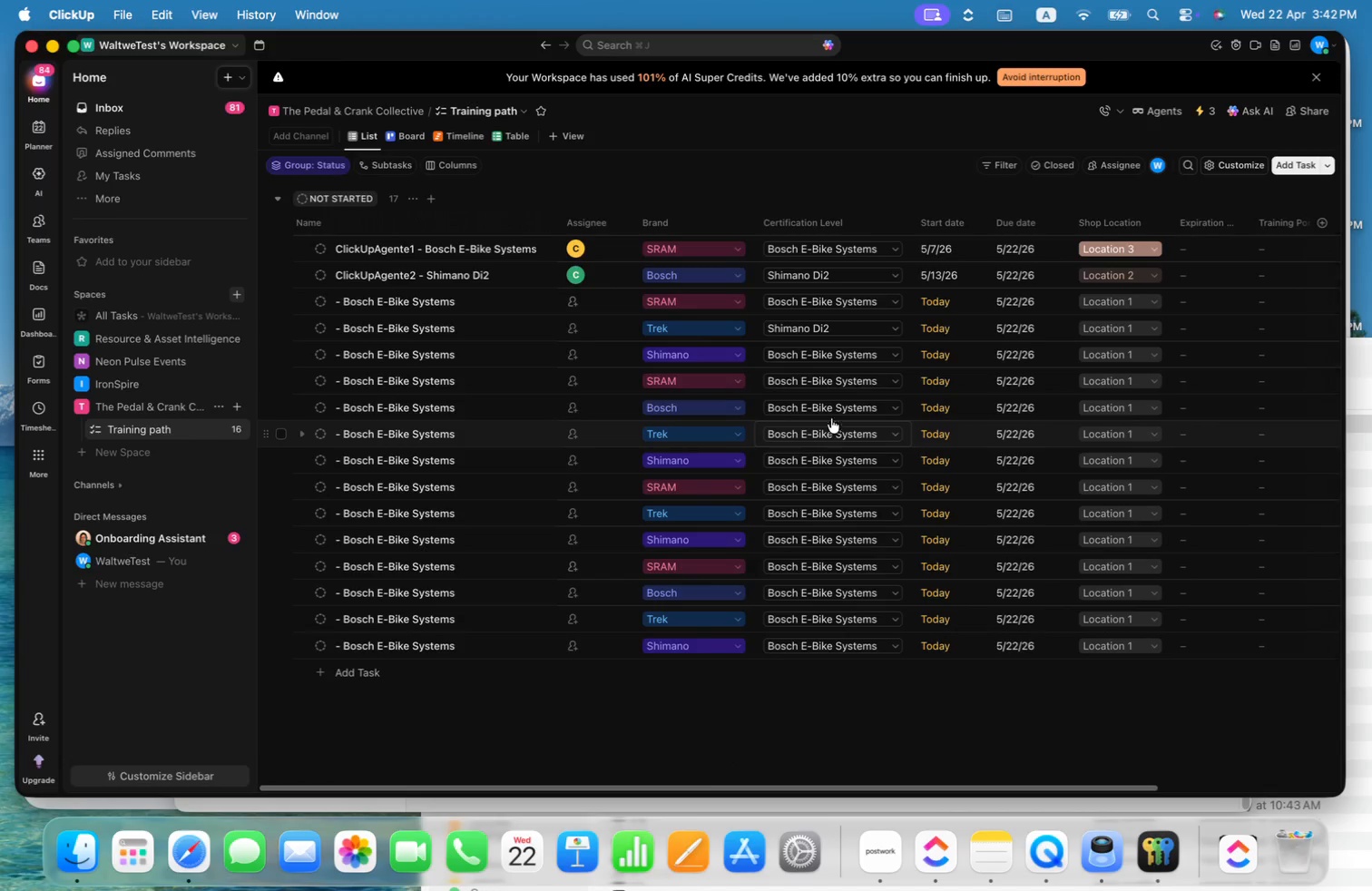 
left_click([820, 381])
 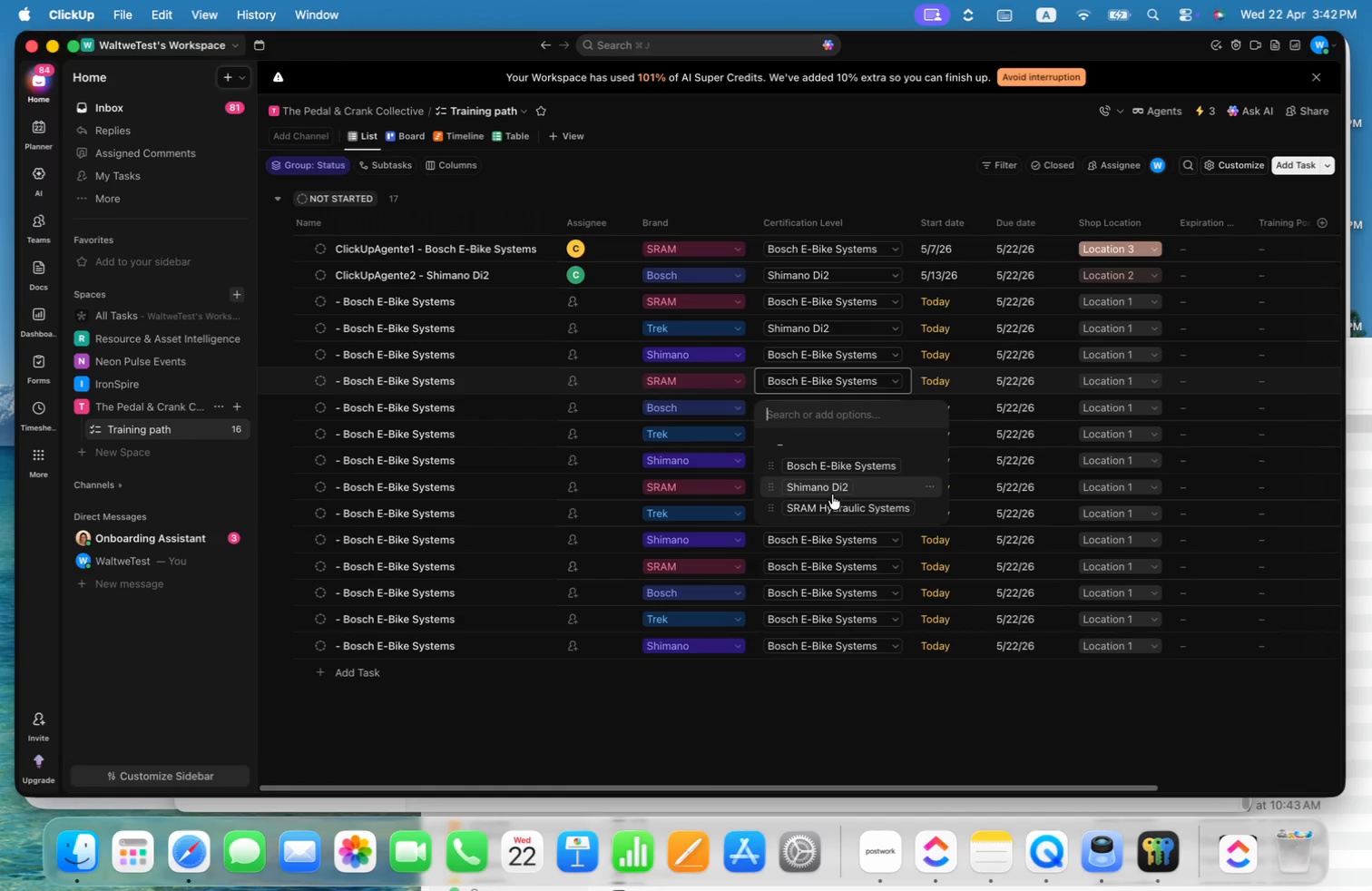 
left_click([833, 507])
 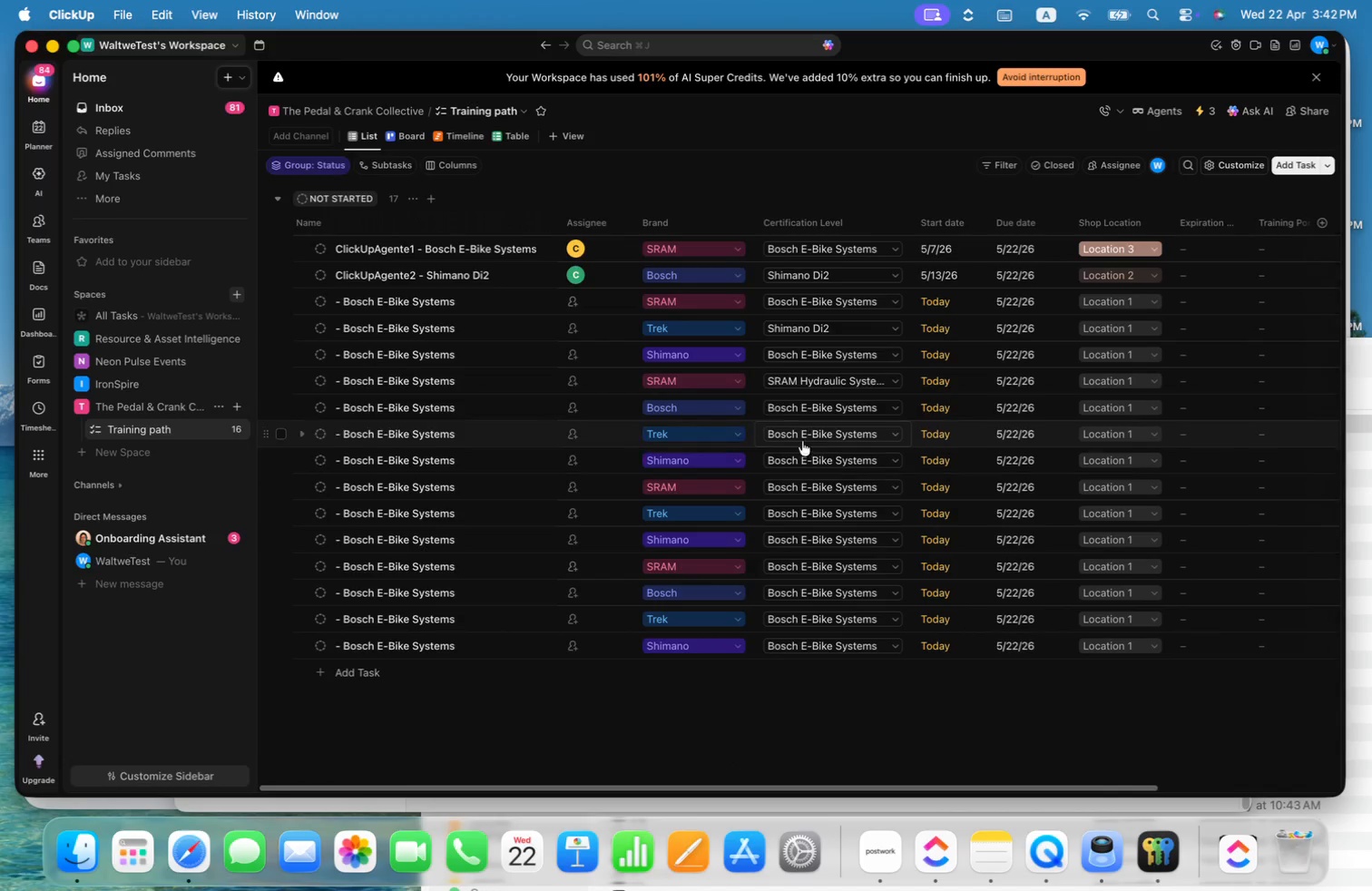 
left_click([802, 430])
 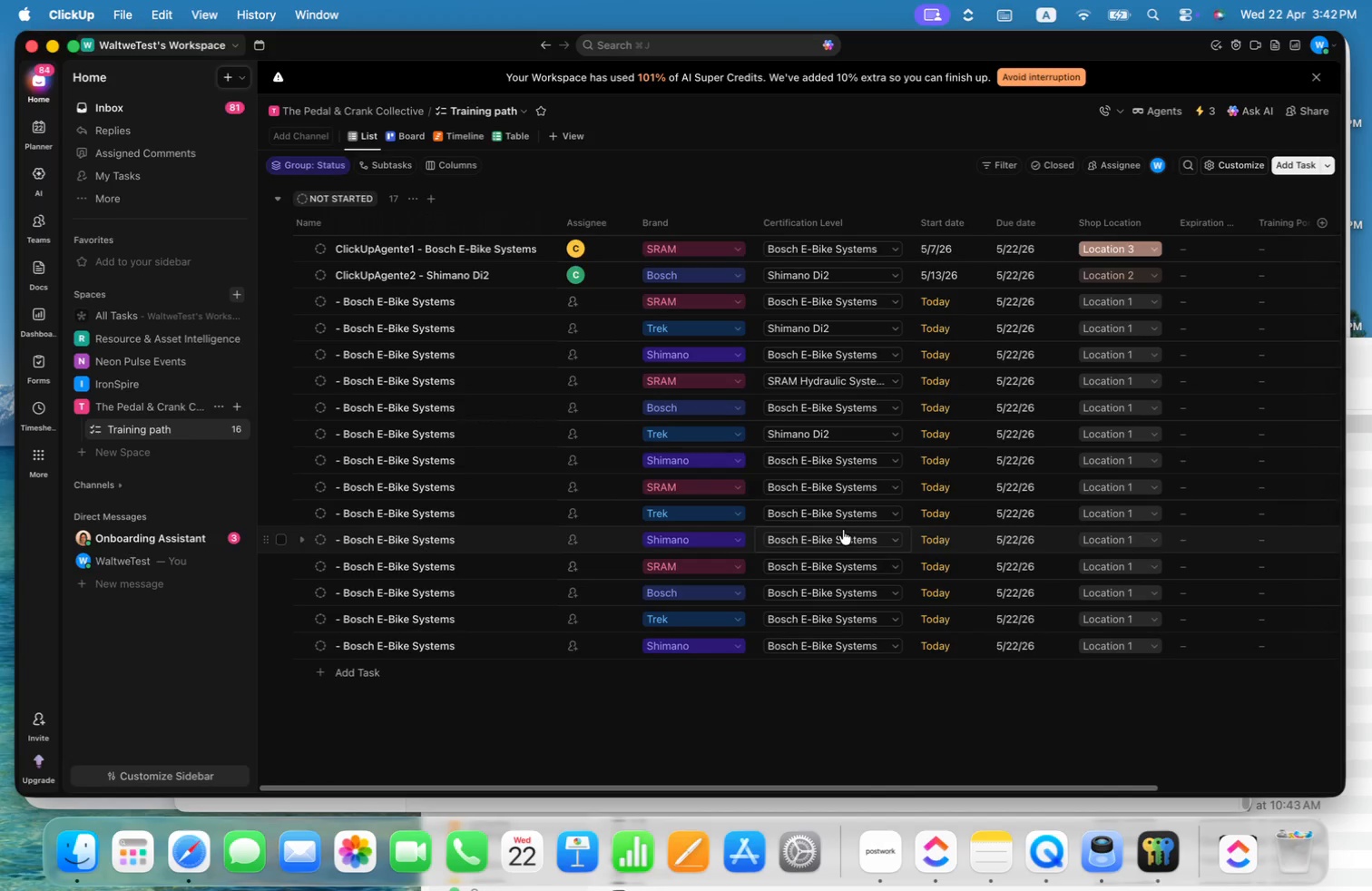 
left_click([812, 462])
 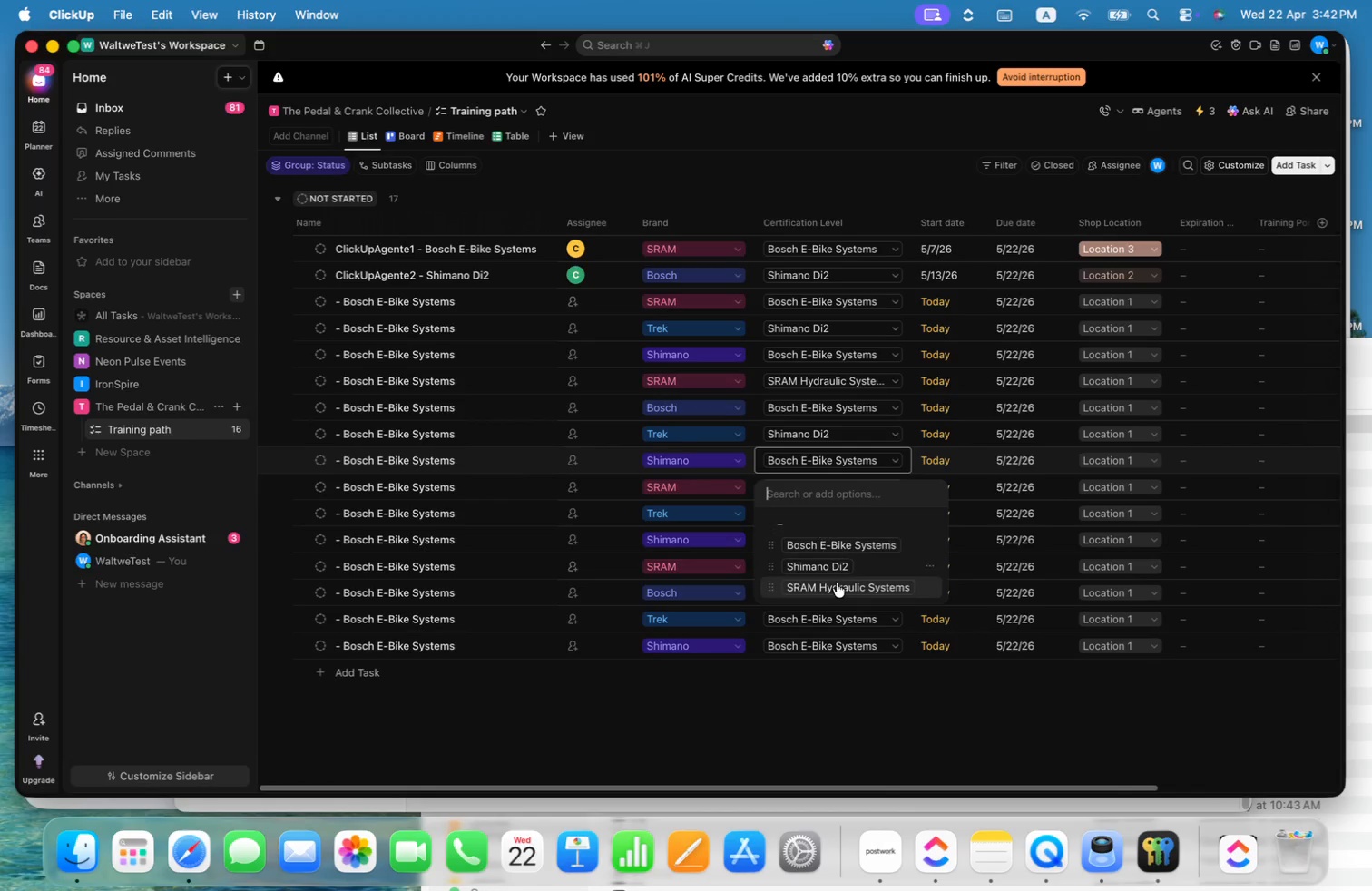 
left_click([837, 583])
 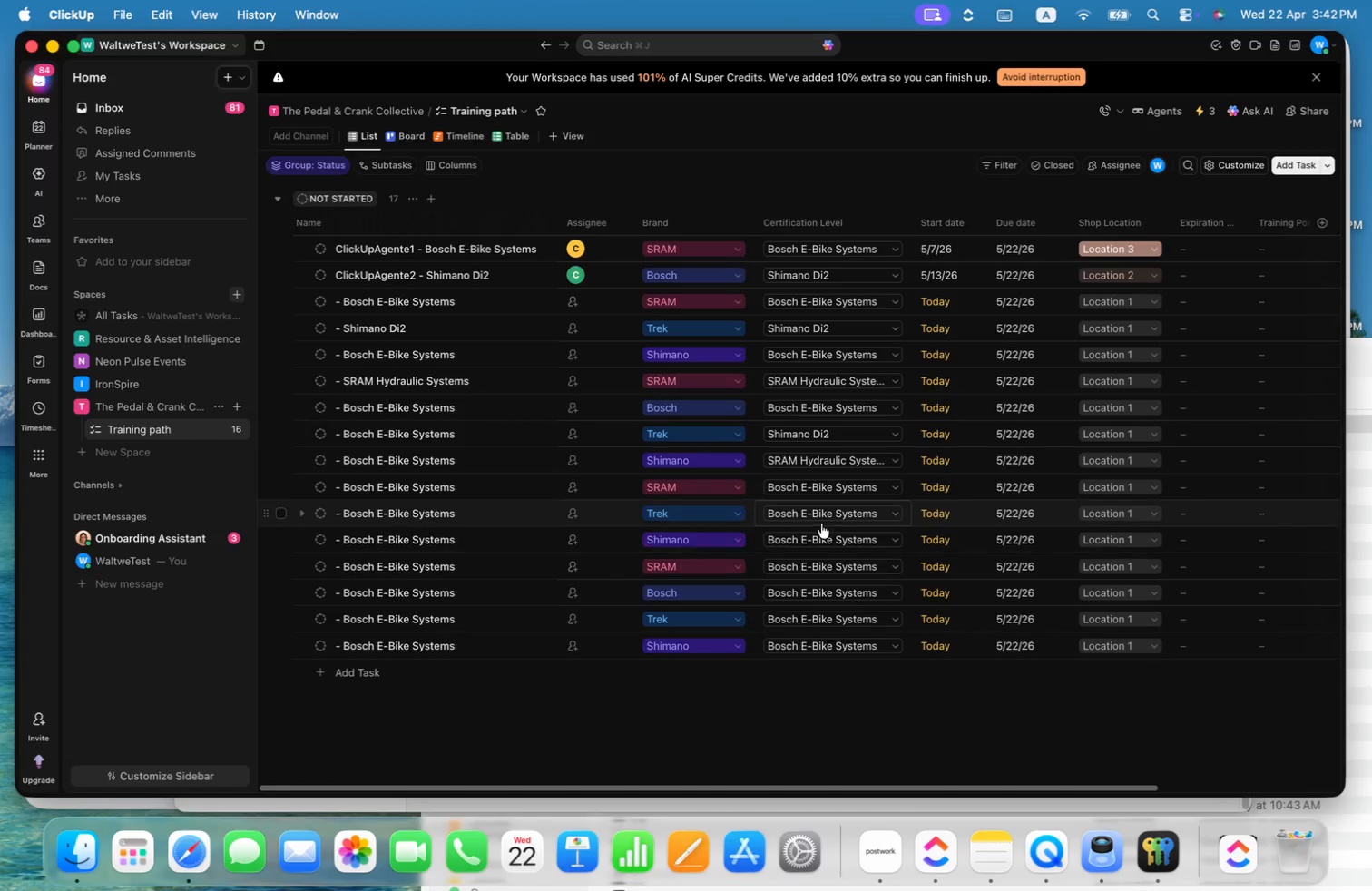 
left_click([822, 517])
 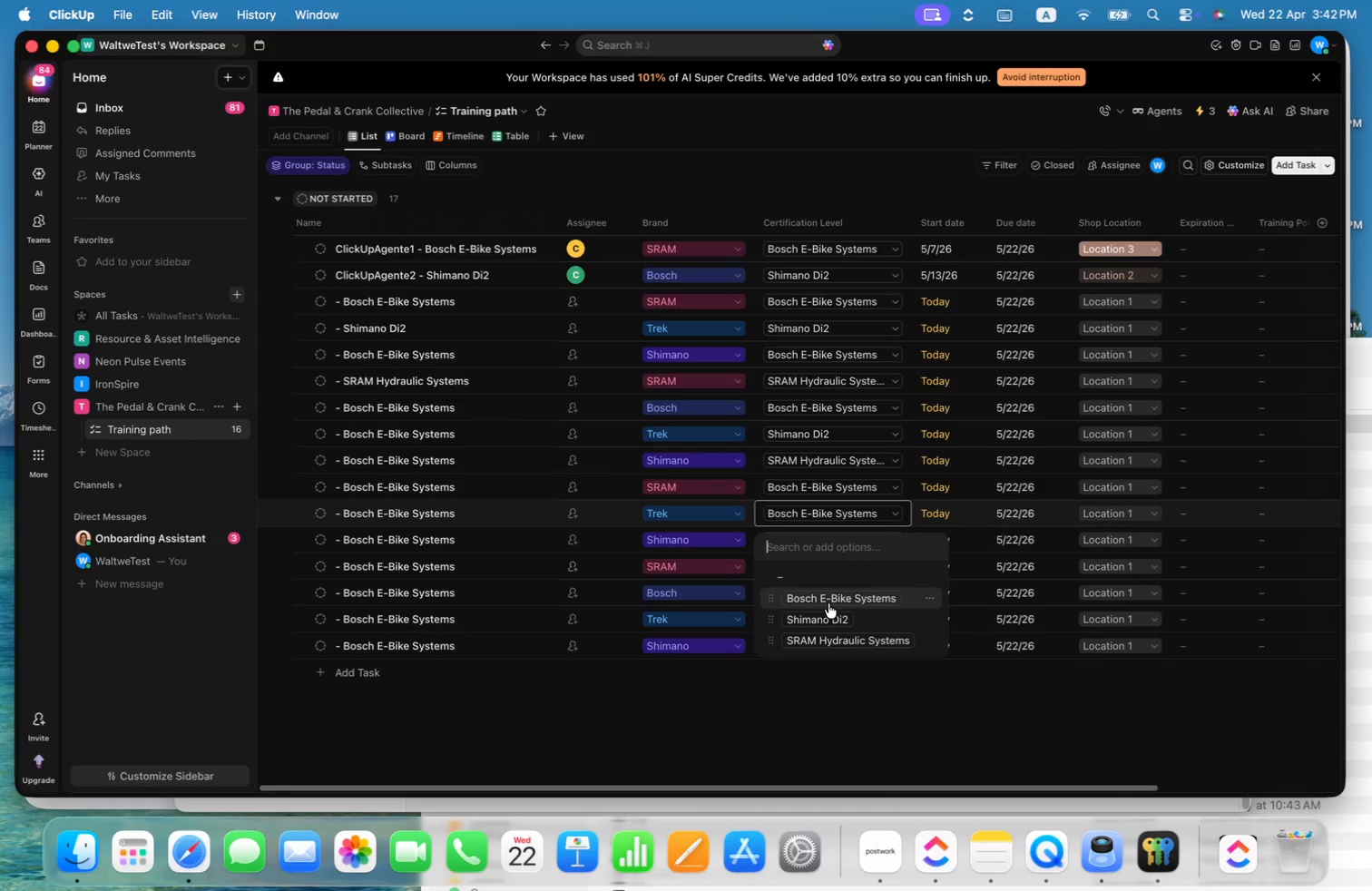 
left_click([828, 615])
 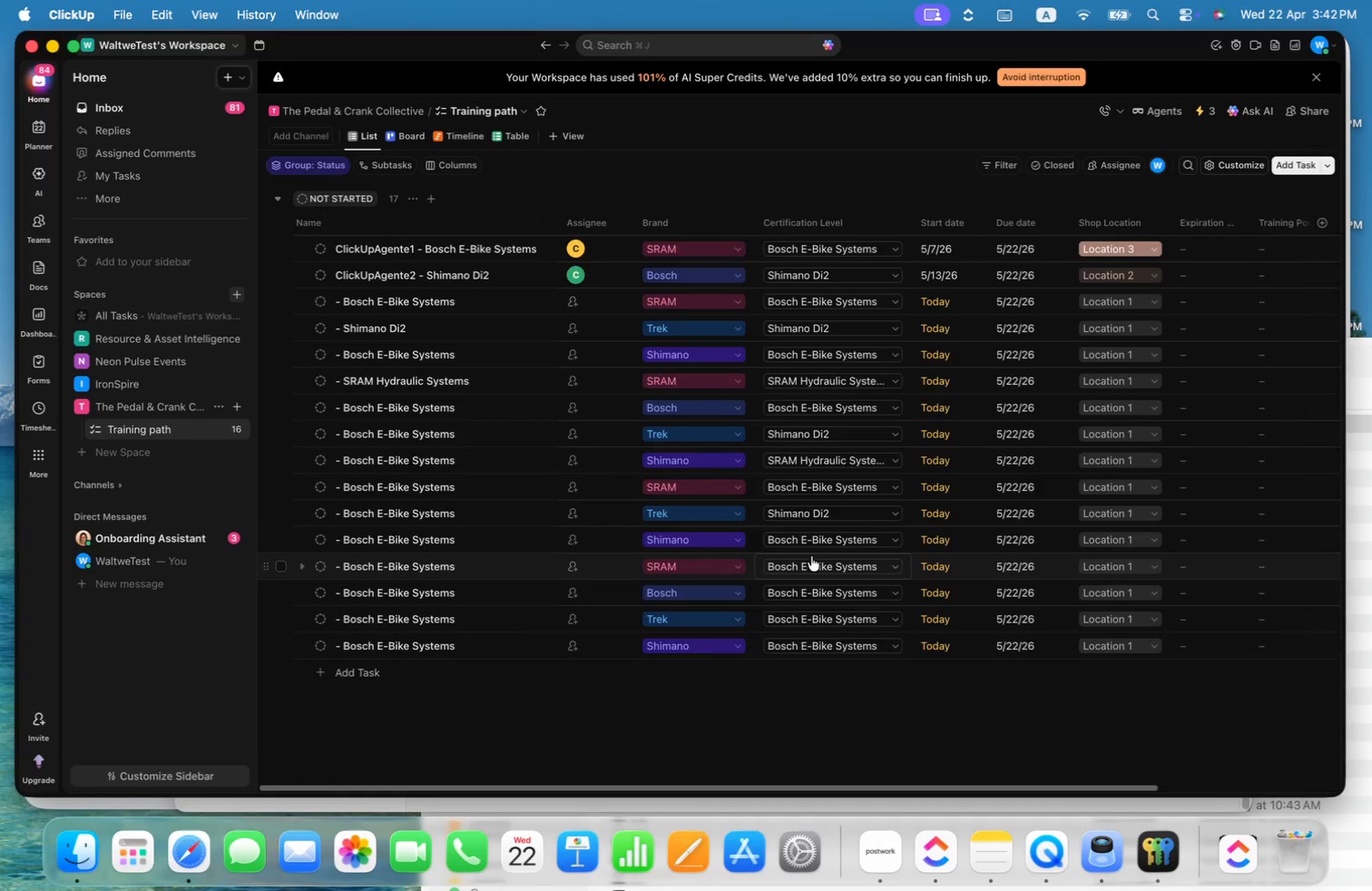 
left_click([814, 537])
 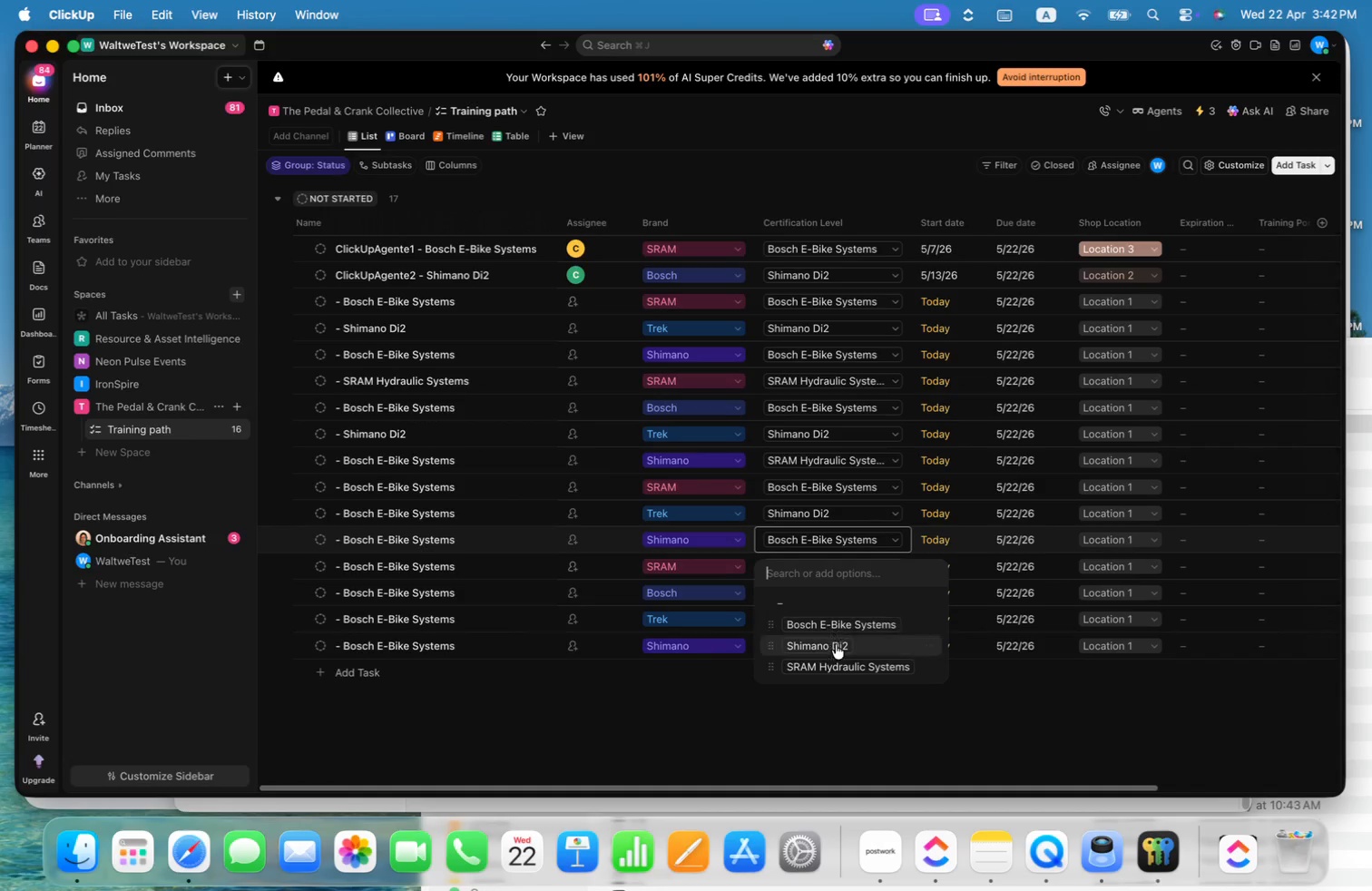 
left_click([835, 662])
 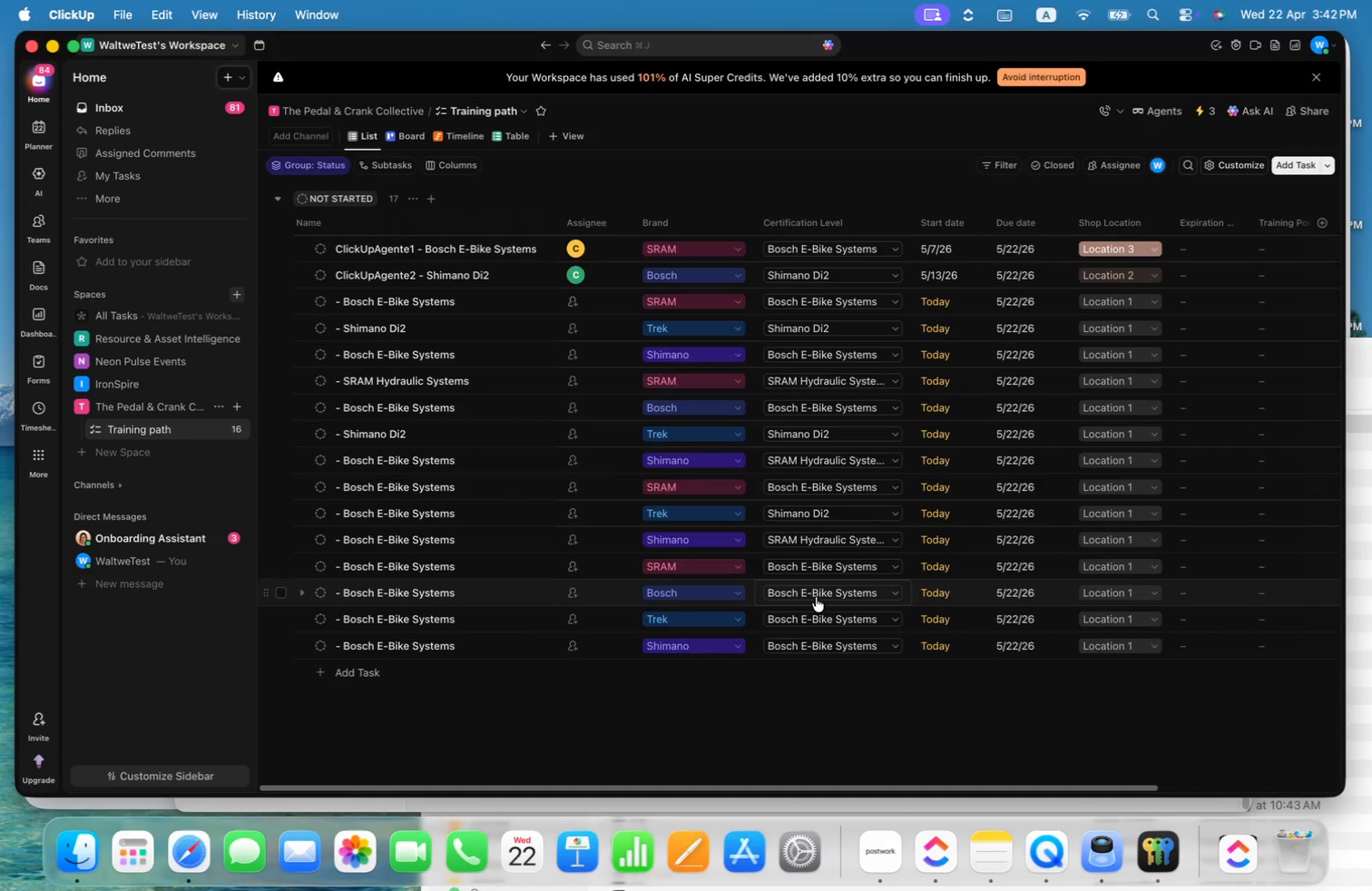 
left_click([815, 591])
 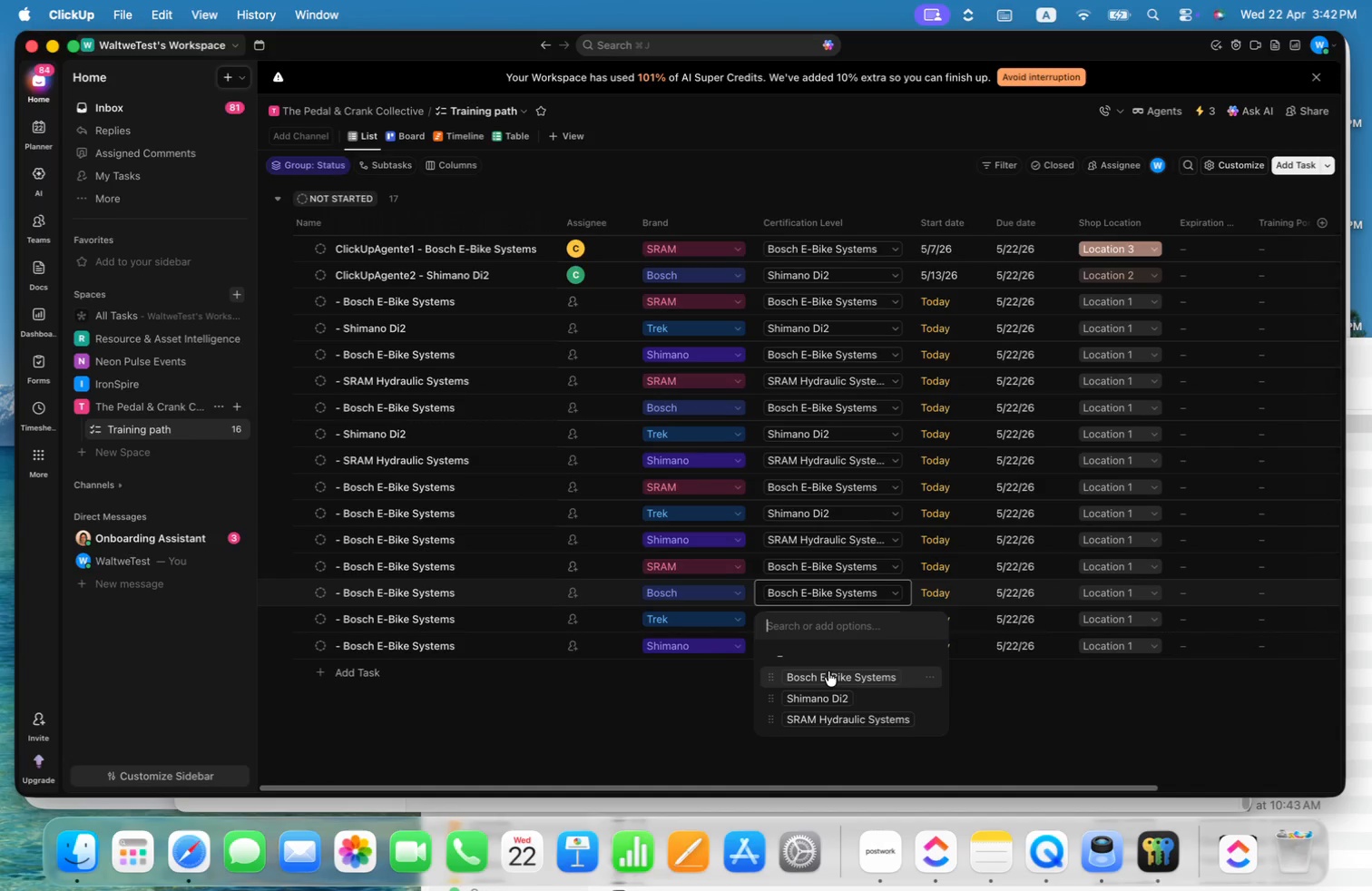 
left_click([822, 695])
 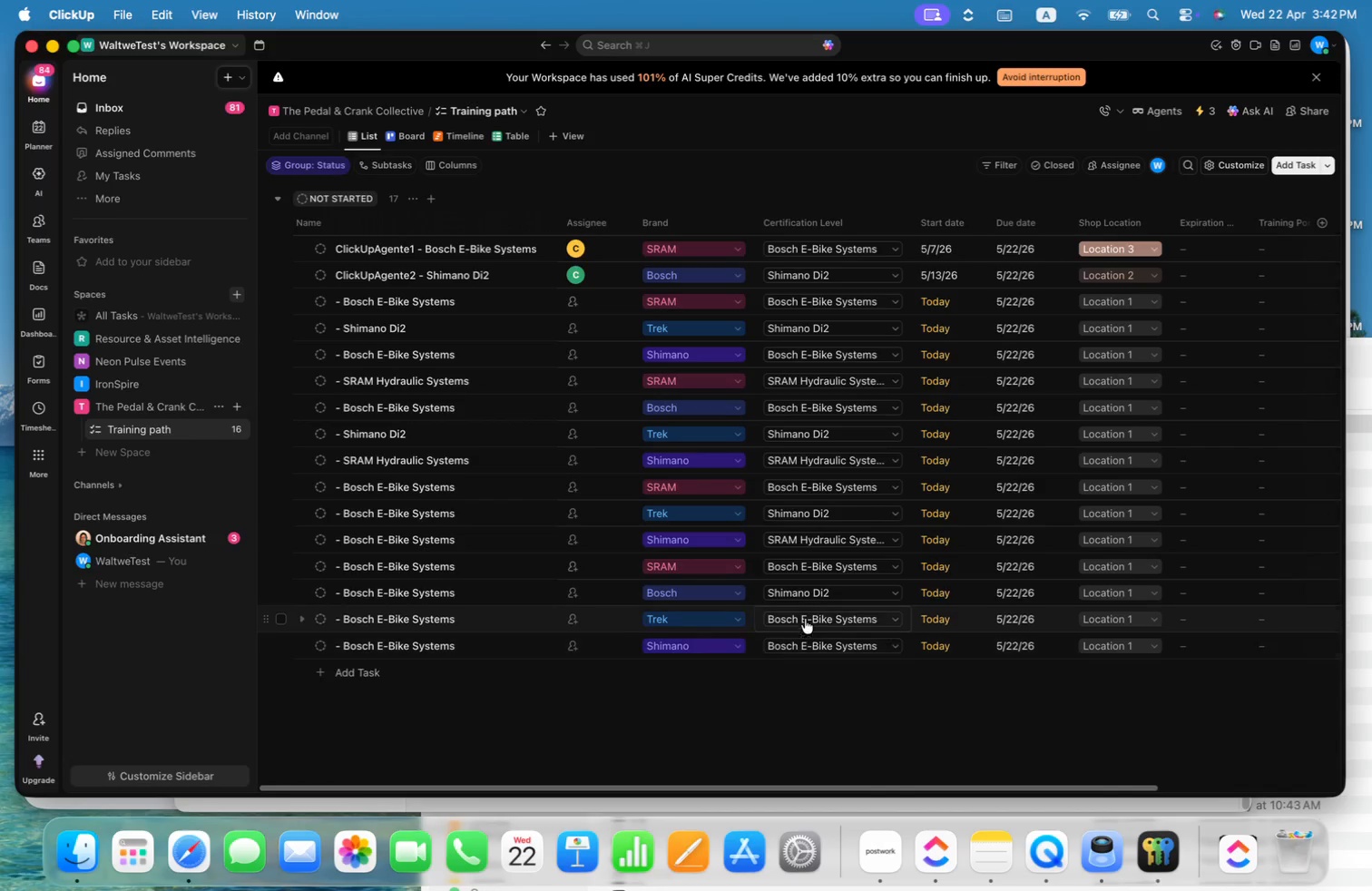 
left_click([806, 612])
 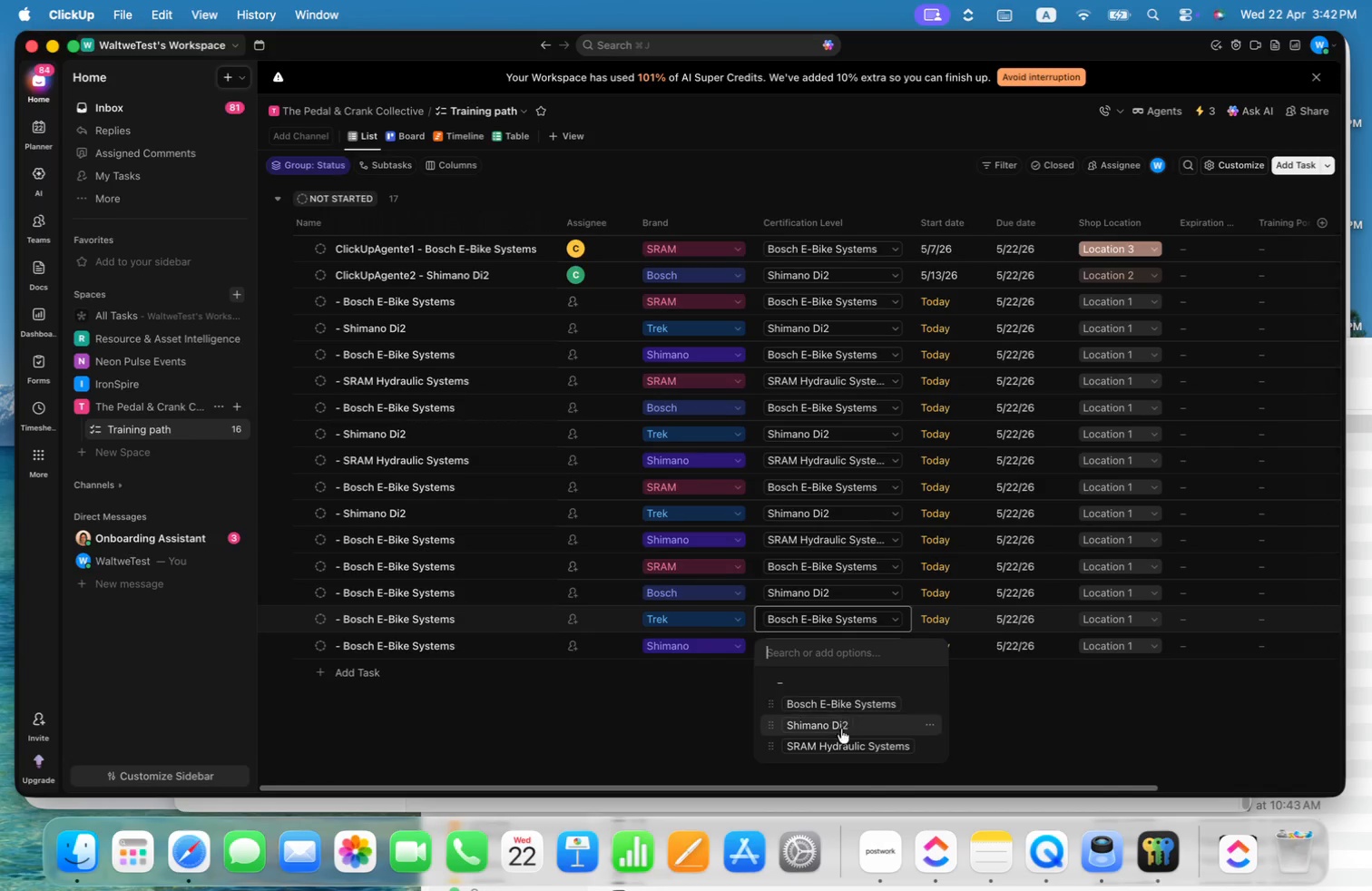 
left_click([838, 744])
 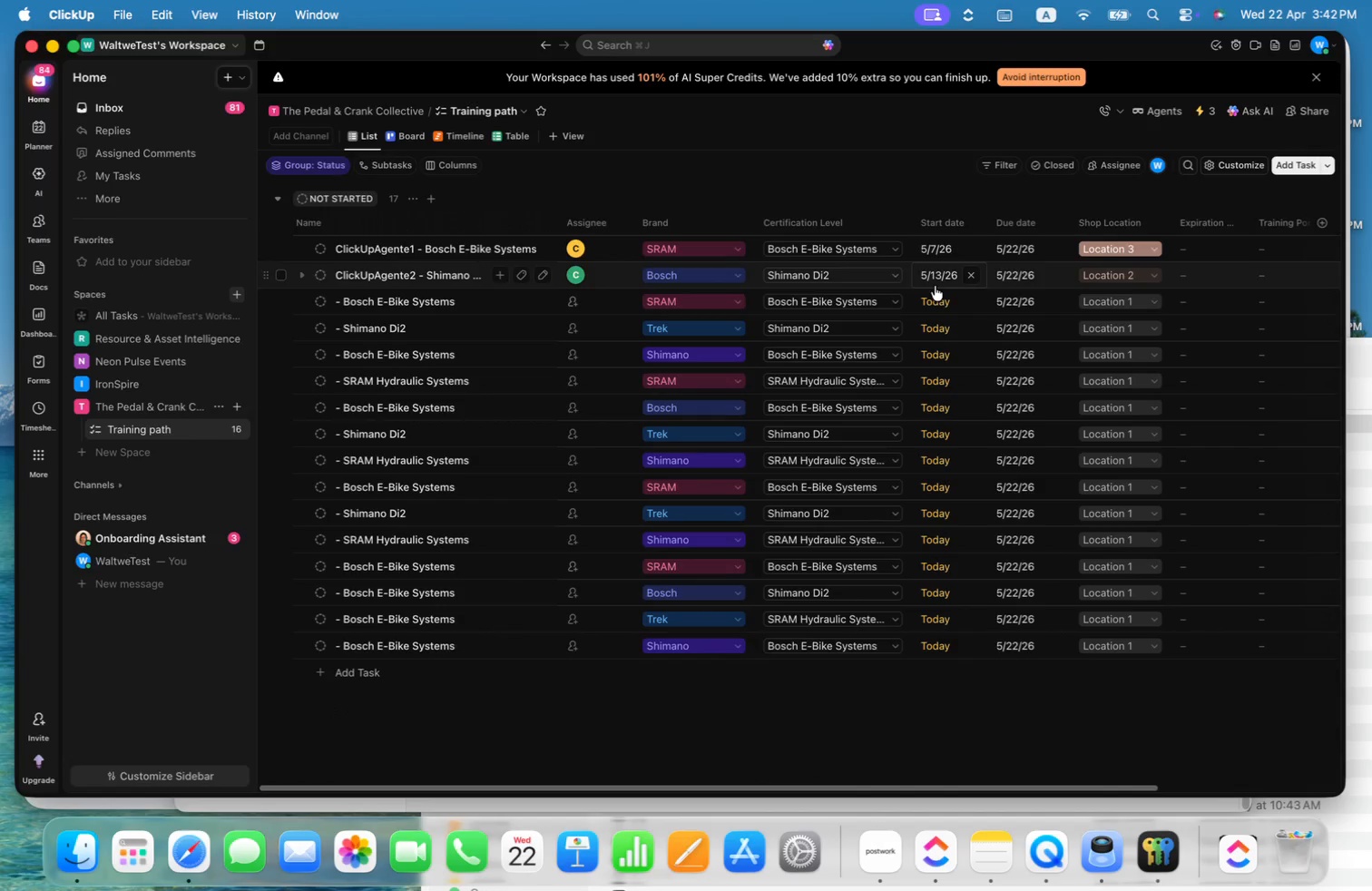 
left_click([946, 303])
 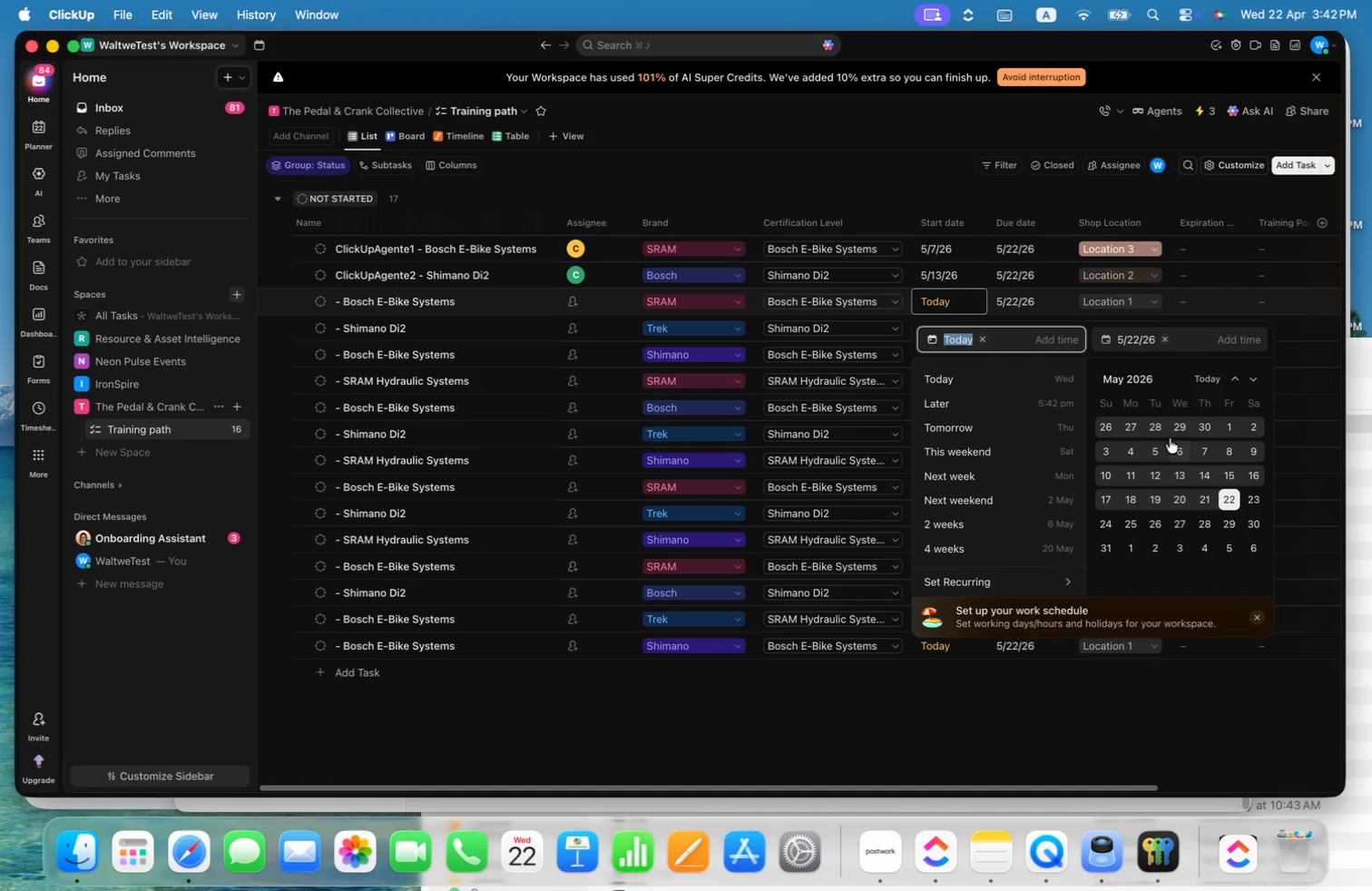 
scroll: coordinate [1194, 444], scroll_direction: up, amount: 2.0
 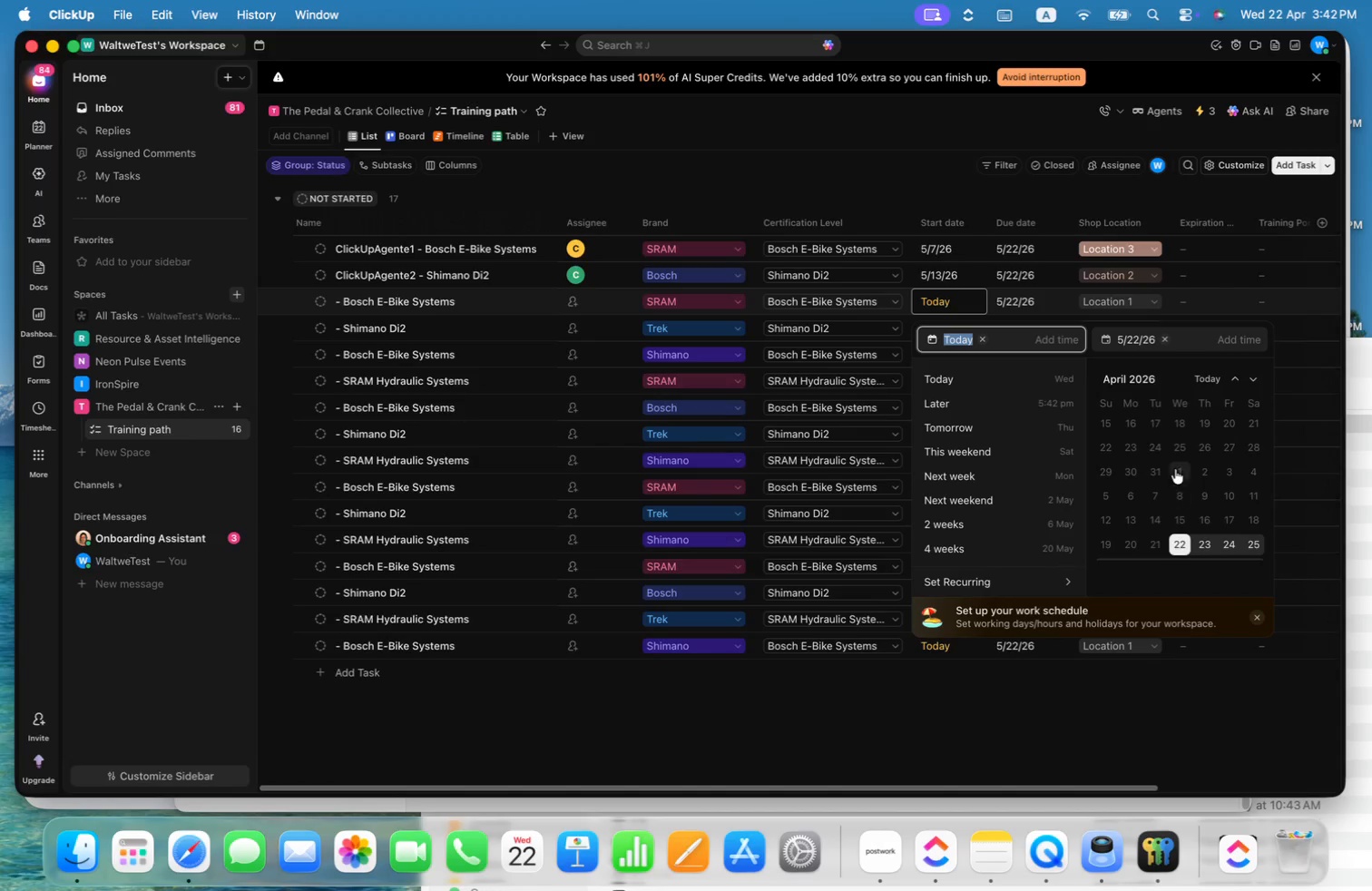 
scroll: coordinate [1181, 462], scroll_direction: down, amount: 5.0
 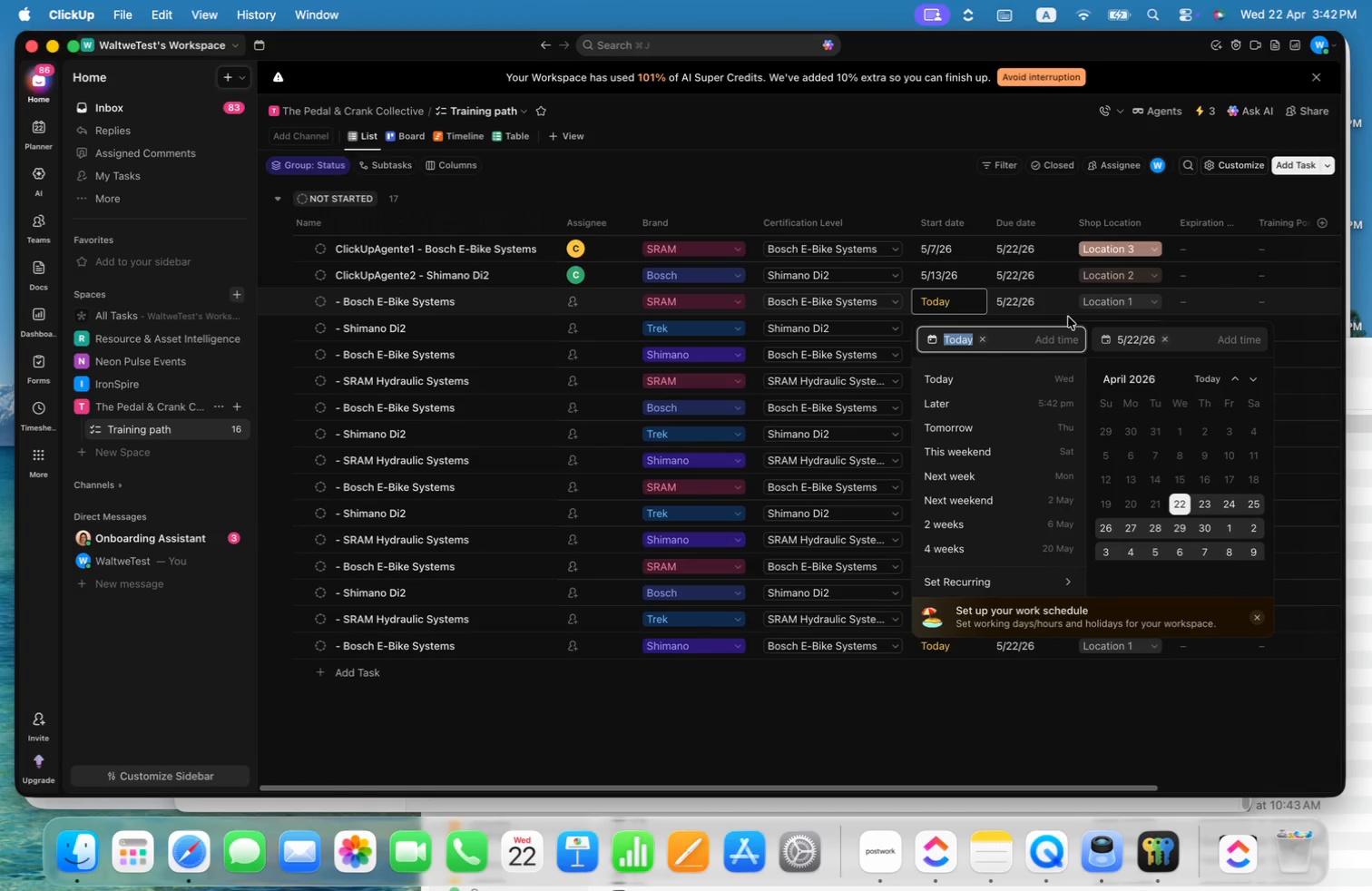 
double_click([1024, 303])
 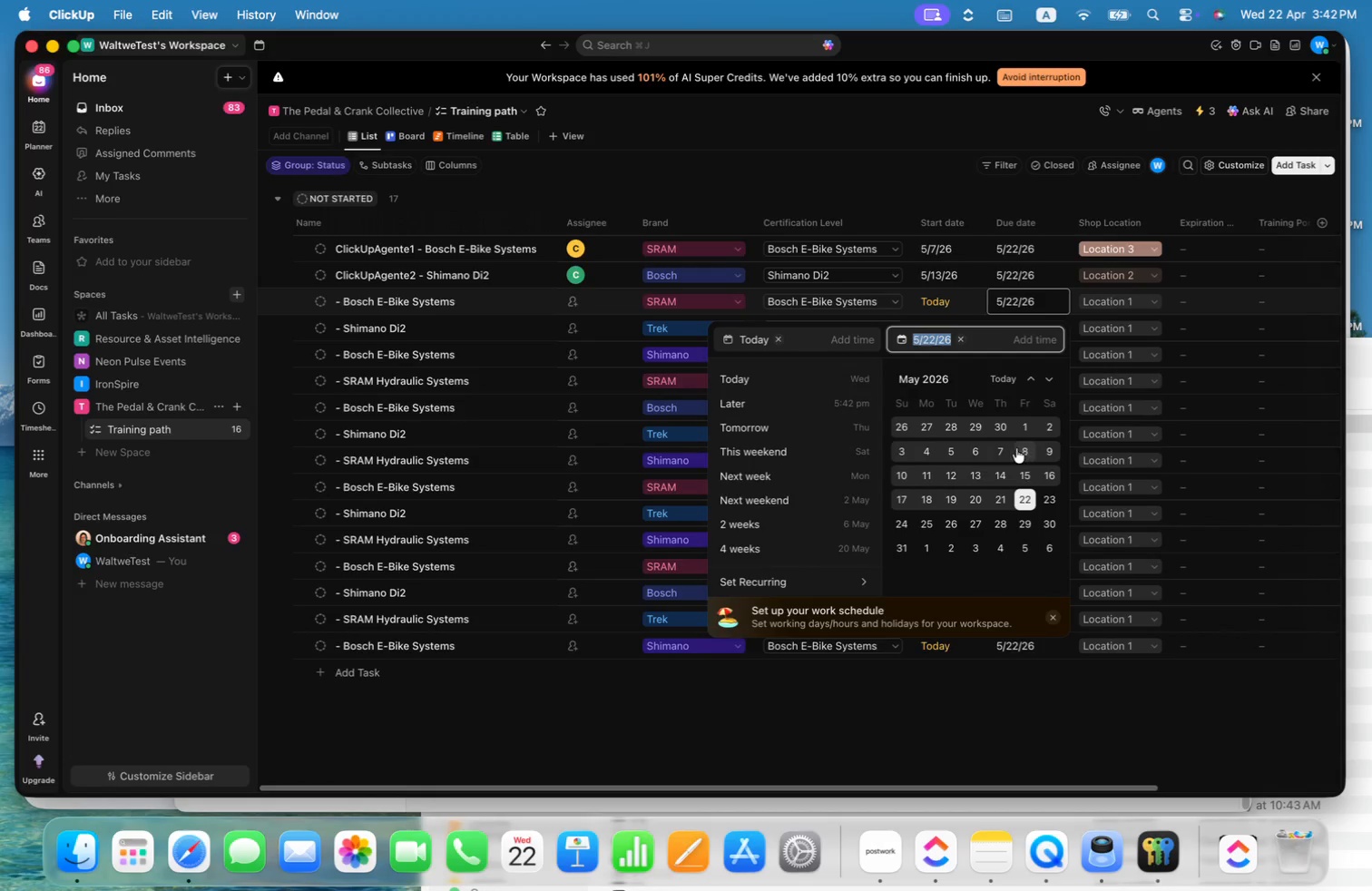 
left_click([1004, 436])
 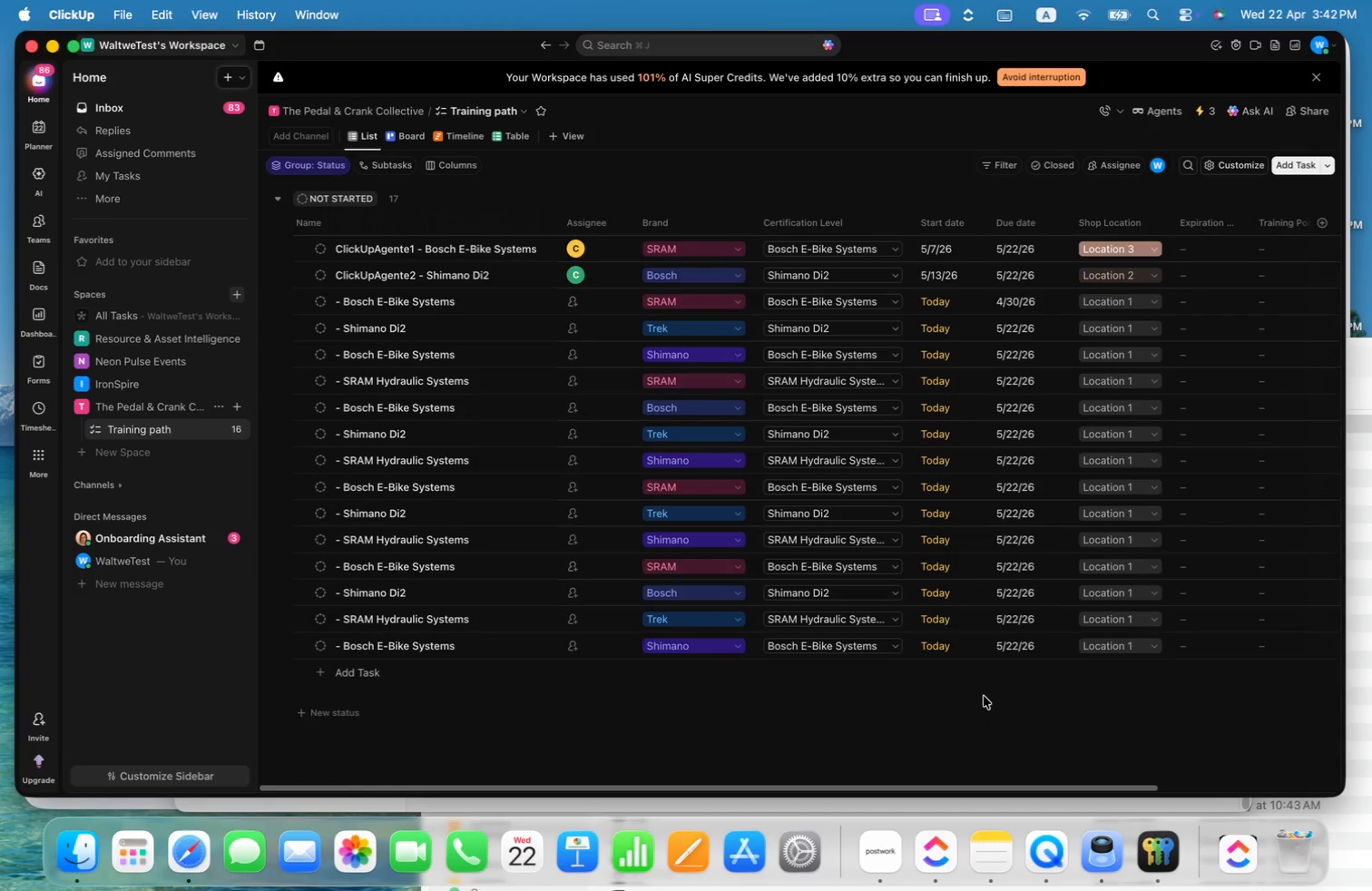 
left_click([936, 322])
 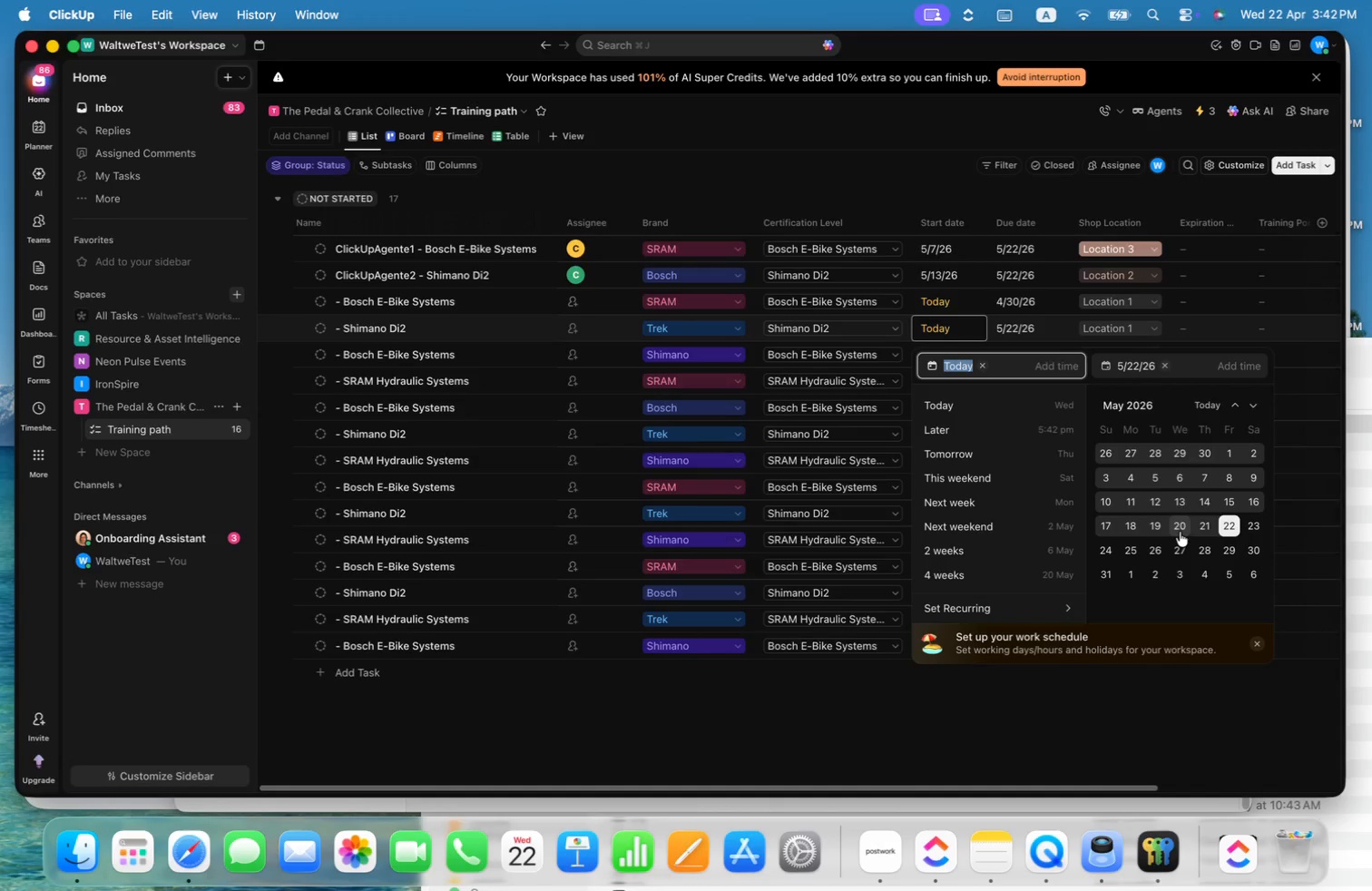 
scroll: coordinate [1186, 515], scroll_direction: up, amount: 2.0
 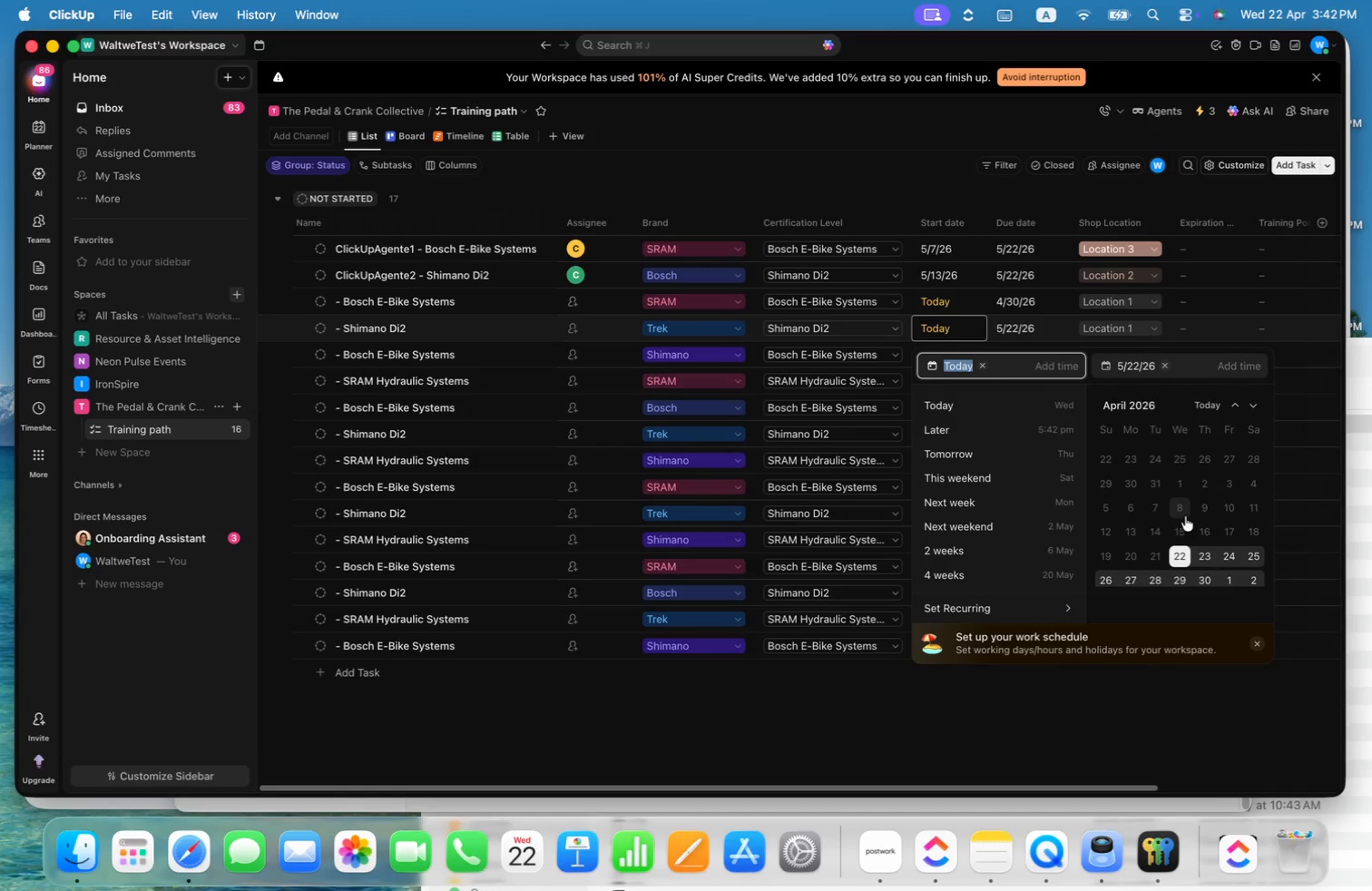 
left_click([1181, 523])
 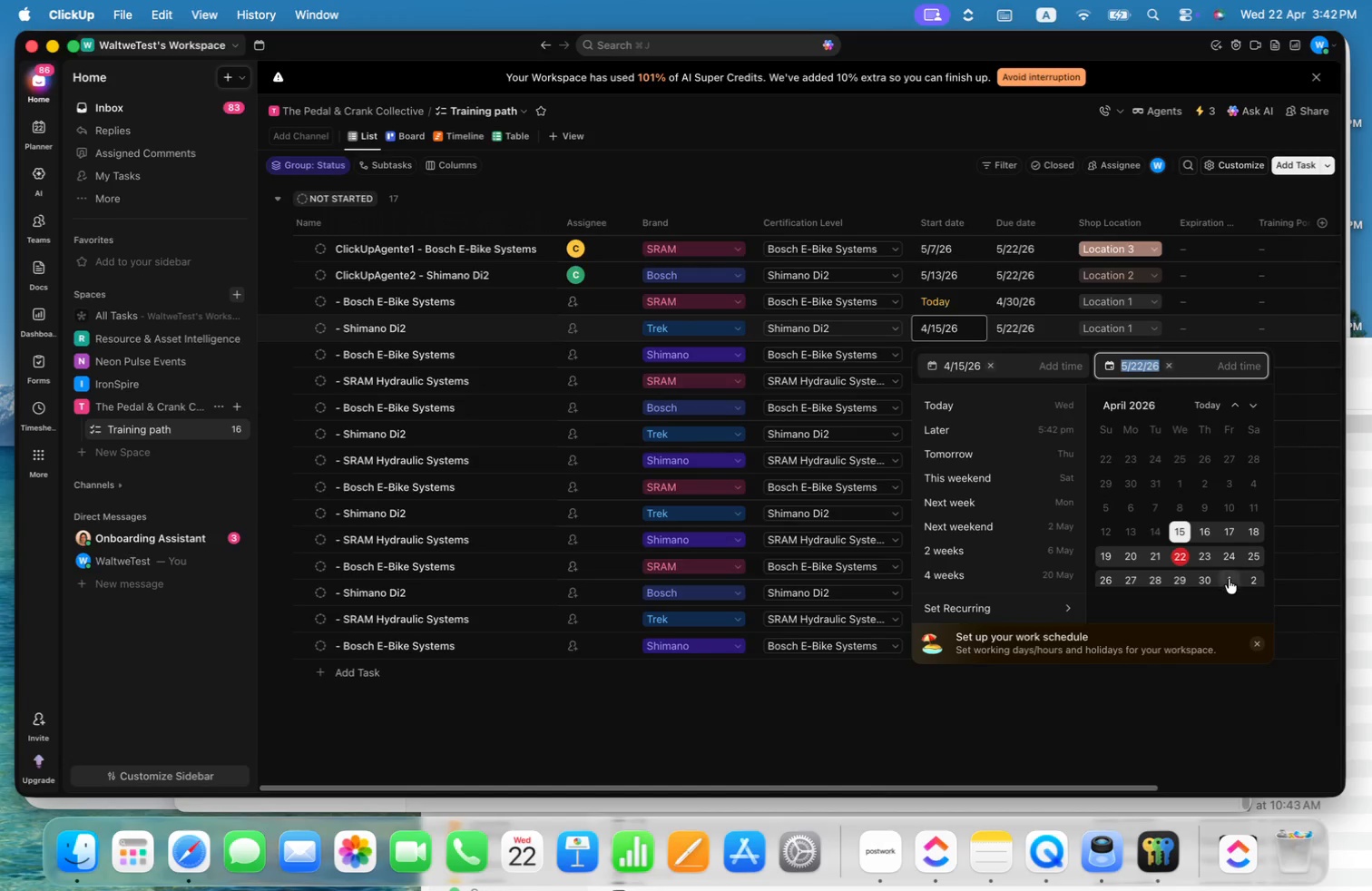 
scroll: coordinate [1230, 569], scroll_direction: down, amount: 2.0
 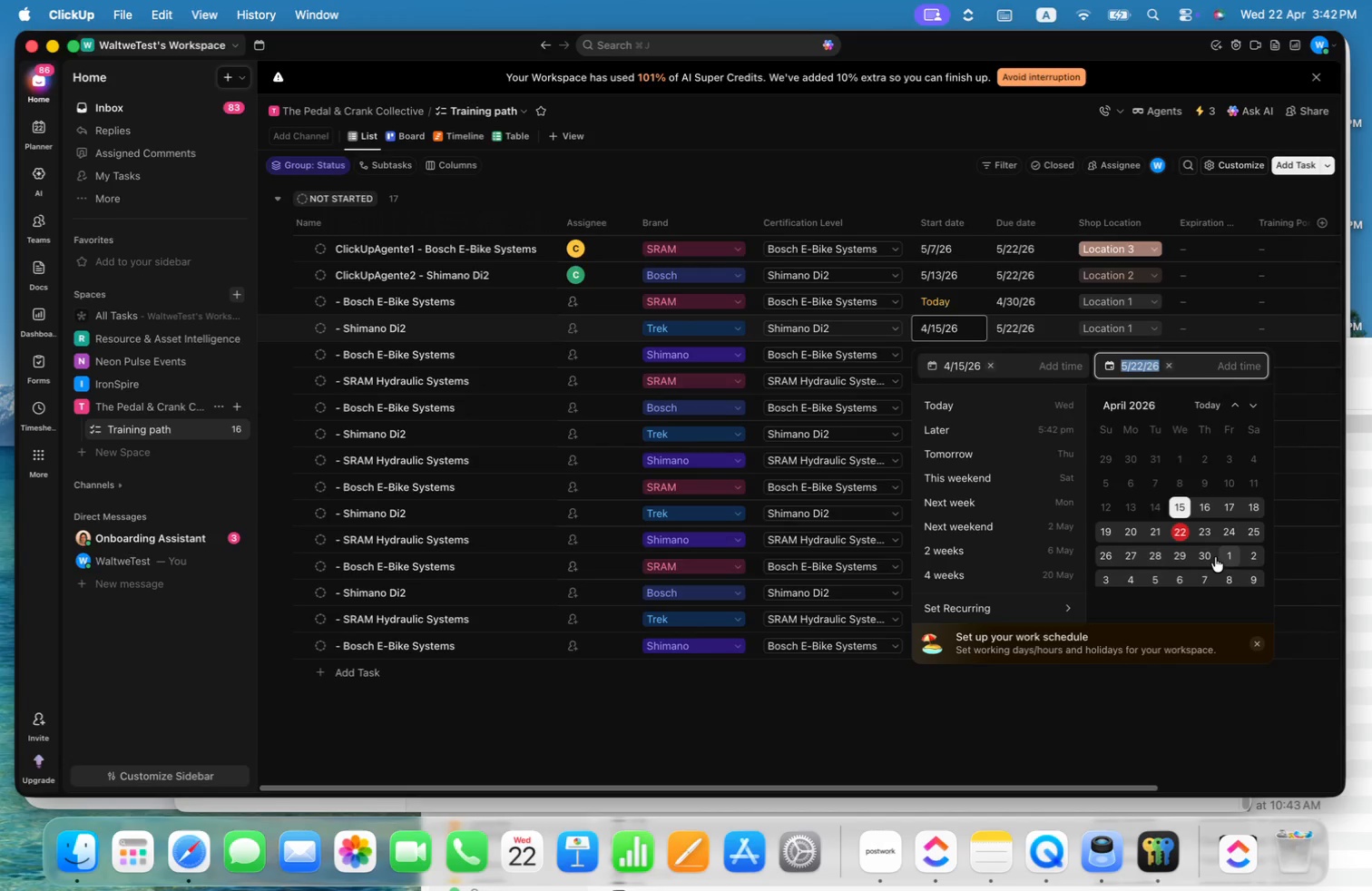 
left_click([1204, 559])
 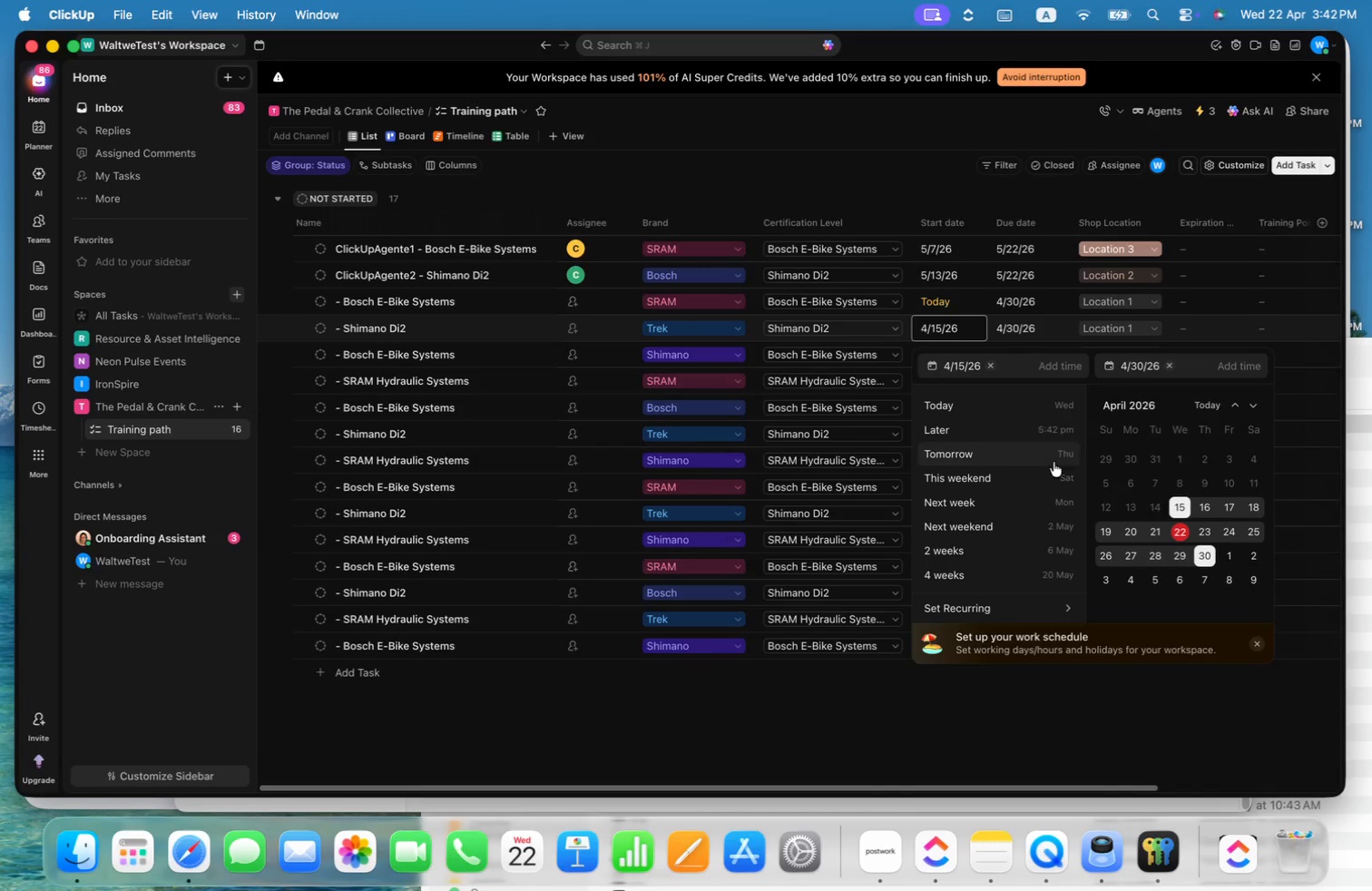 
left_click([1015, 698])
 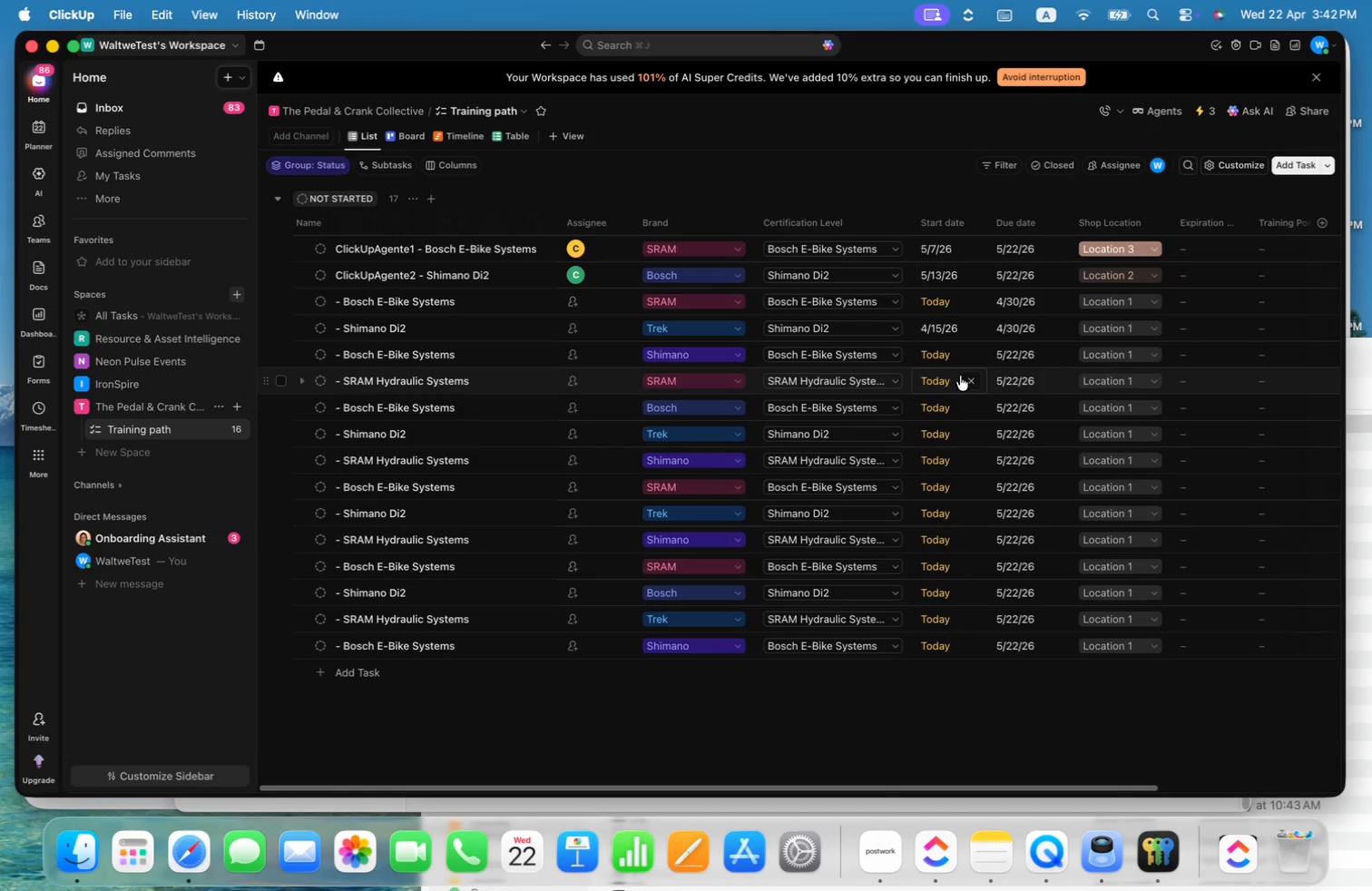 
left_click([945, 354])
 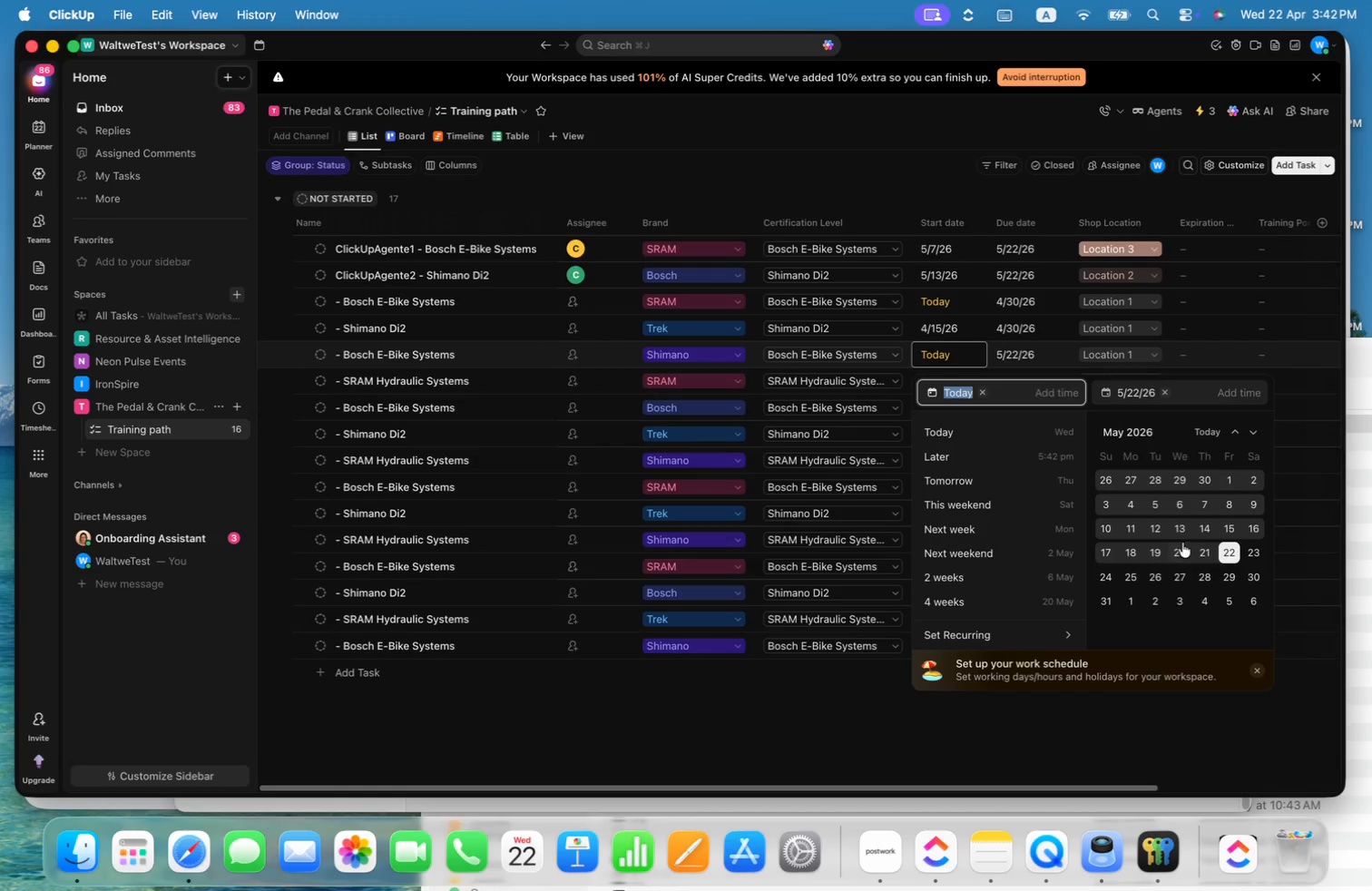 
left_click([1170, 497])
 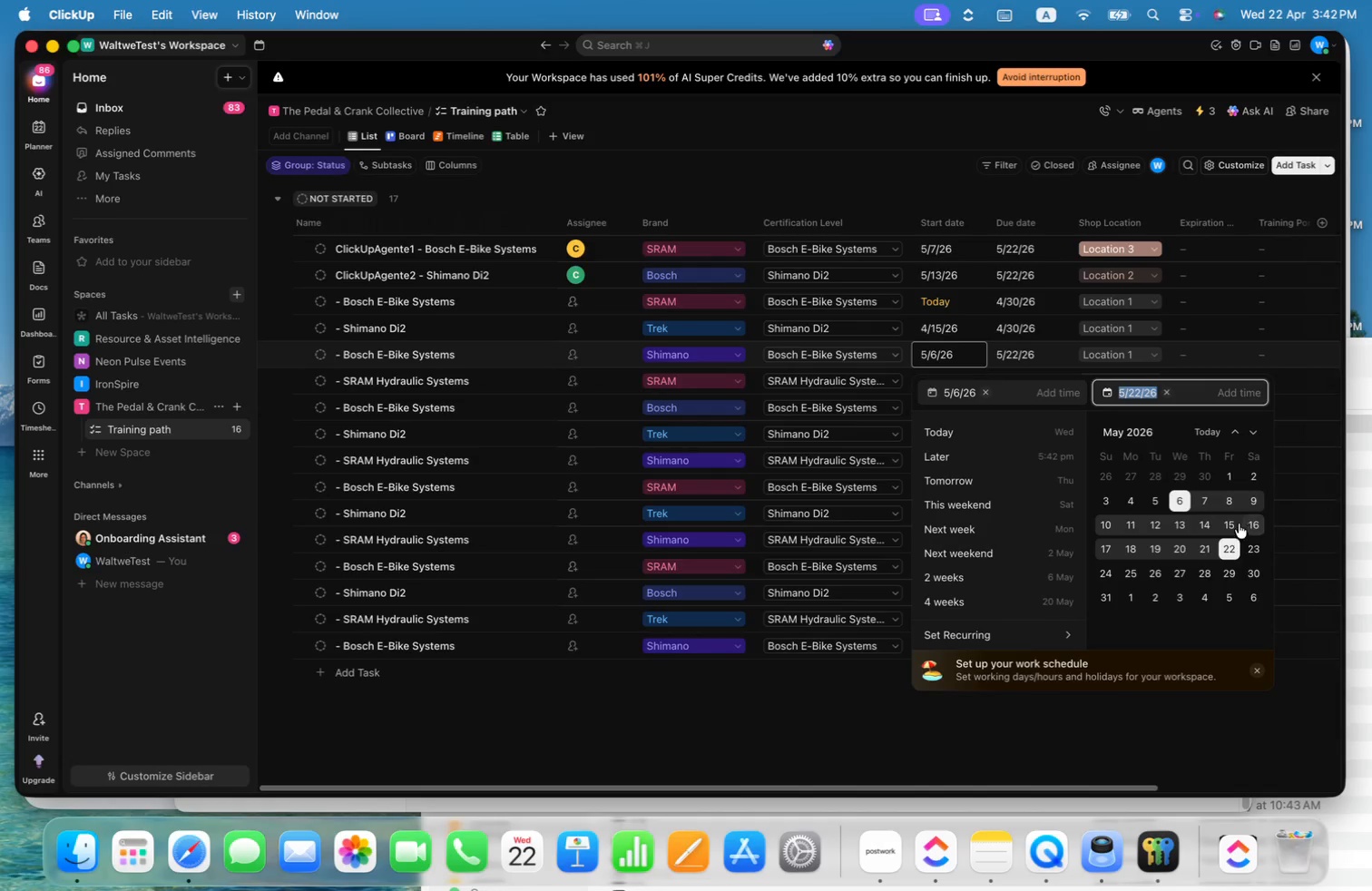 
scroll: coordinate [1186, 518], scroll_direction: down, amount: 1.0
 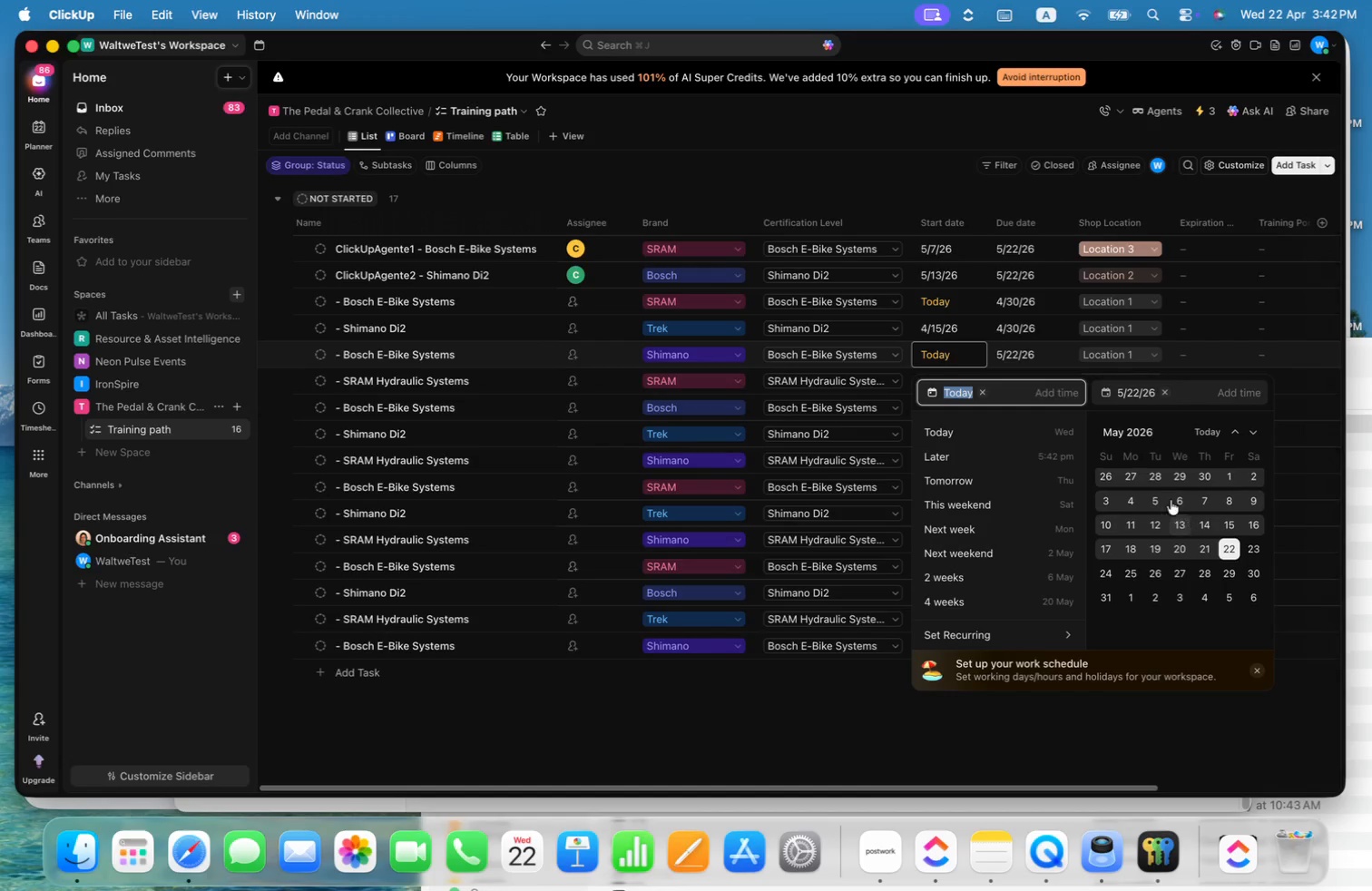 
left_click([1174, 543])
 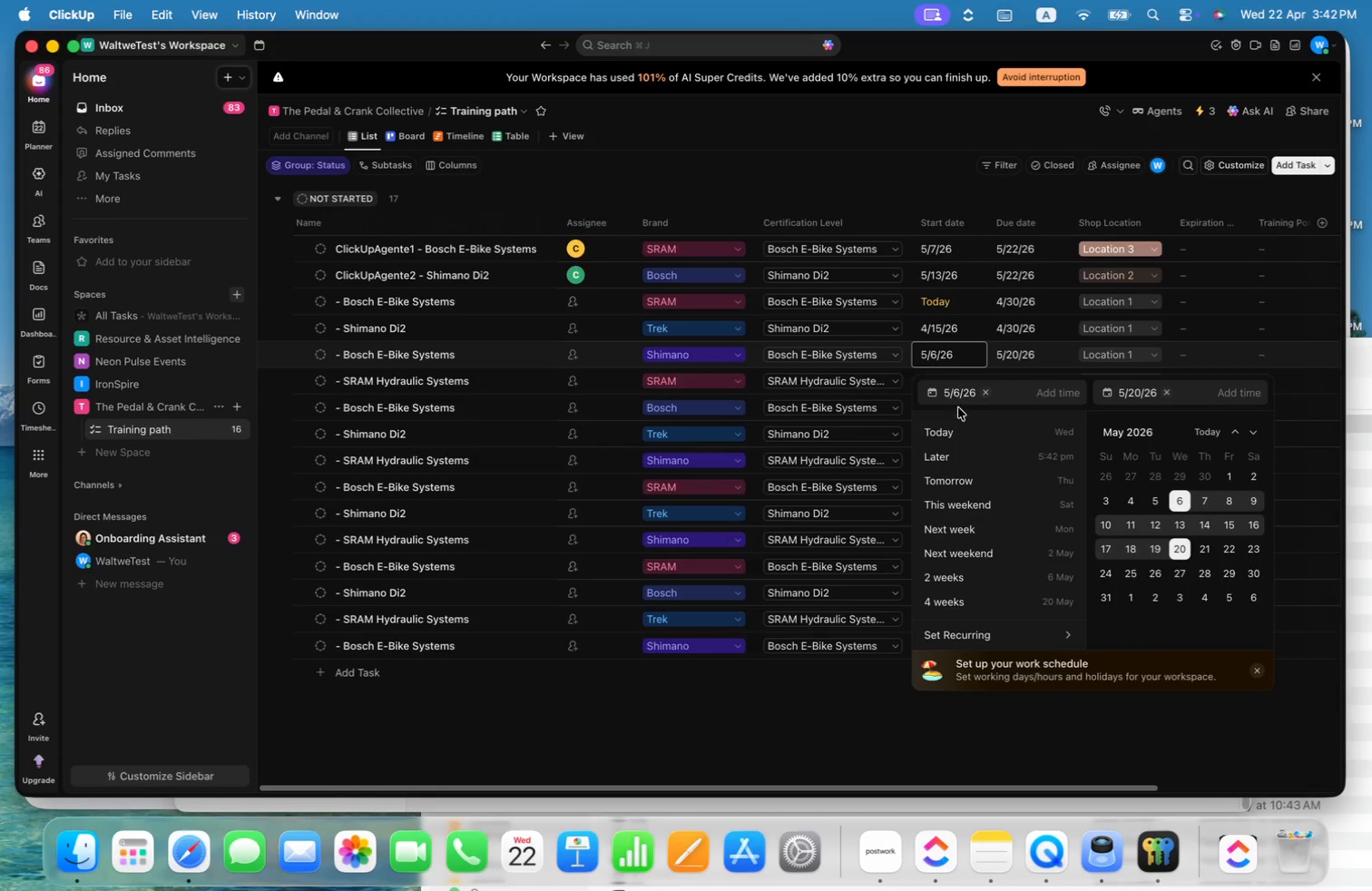 
left_click([956, 797])
 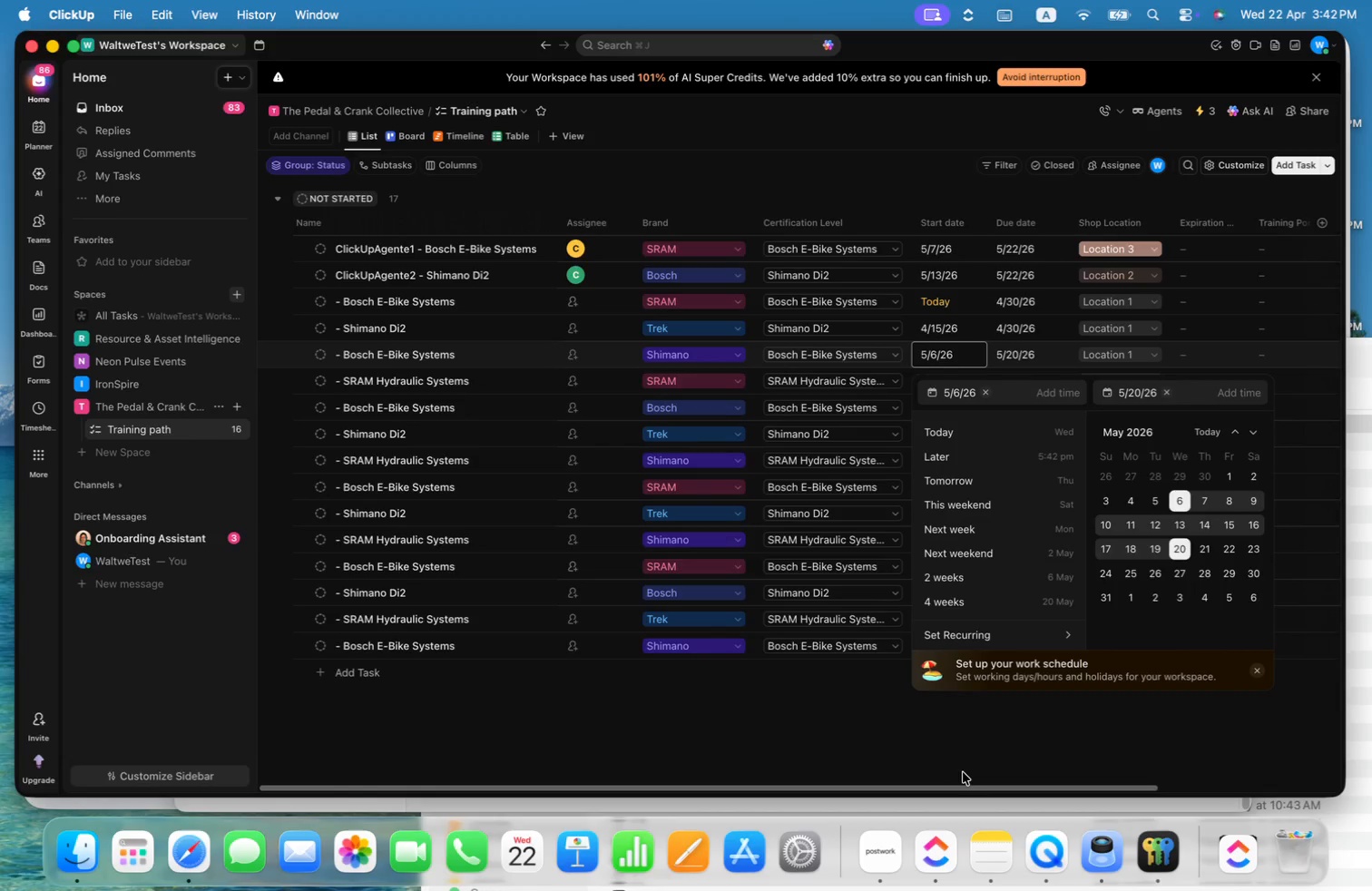 
left_click([965, 749])
 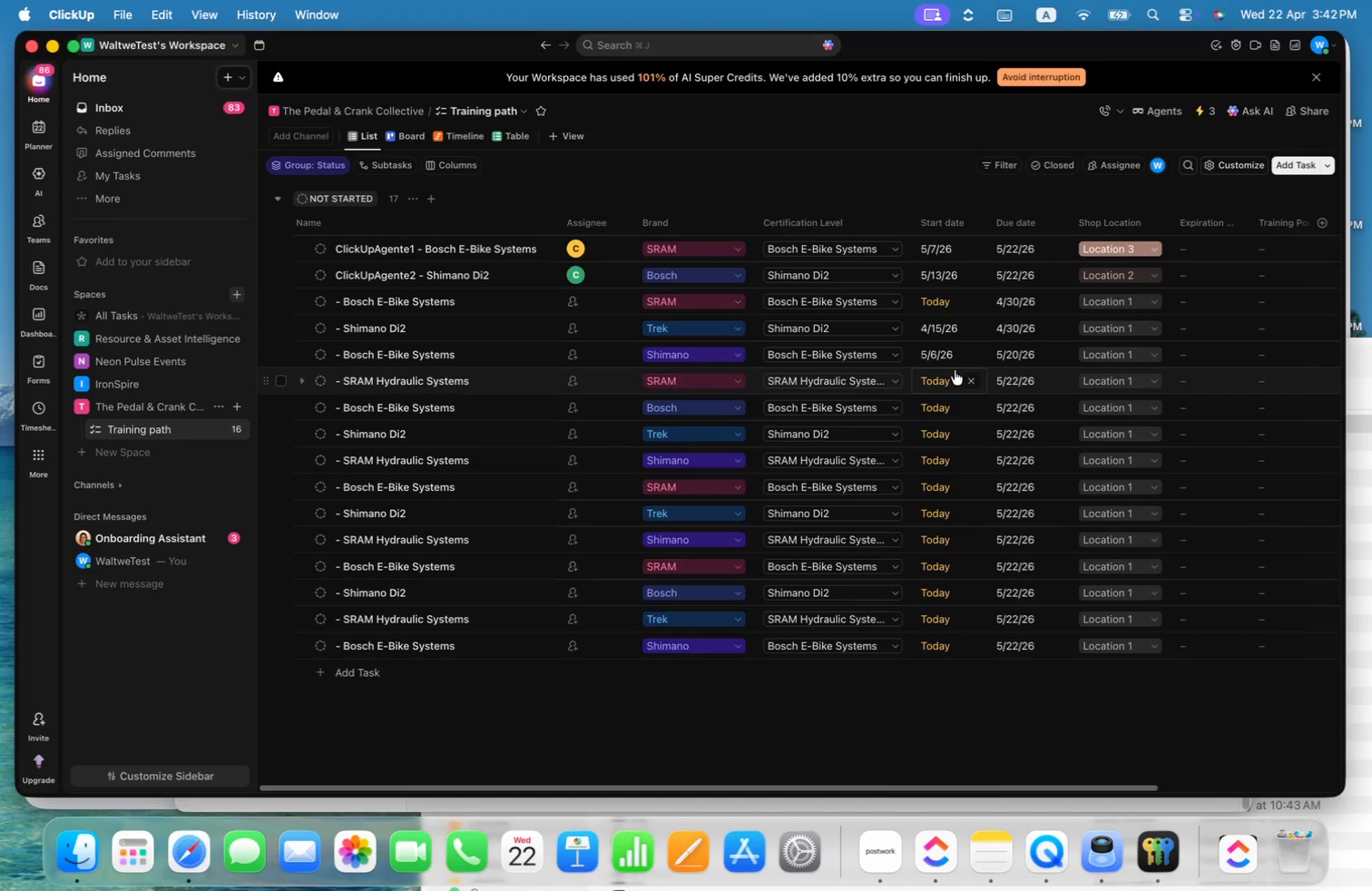 
left_click([946, 377])
 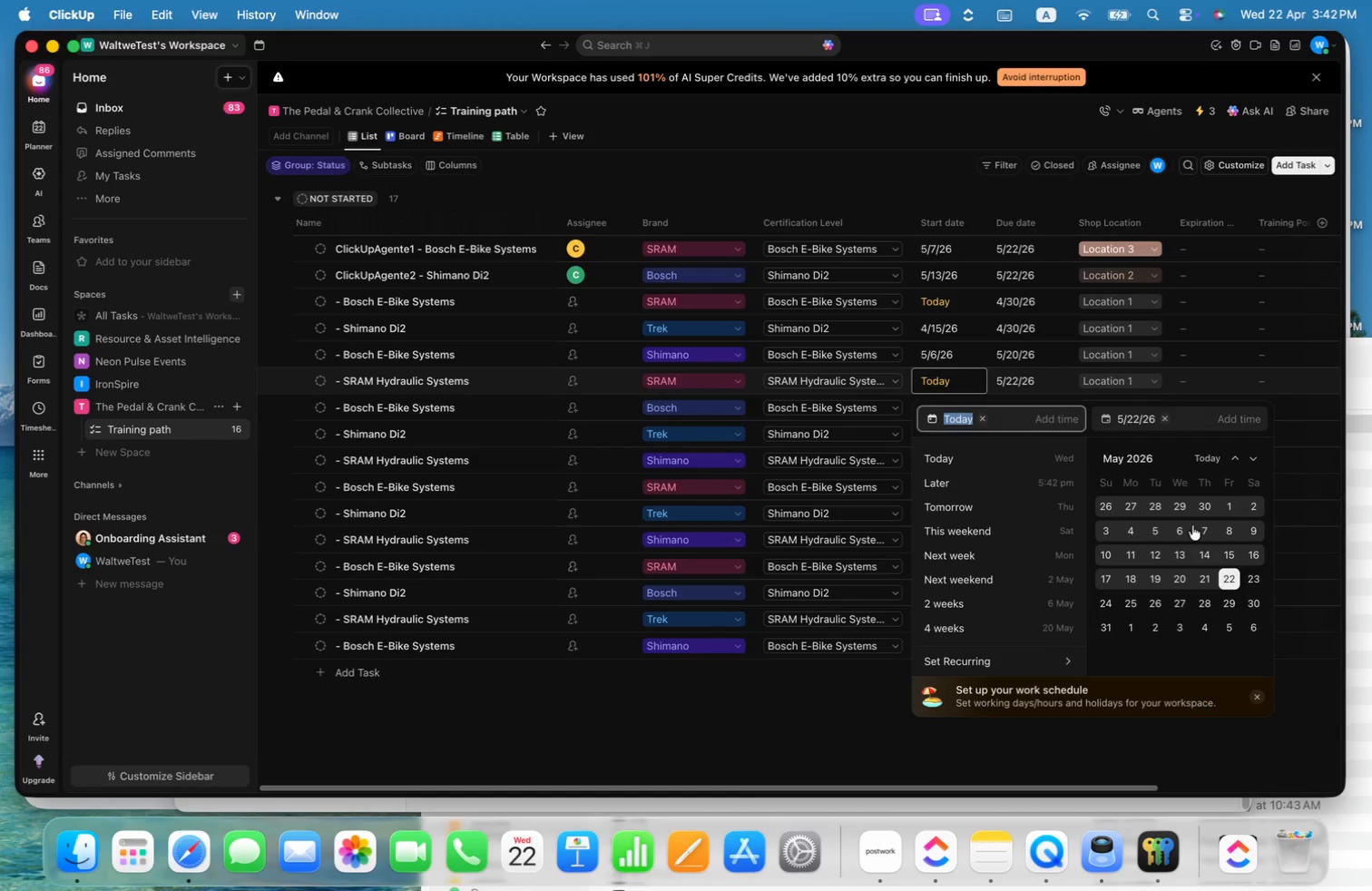 
scroll: coordinate [1193, 522], scroll_direction: up, amount: 2.0
 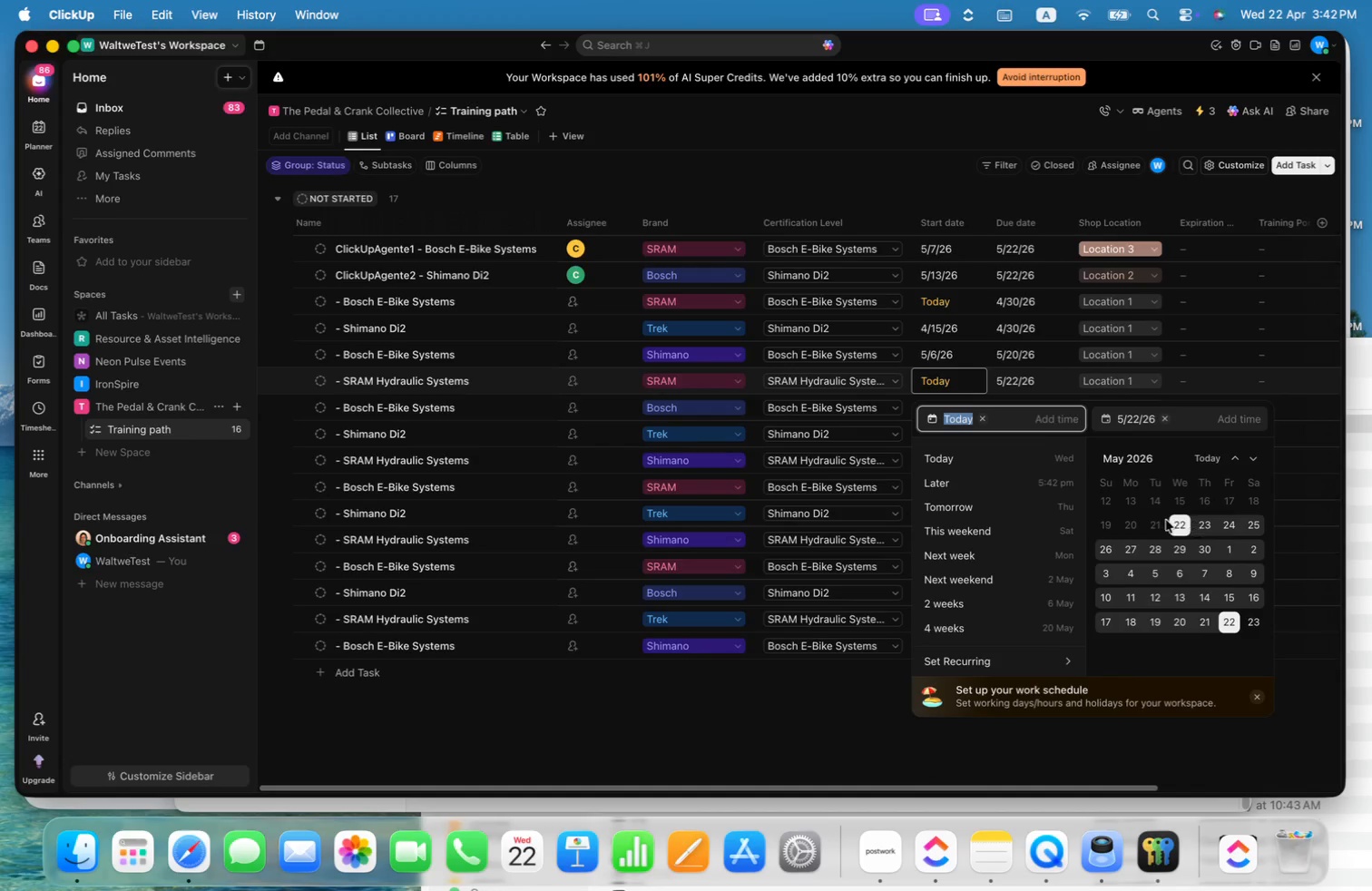 
left_click([1136, 522])
 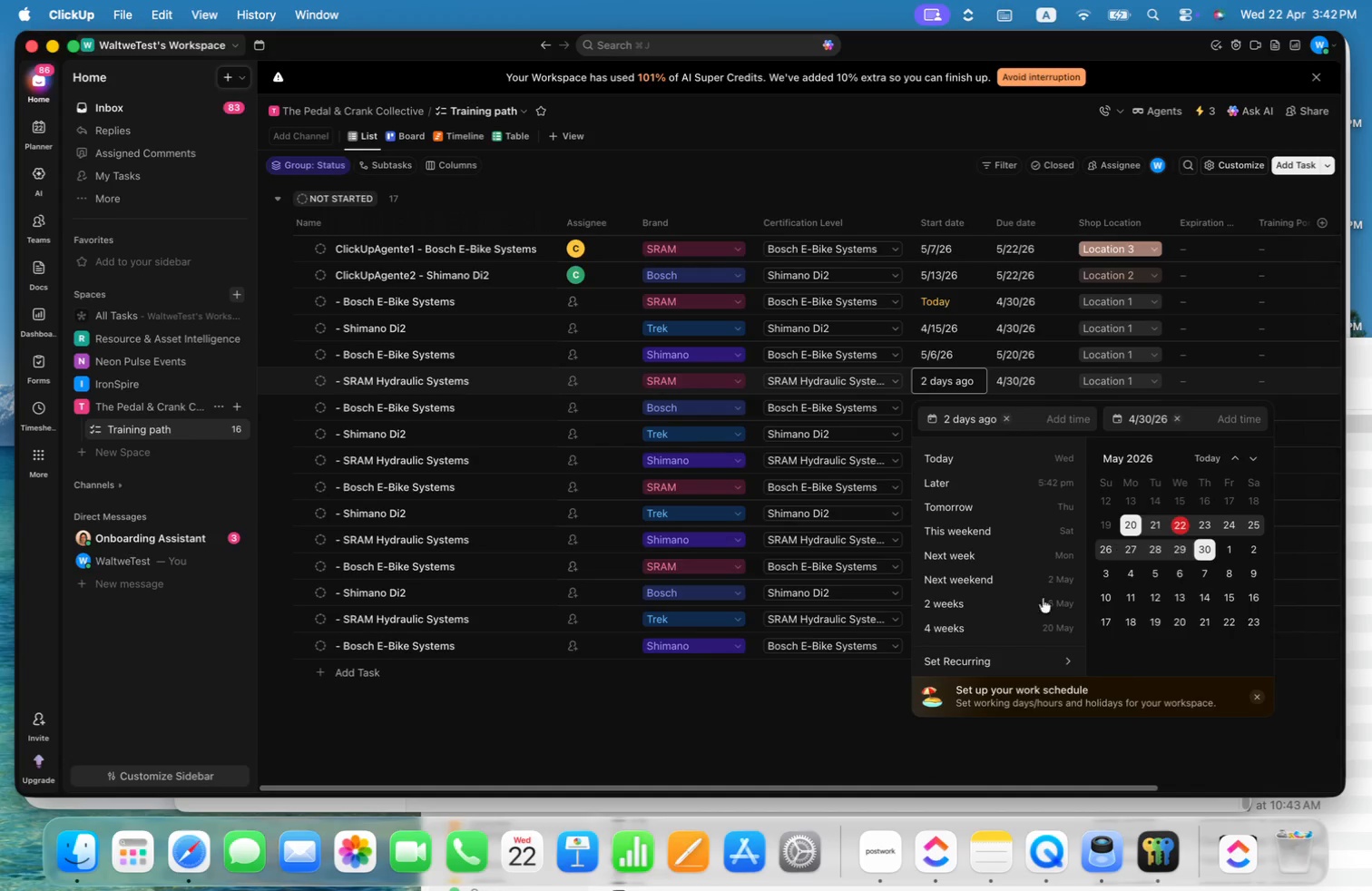 
left_click([1045, 771])
 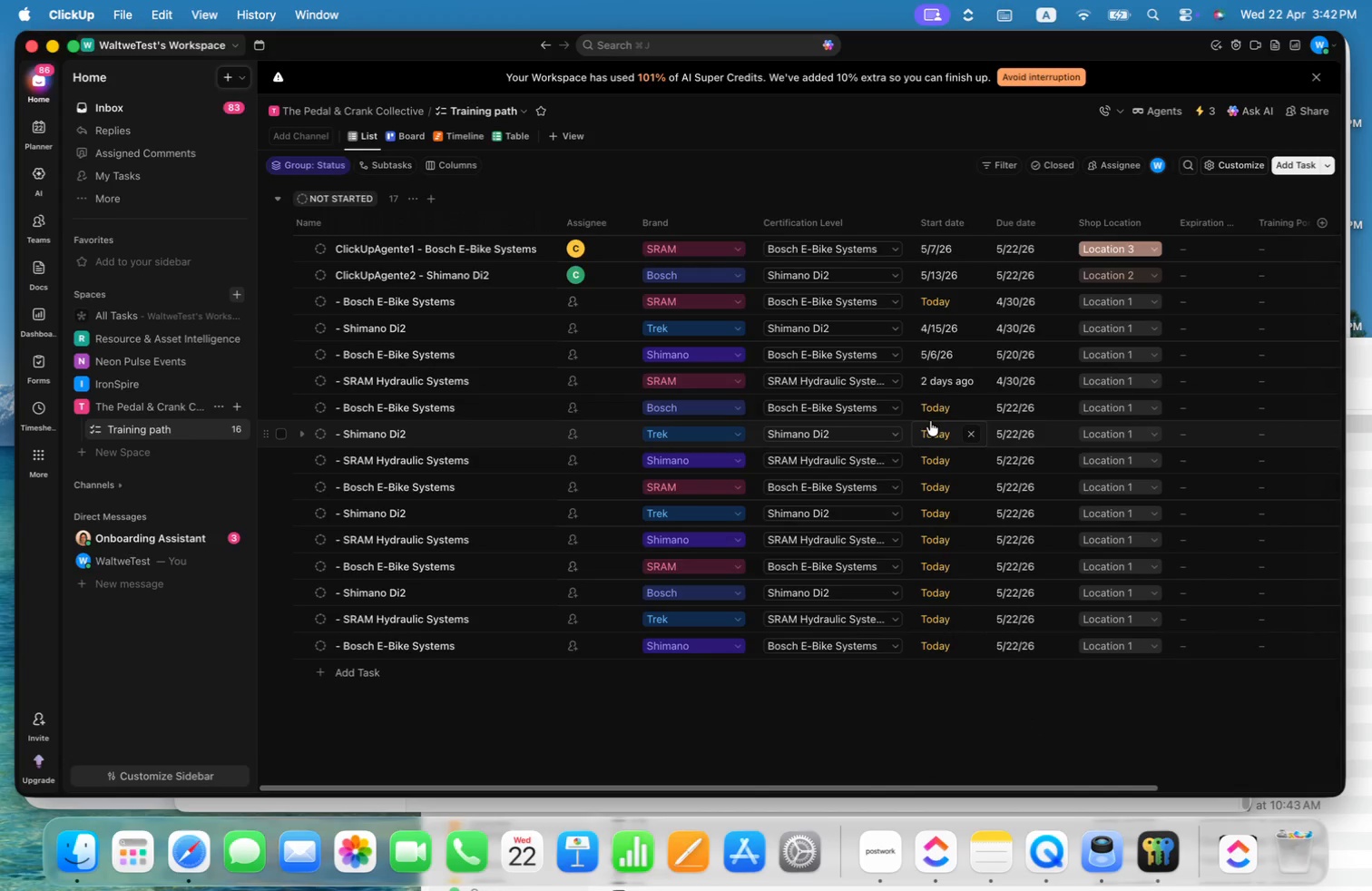 
left_click([948, 410])
 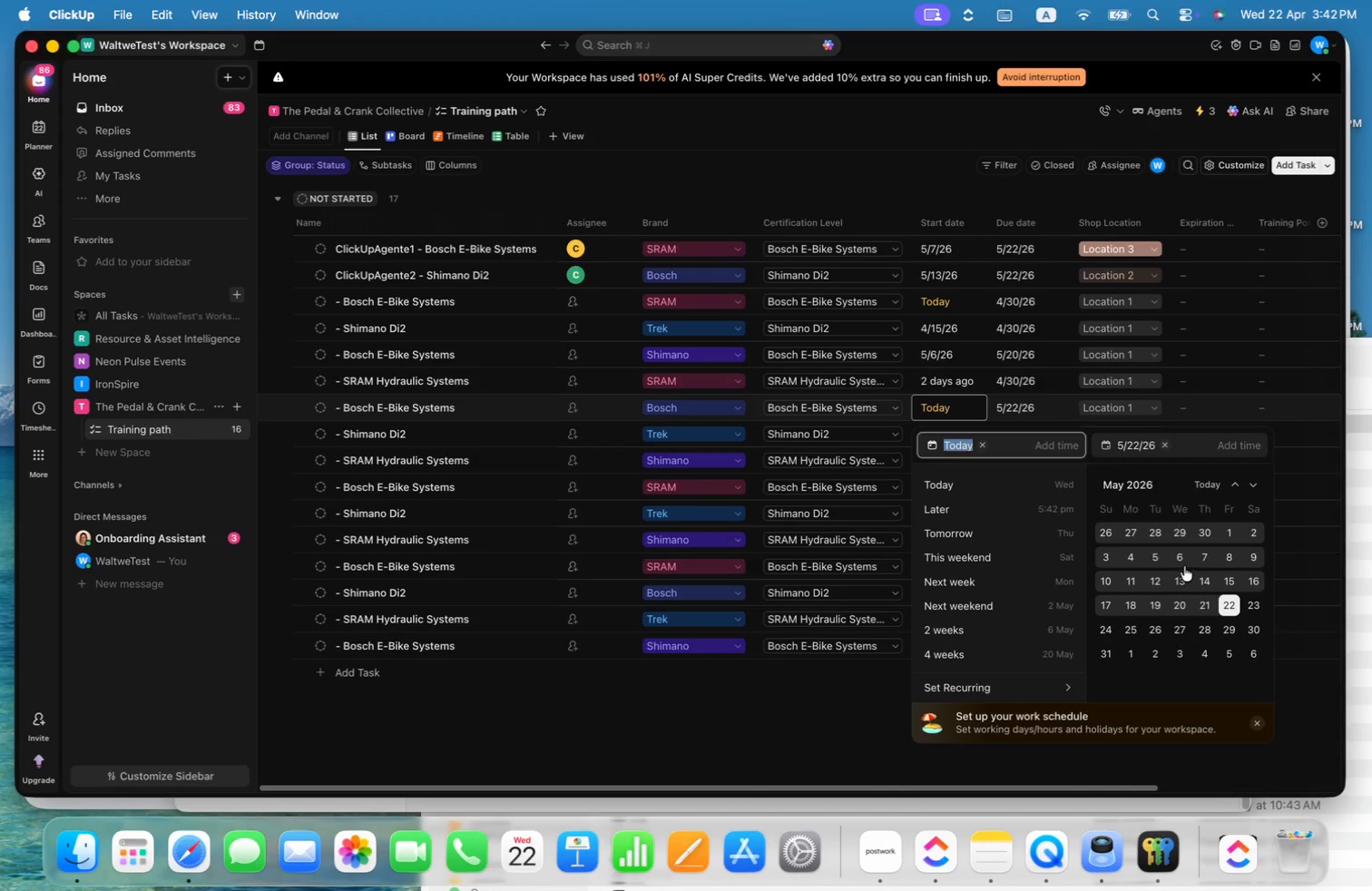 
scroll: coordinate [1183, 558], scroll_direction: up, amount: 3.0
 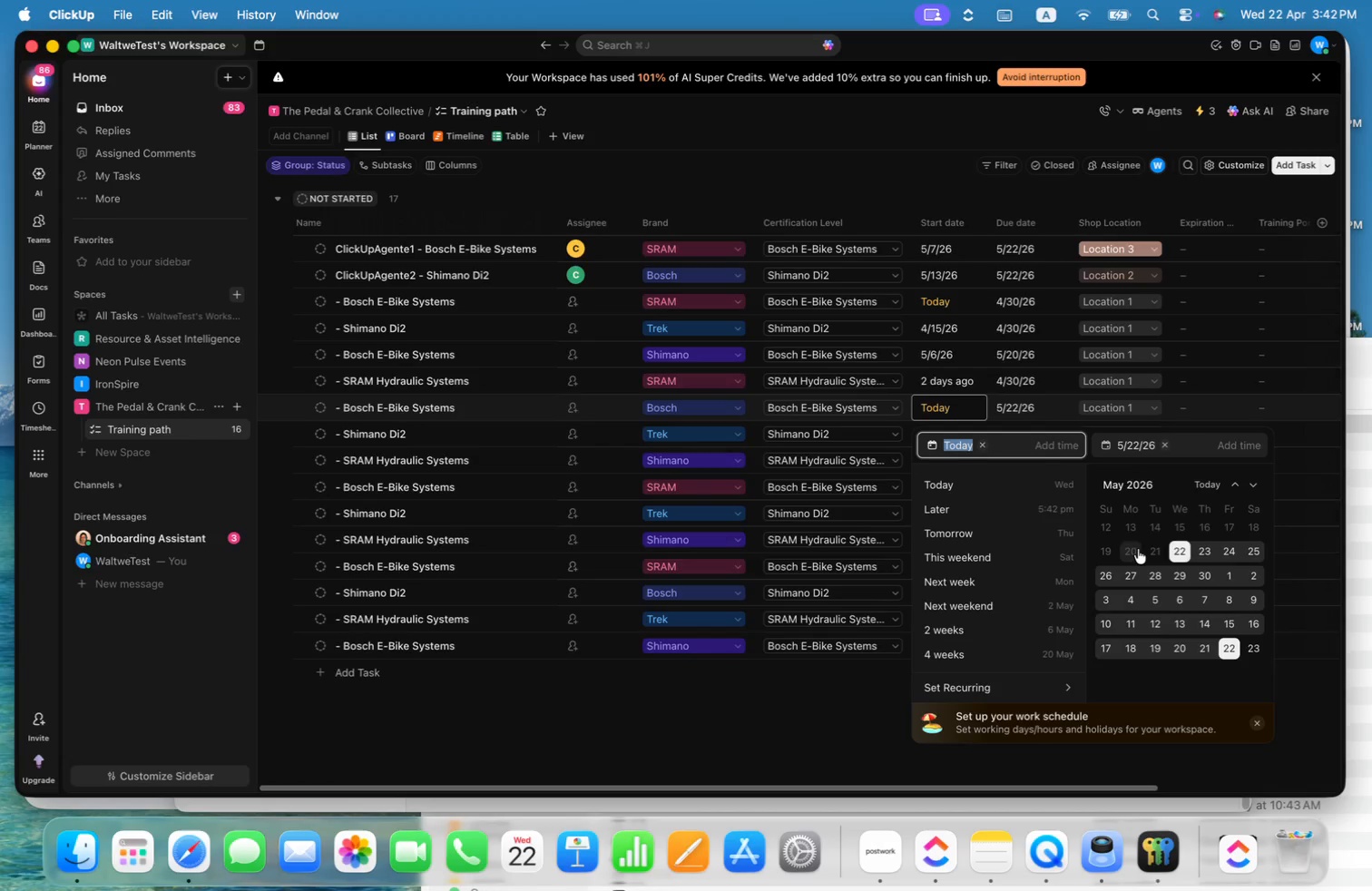 
left_click([1152, 549])
 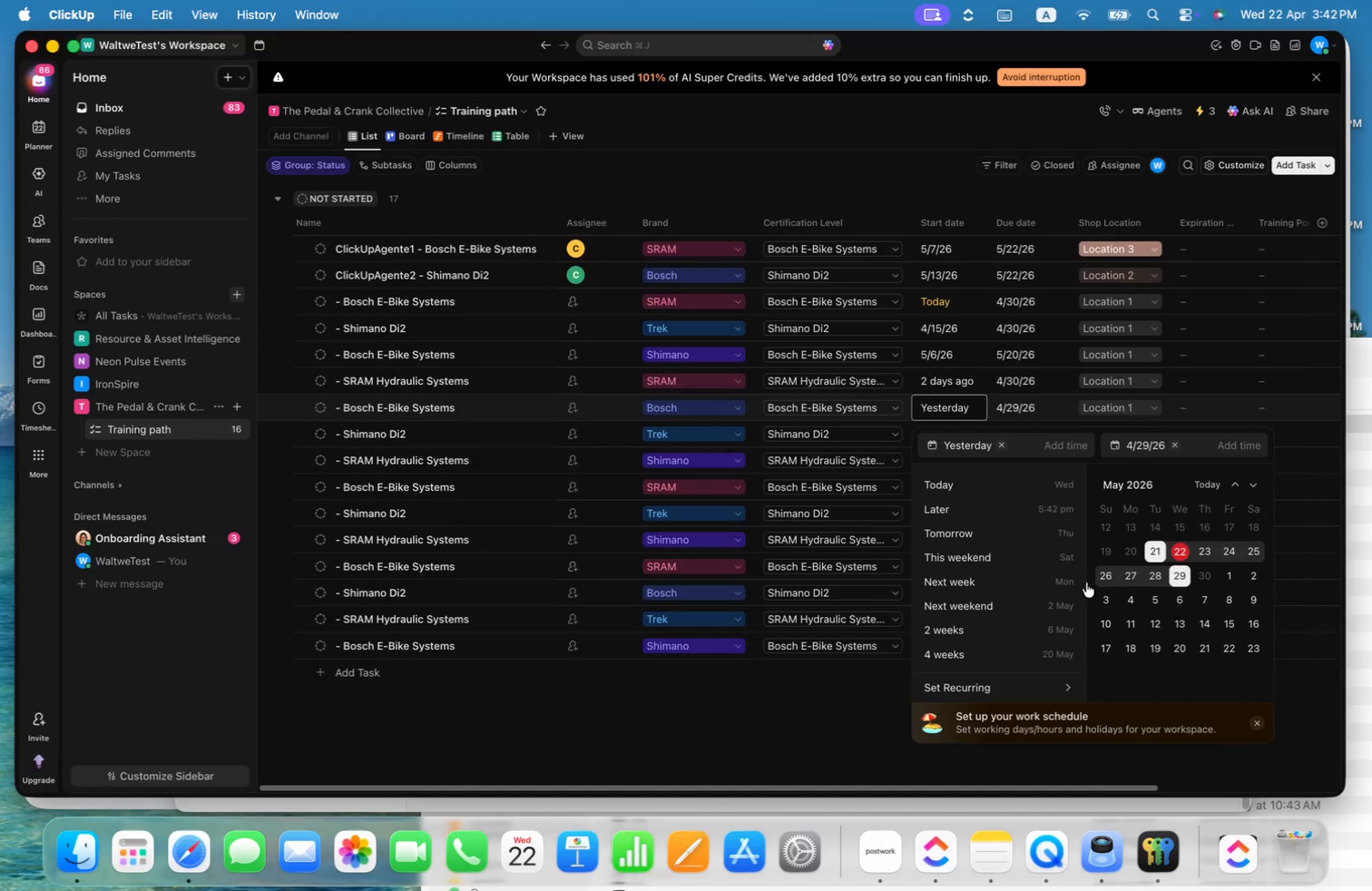 
left_click([838, 702])
 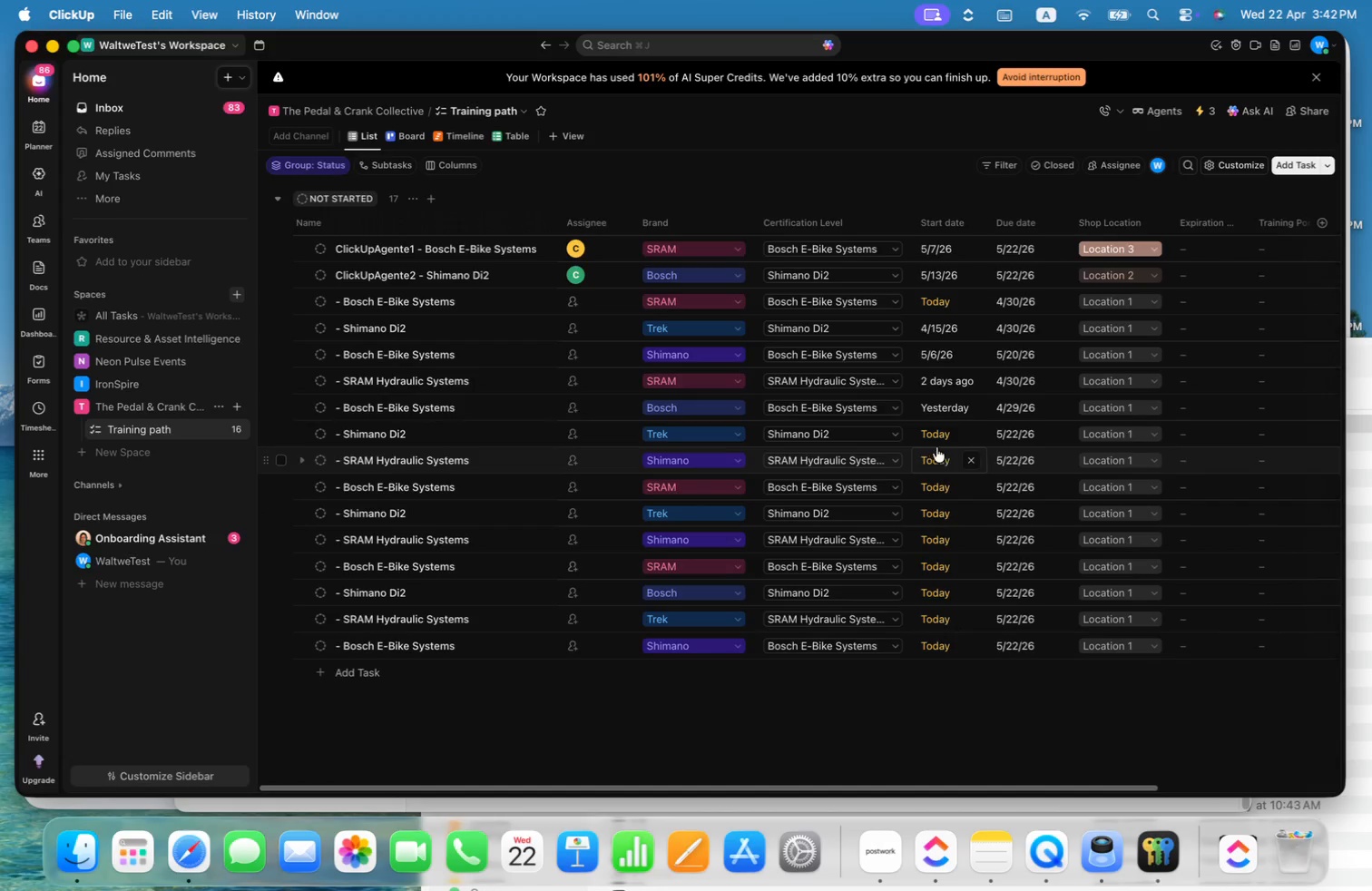 
left_click([936, 443])
 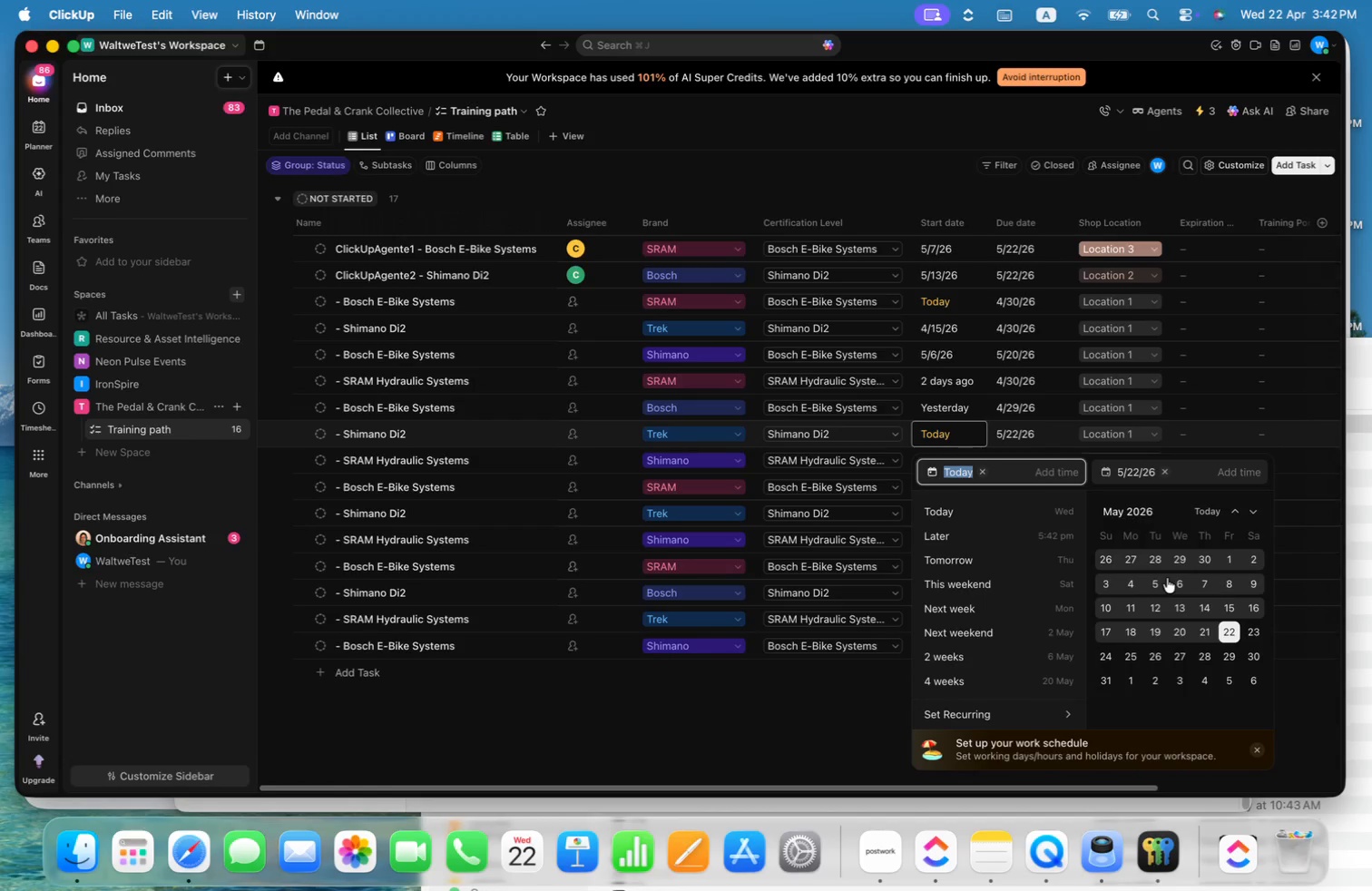 
left_click([1132, 582])
 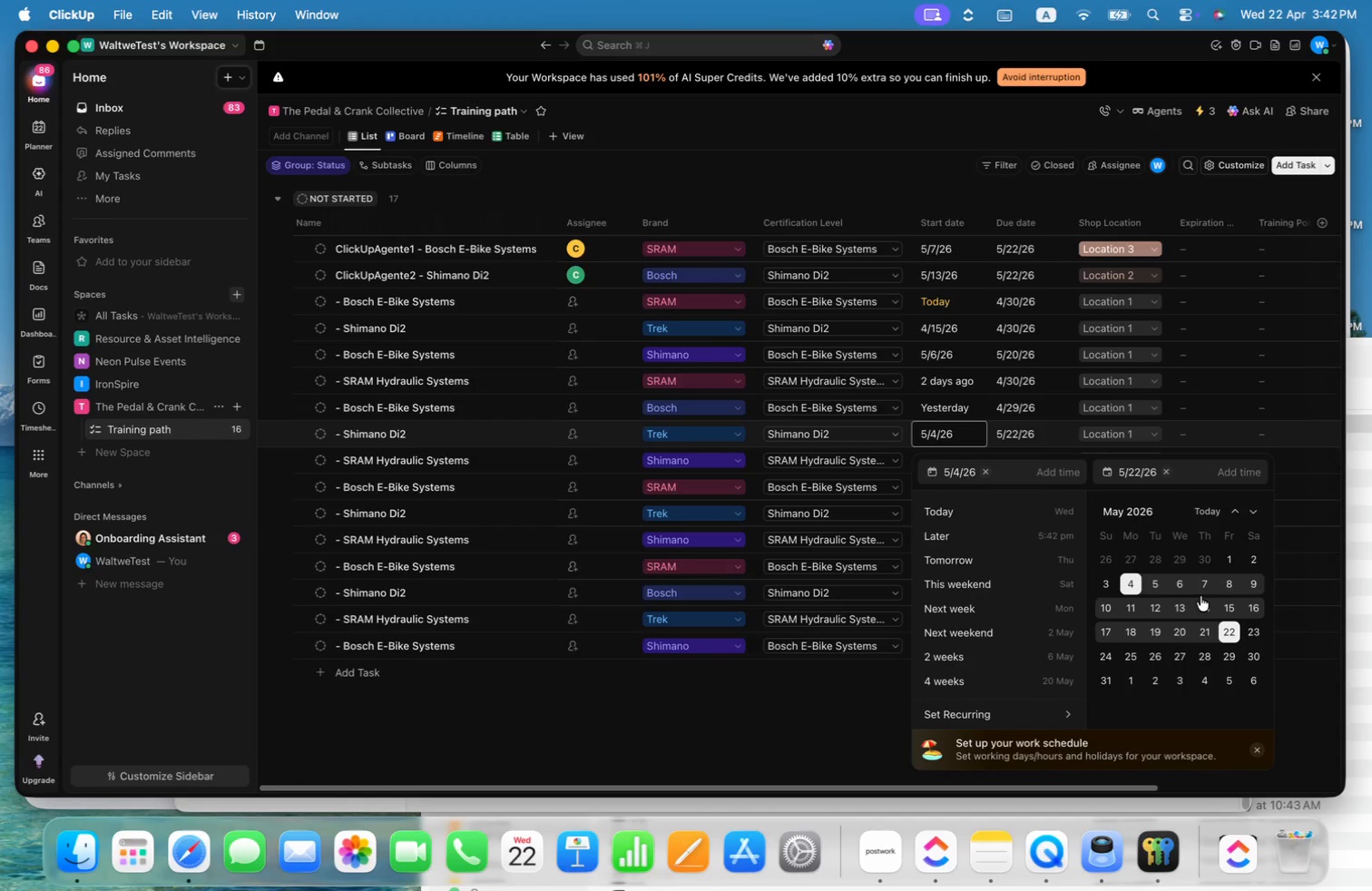 
left_click([1204, 602])
 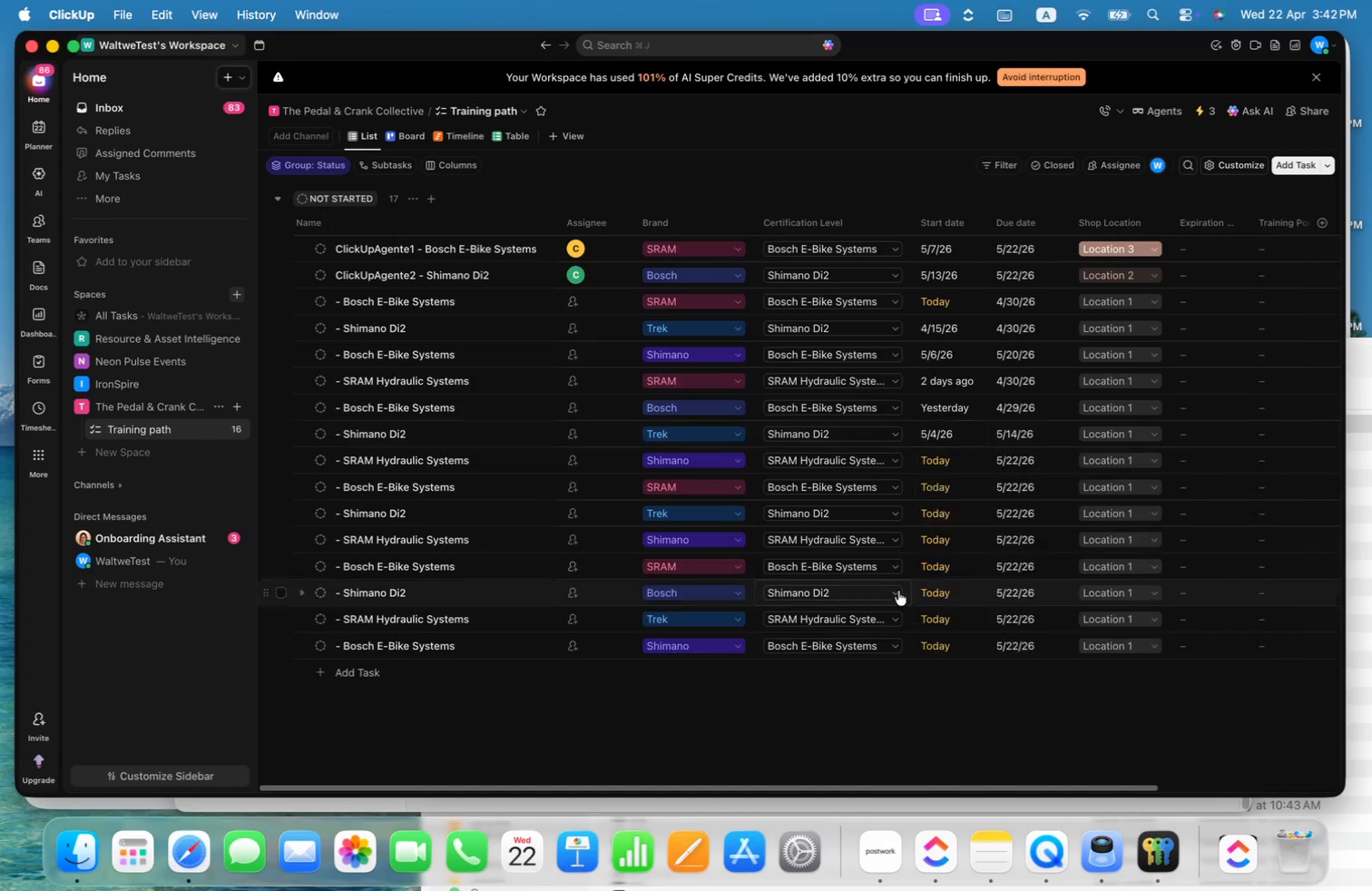 
left_click([948, 456])
 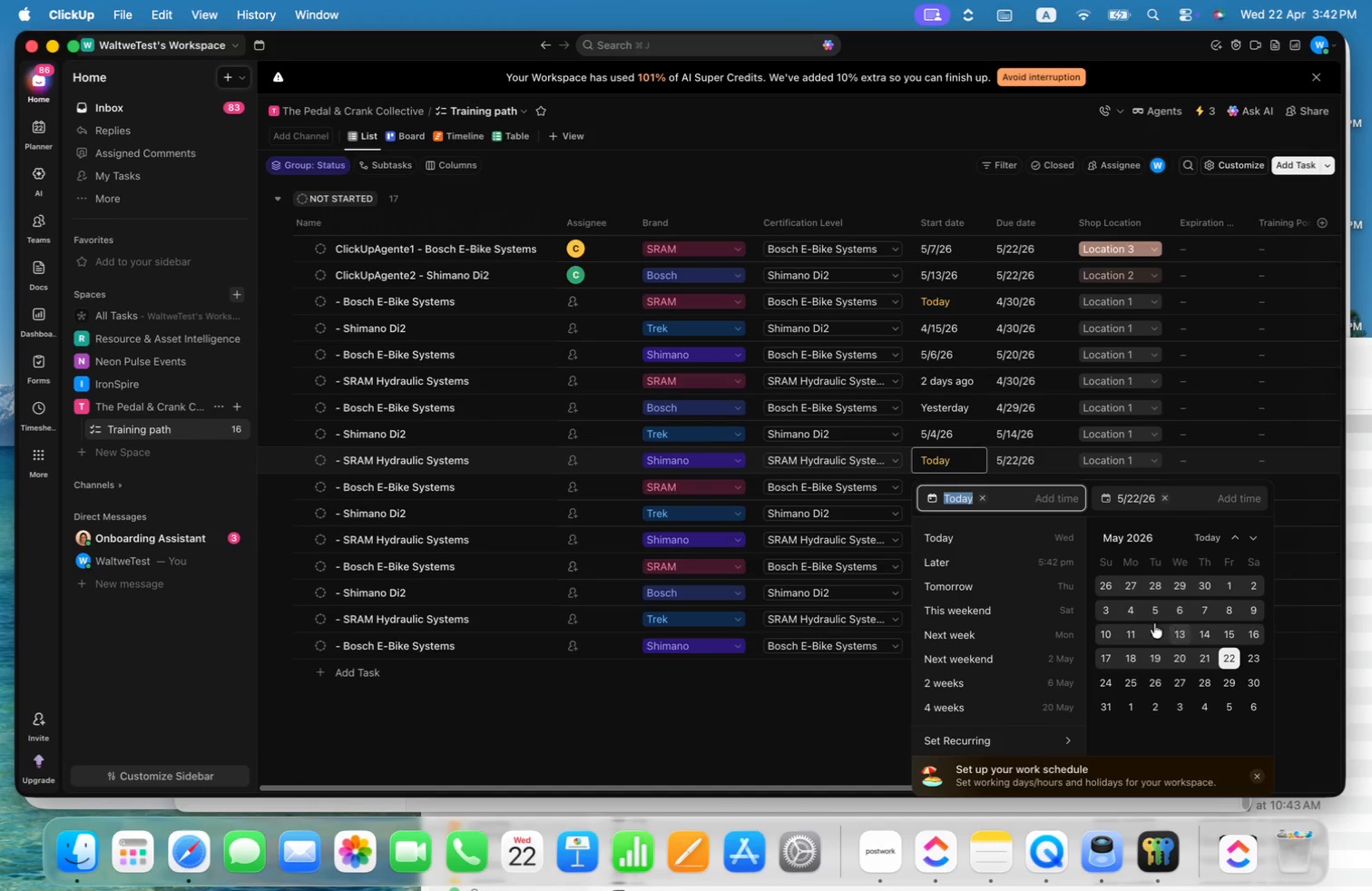 
left_click([1100, 611])
 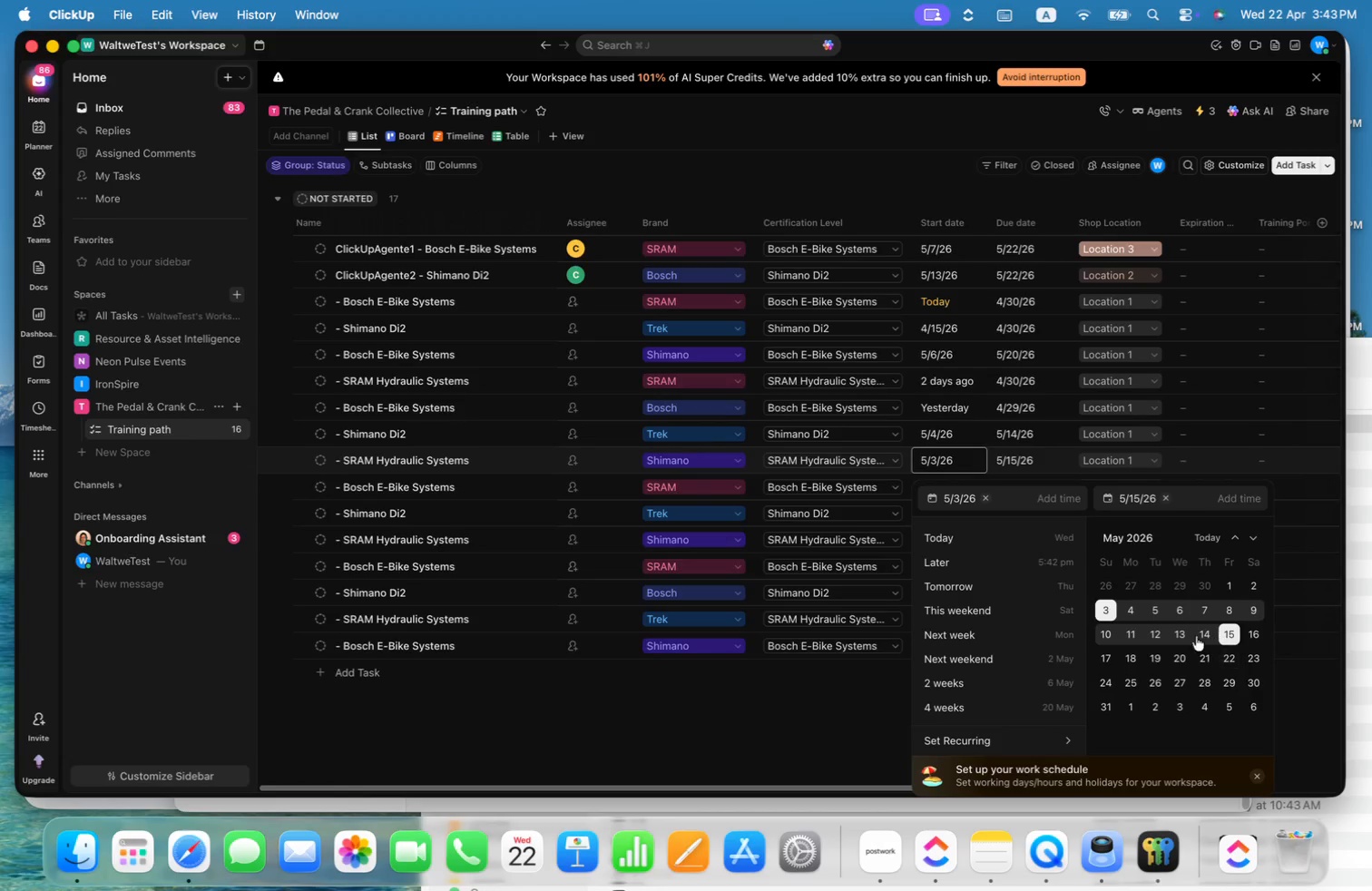 
left_click([815, 670])
 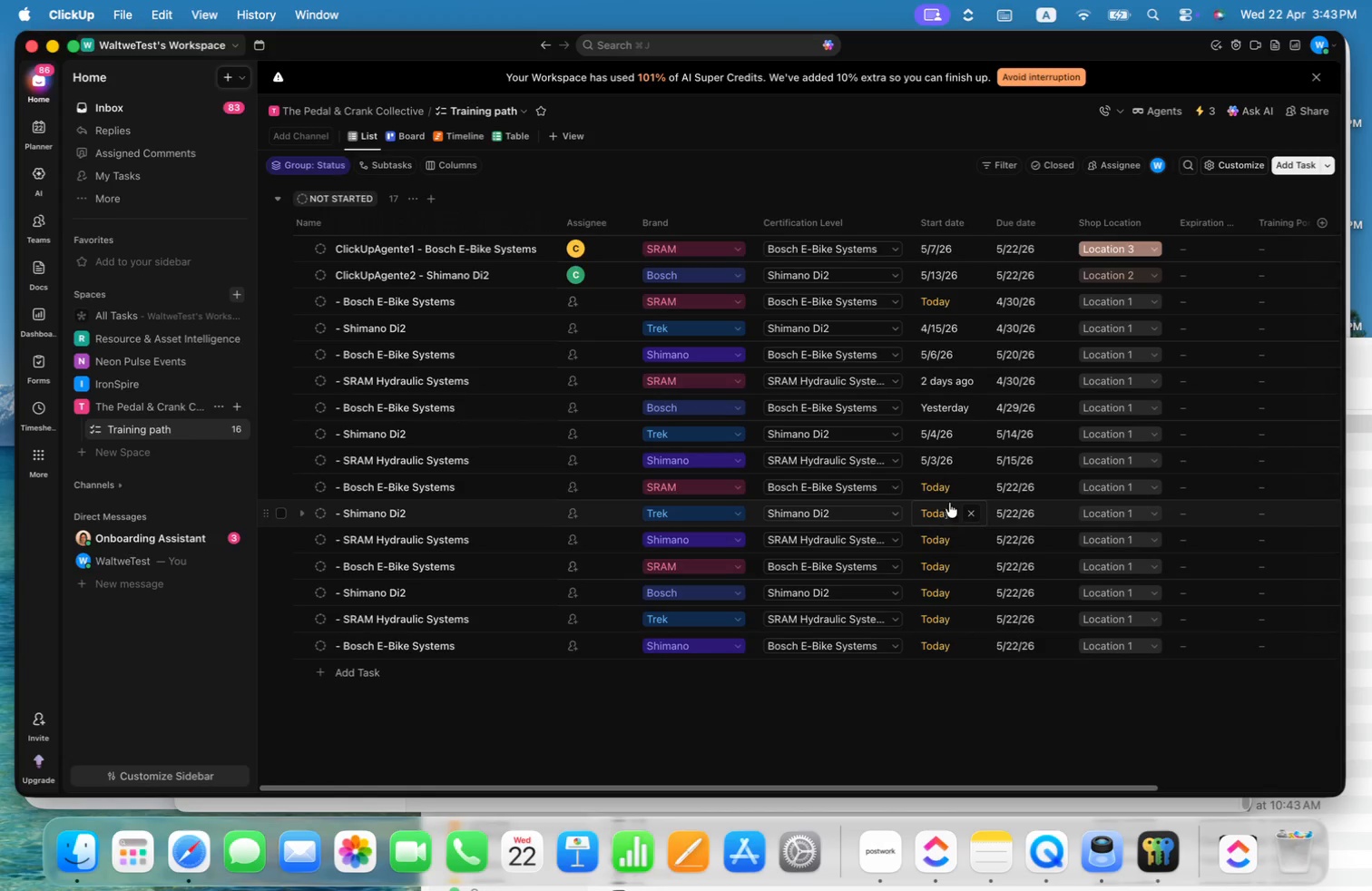 
left_click([937, 484])
 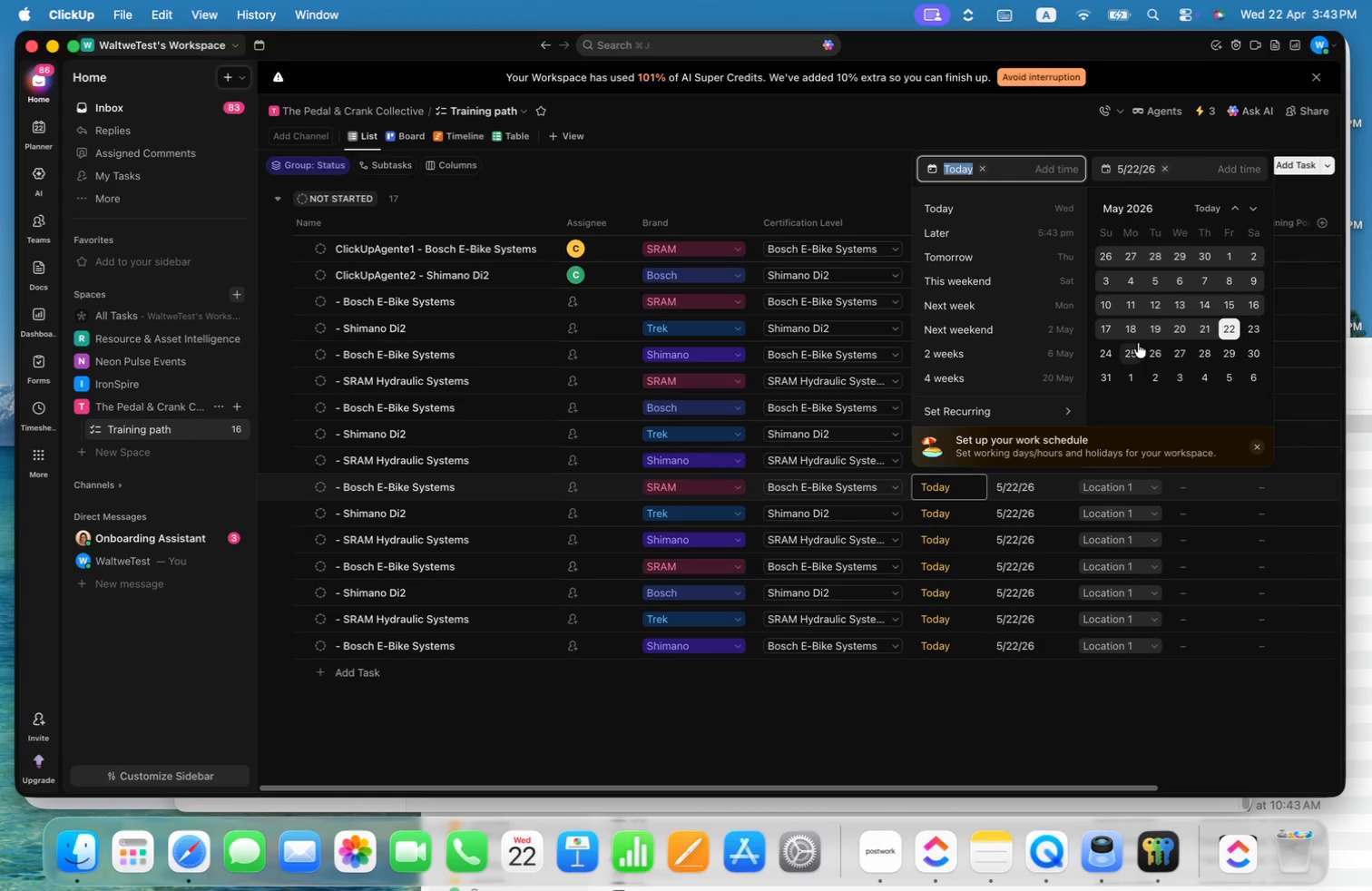 
left_click([1130, 299])
 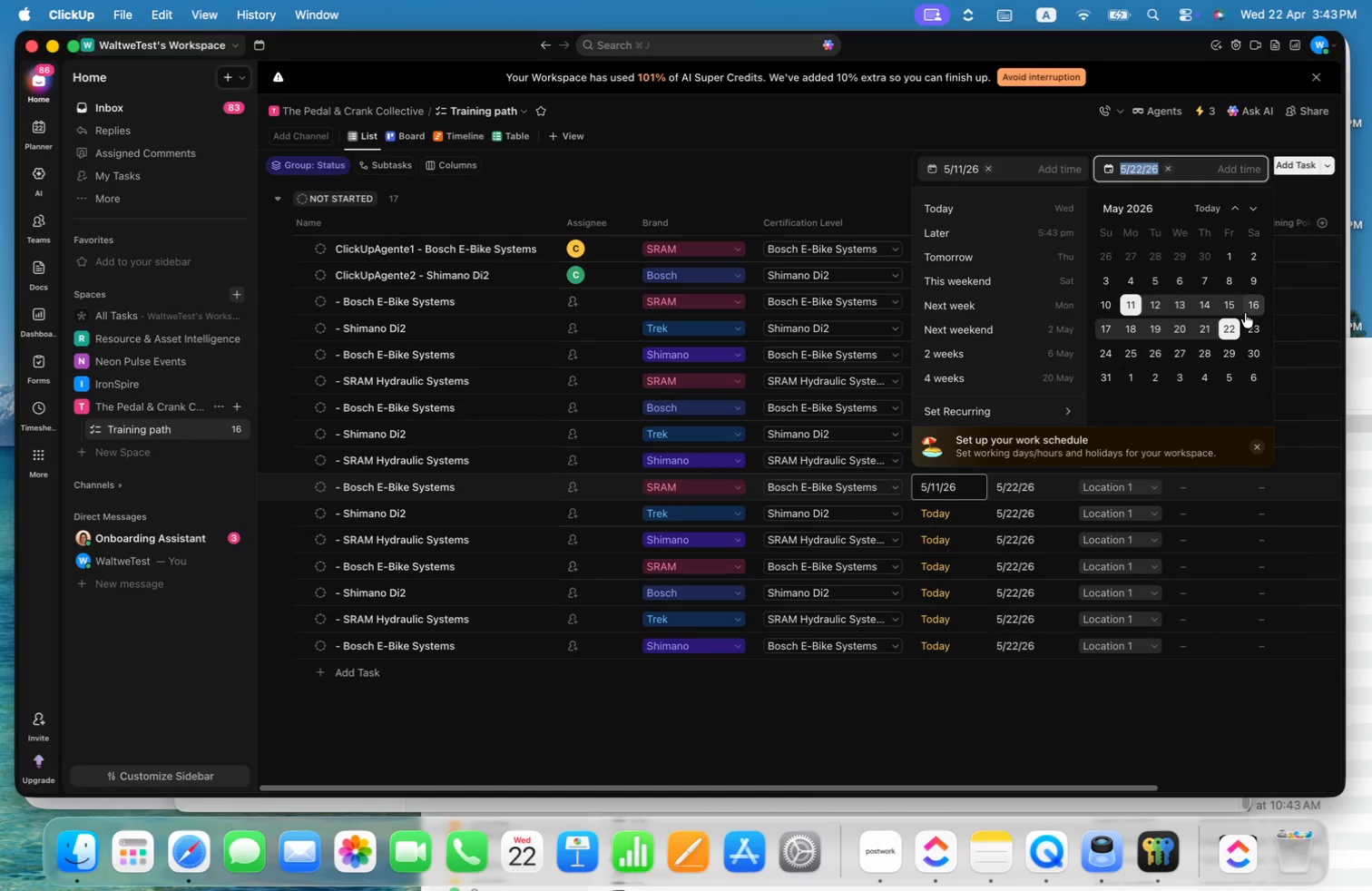 
left_click([1255, 321])
 